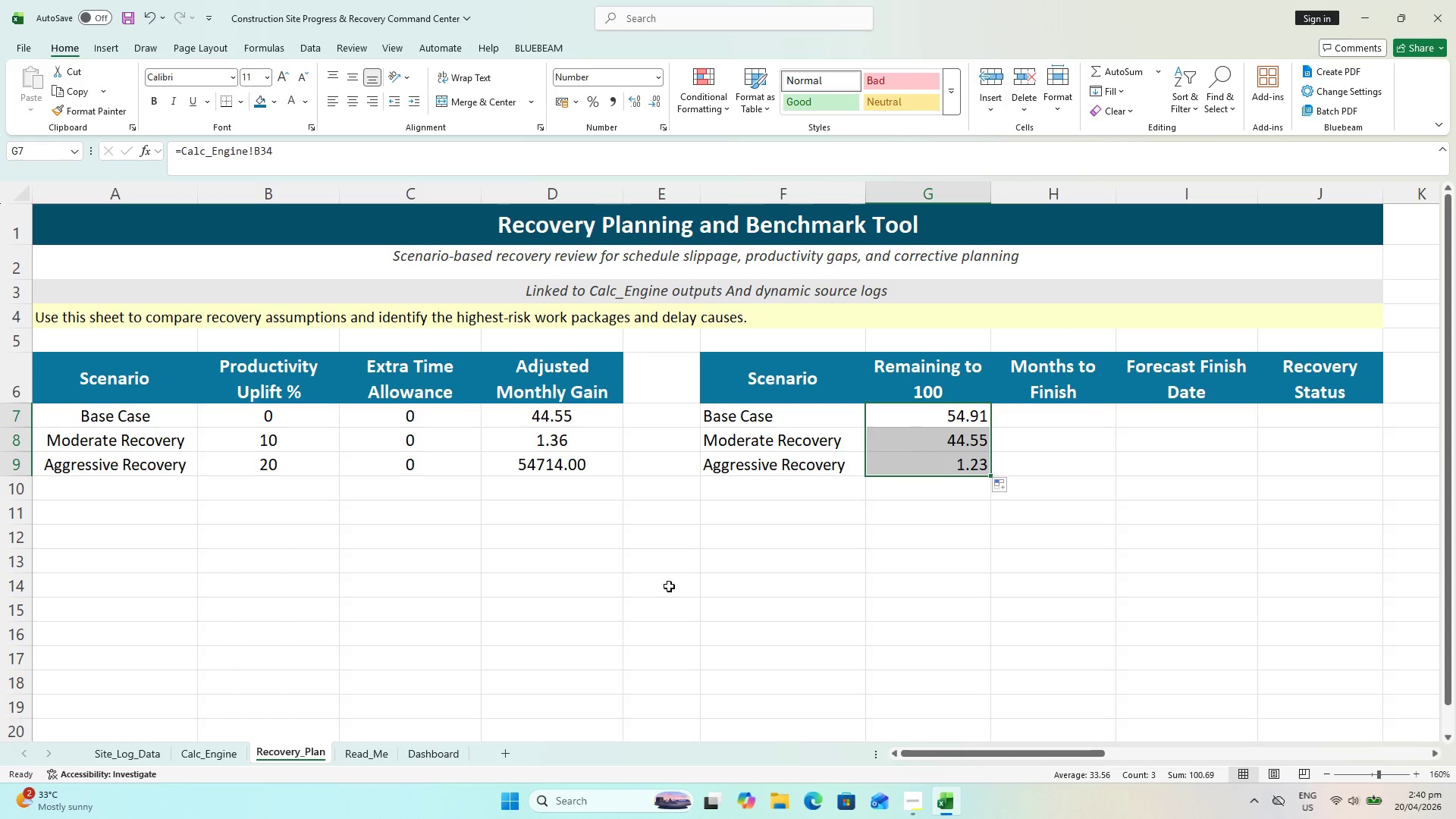 
left_click([173, 752])
 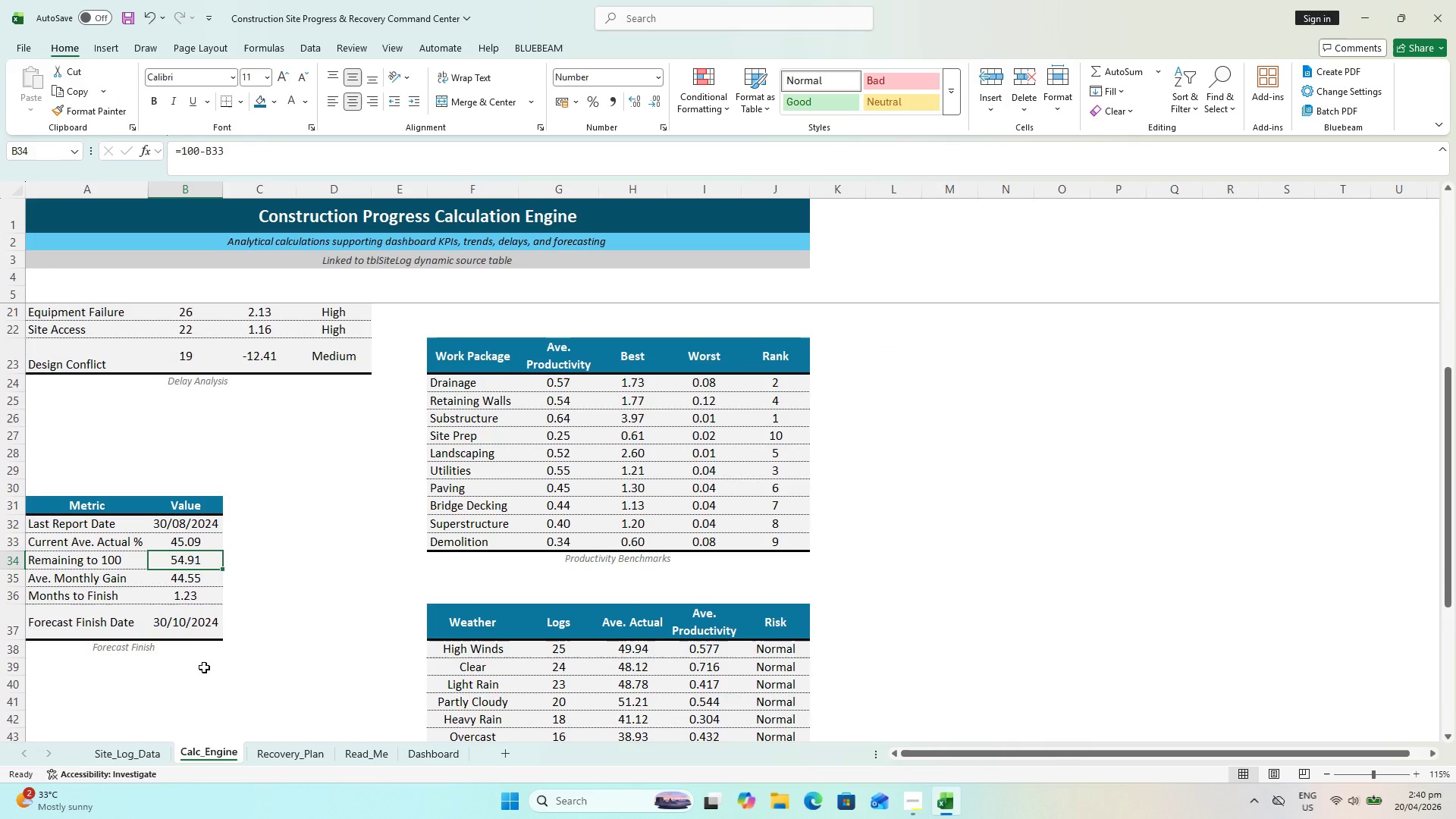 
left_click([292, 754])
 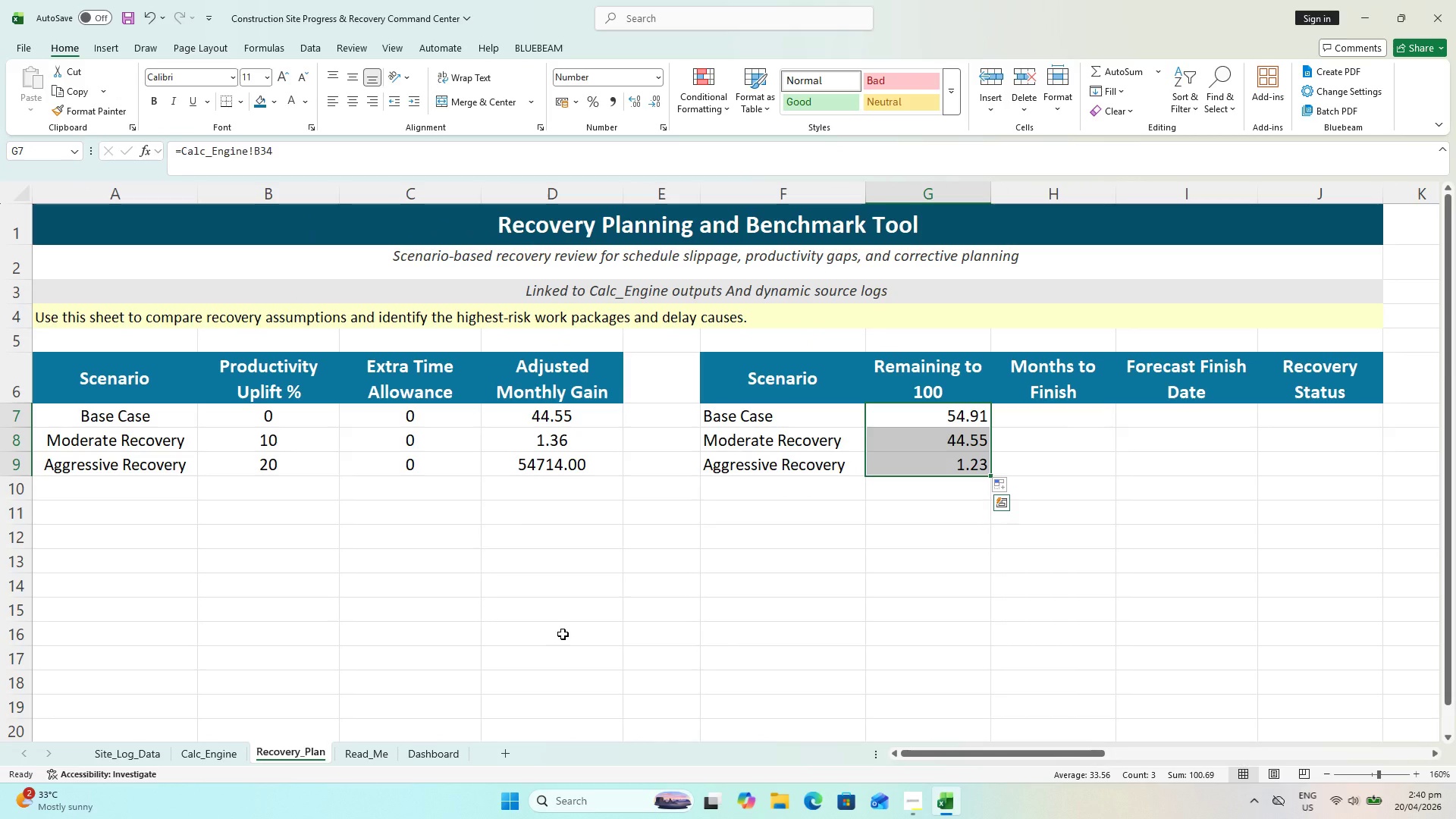 
wait(6.12)
 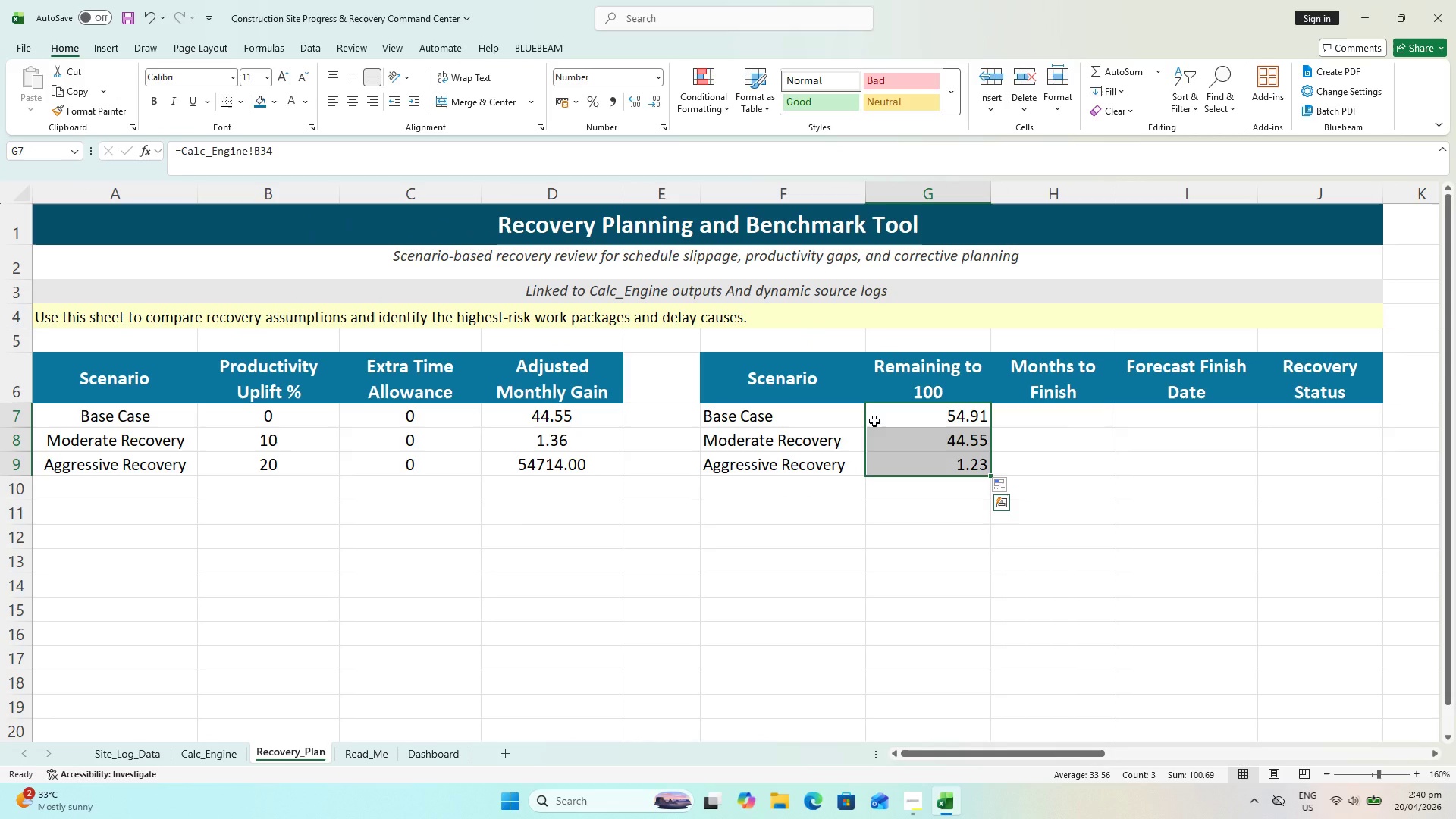 
left_click([919, 411])
 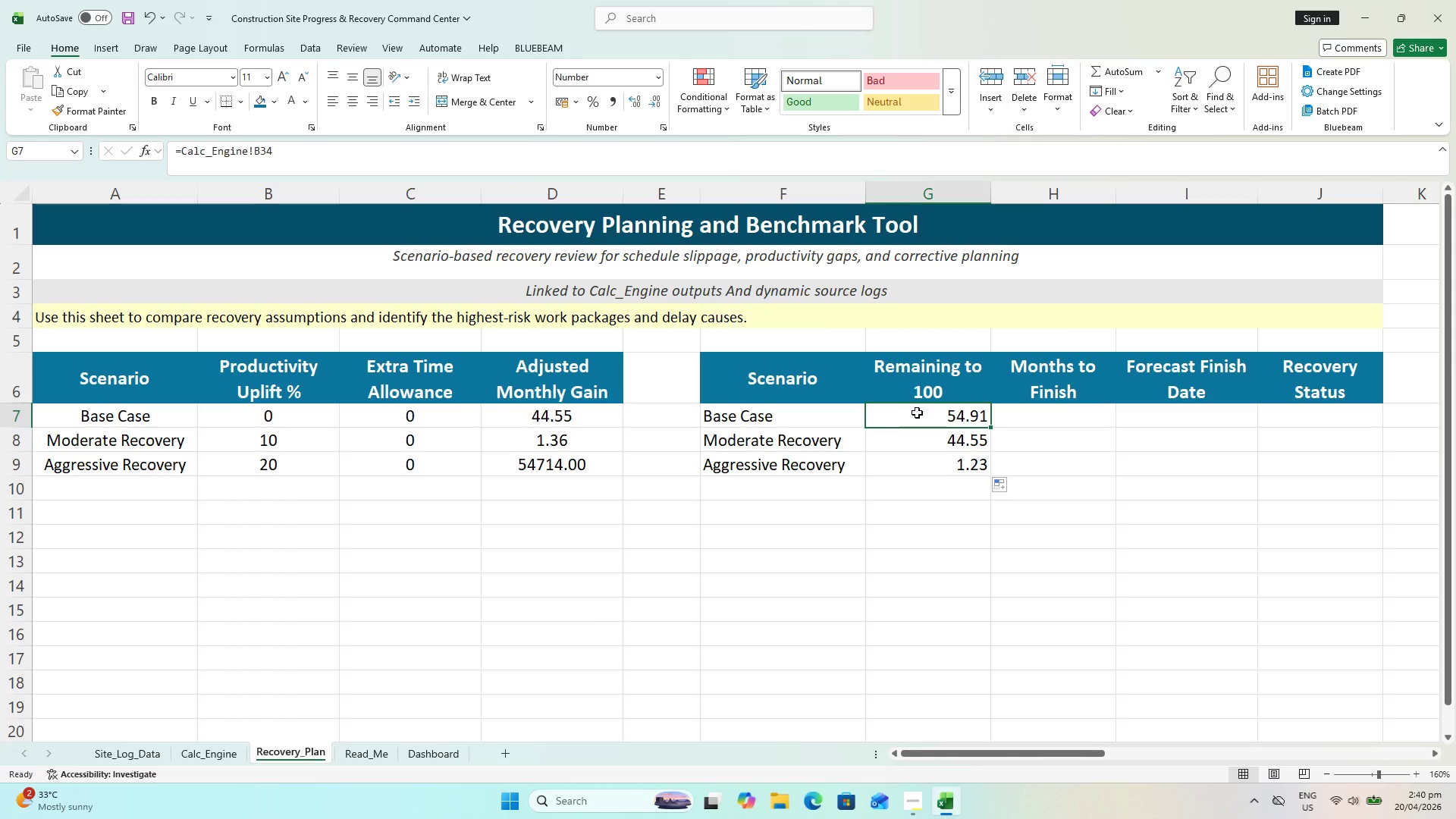 
key(Control+C)
 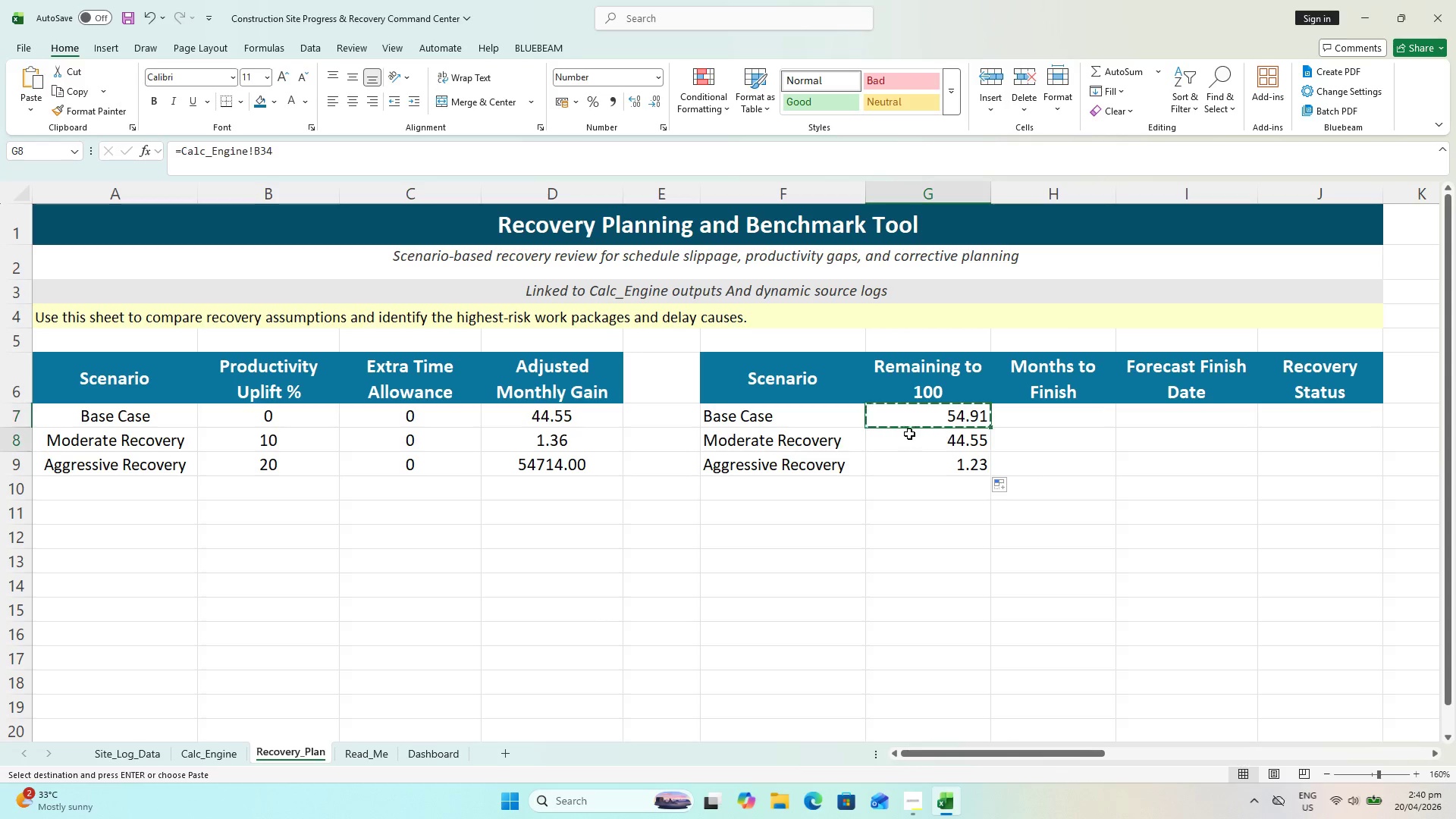 
left_click_drag(start_coordinate=[909, 434], to_coordinate=[912, 475])
 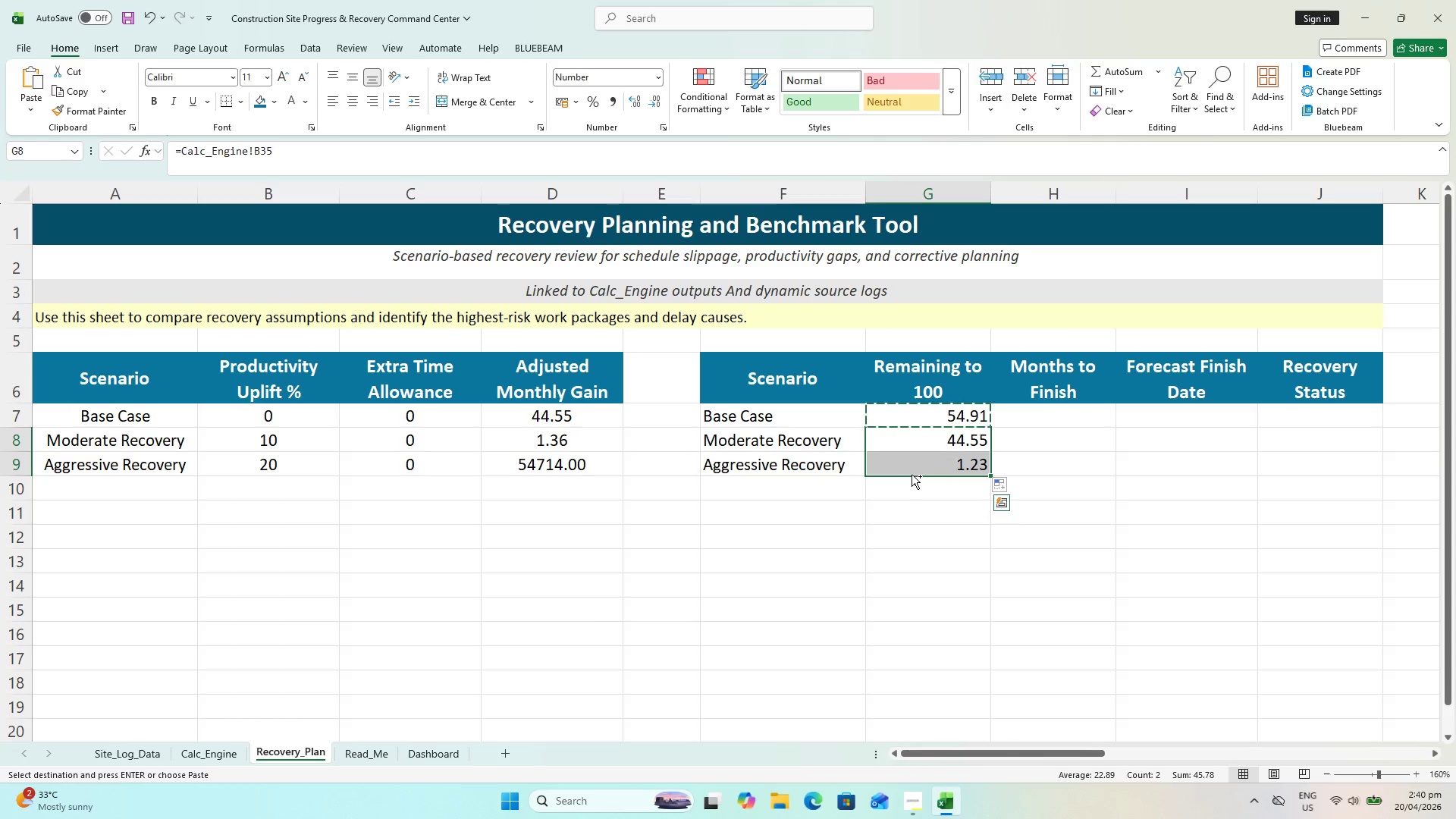 
key(Control+V)
 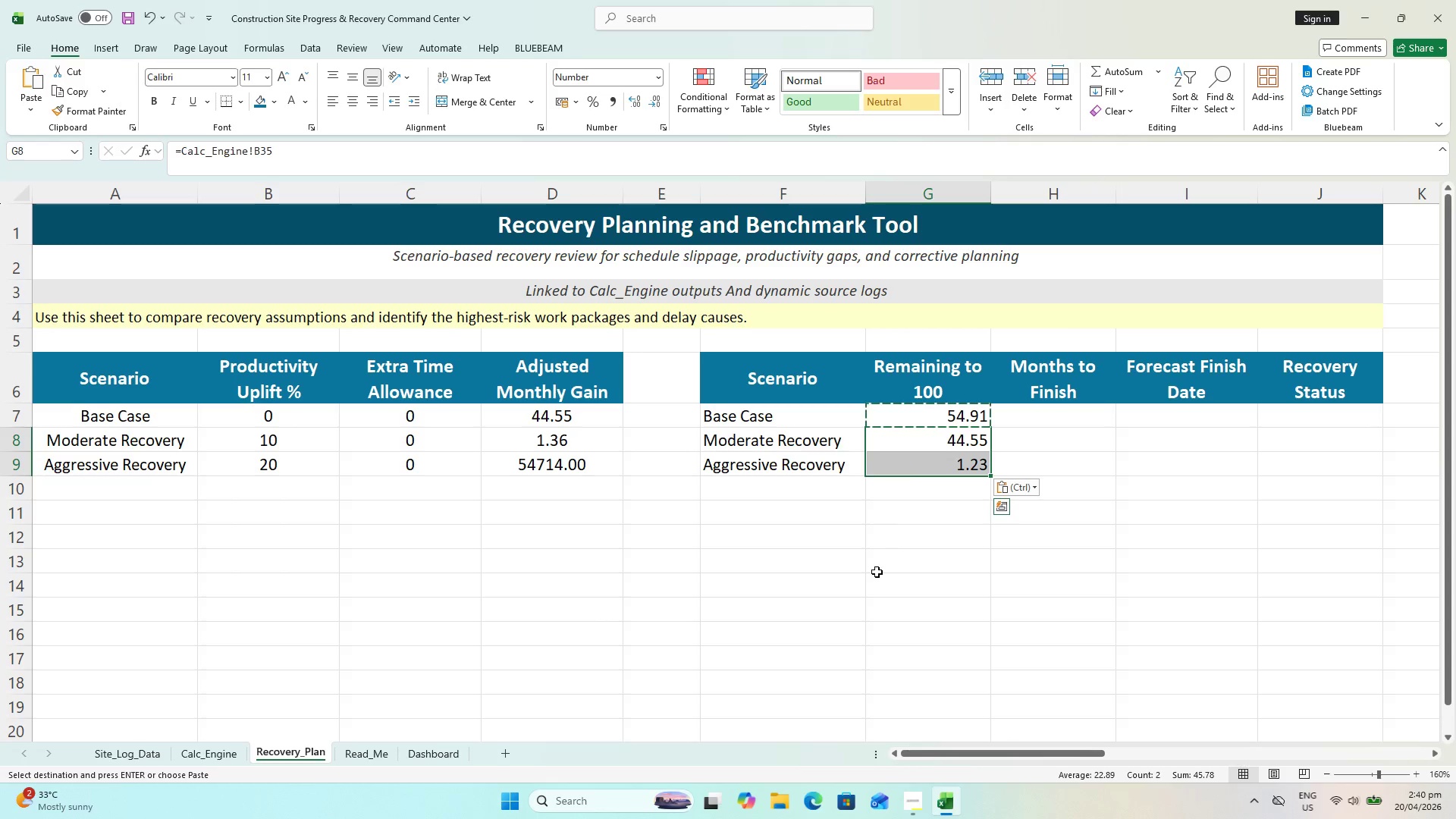 
left_click([874, 576])
 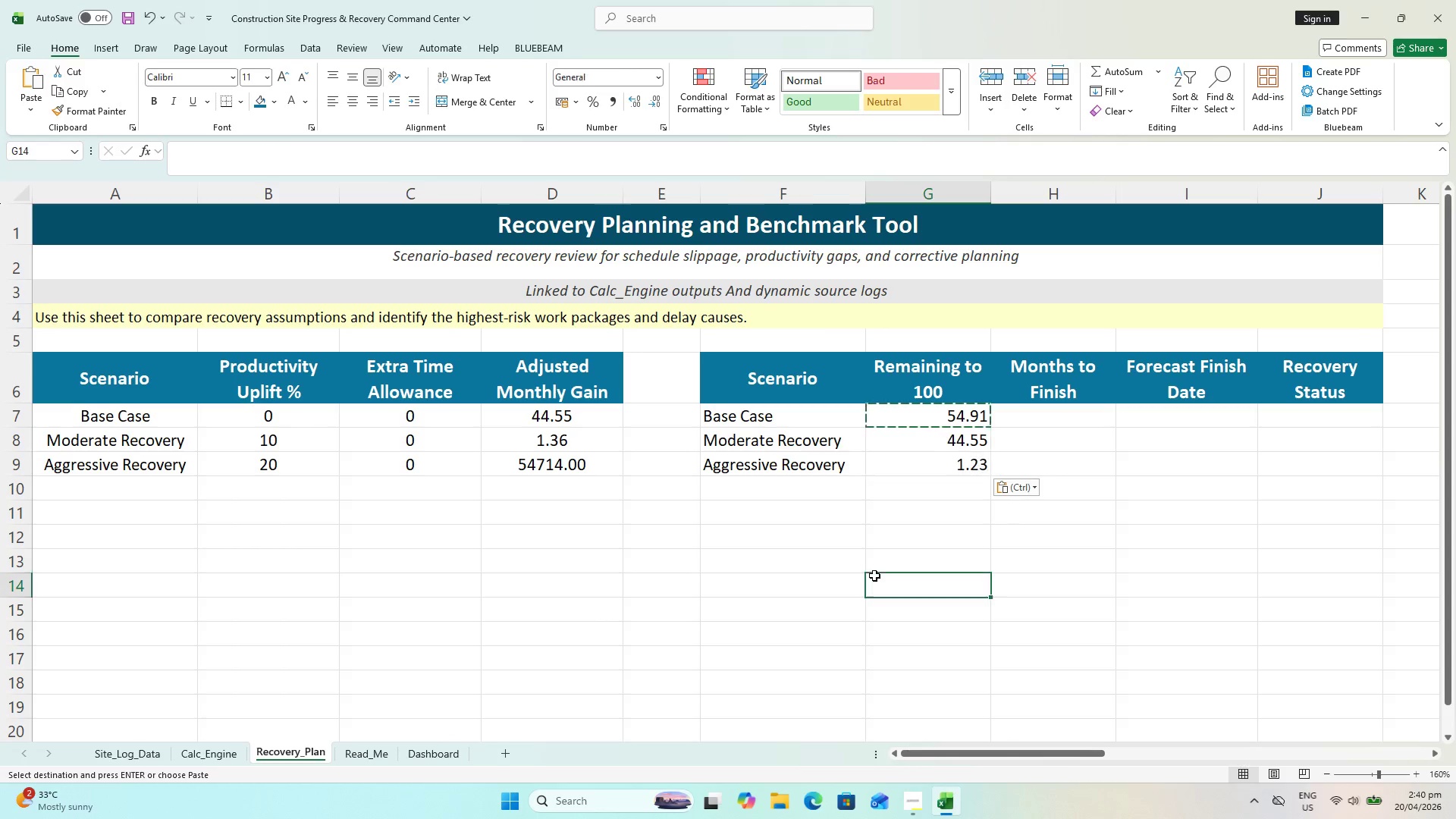 
hold_key(key=ControlLeft, duration=0.39)
 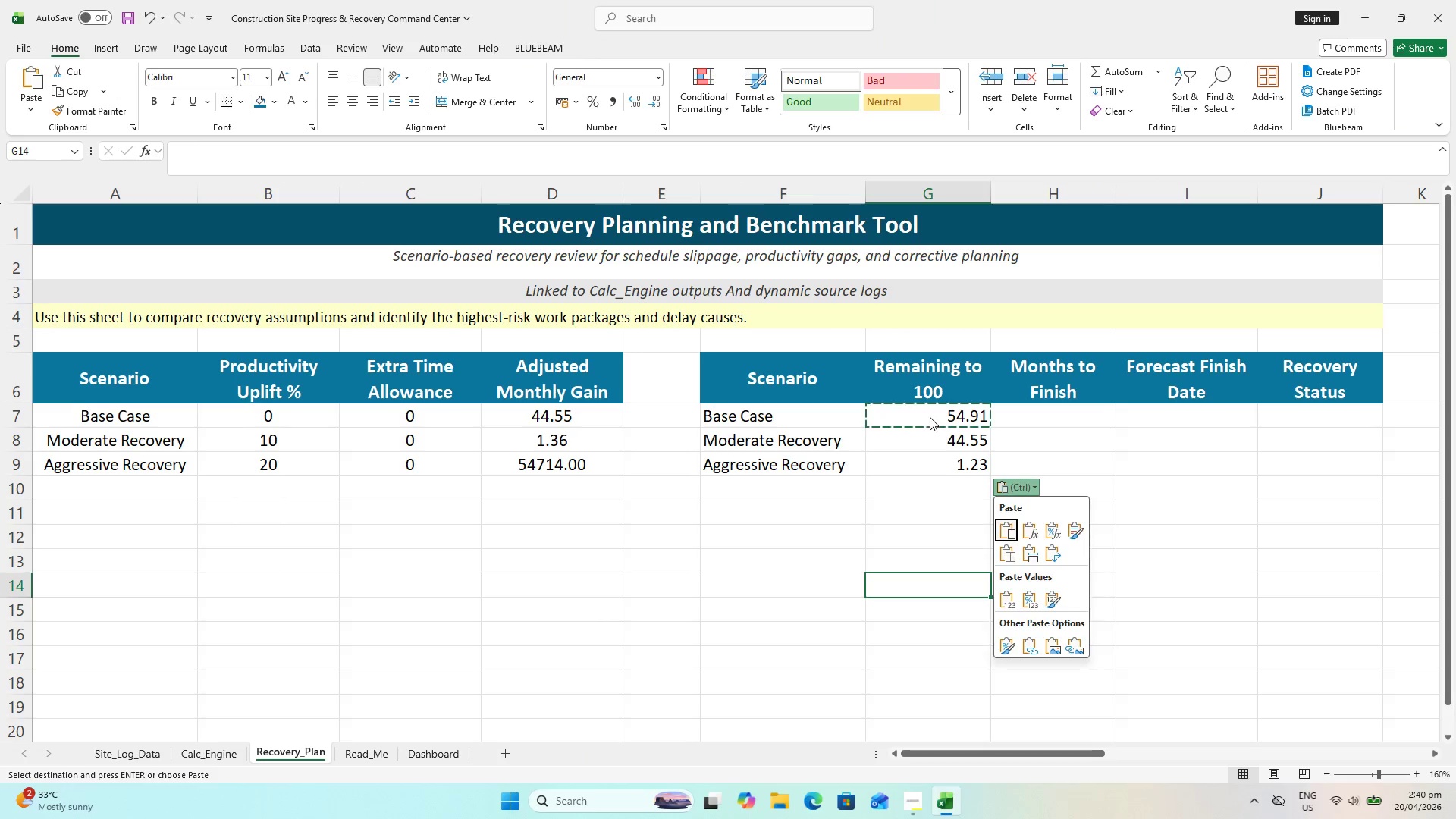 
left_click([930, 417])
 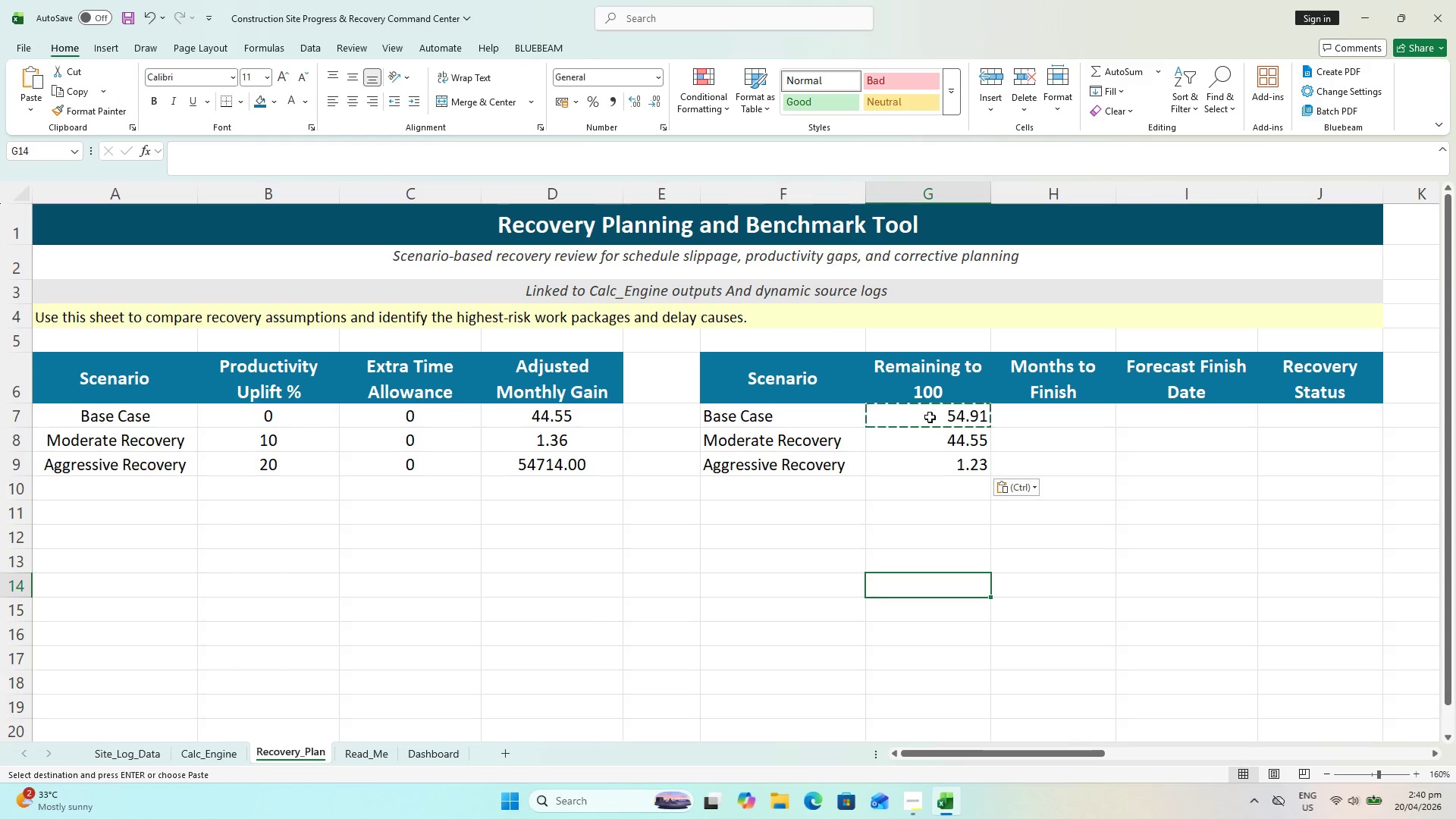 
hold_key(key=ControlLeft, duration=0.52)
 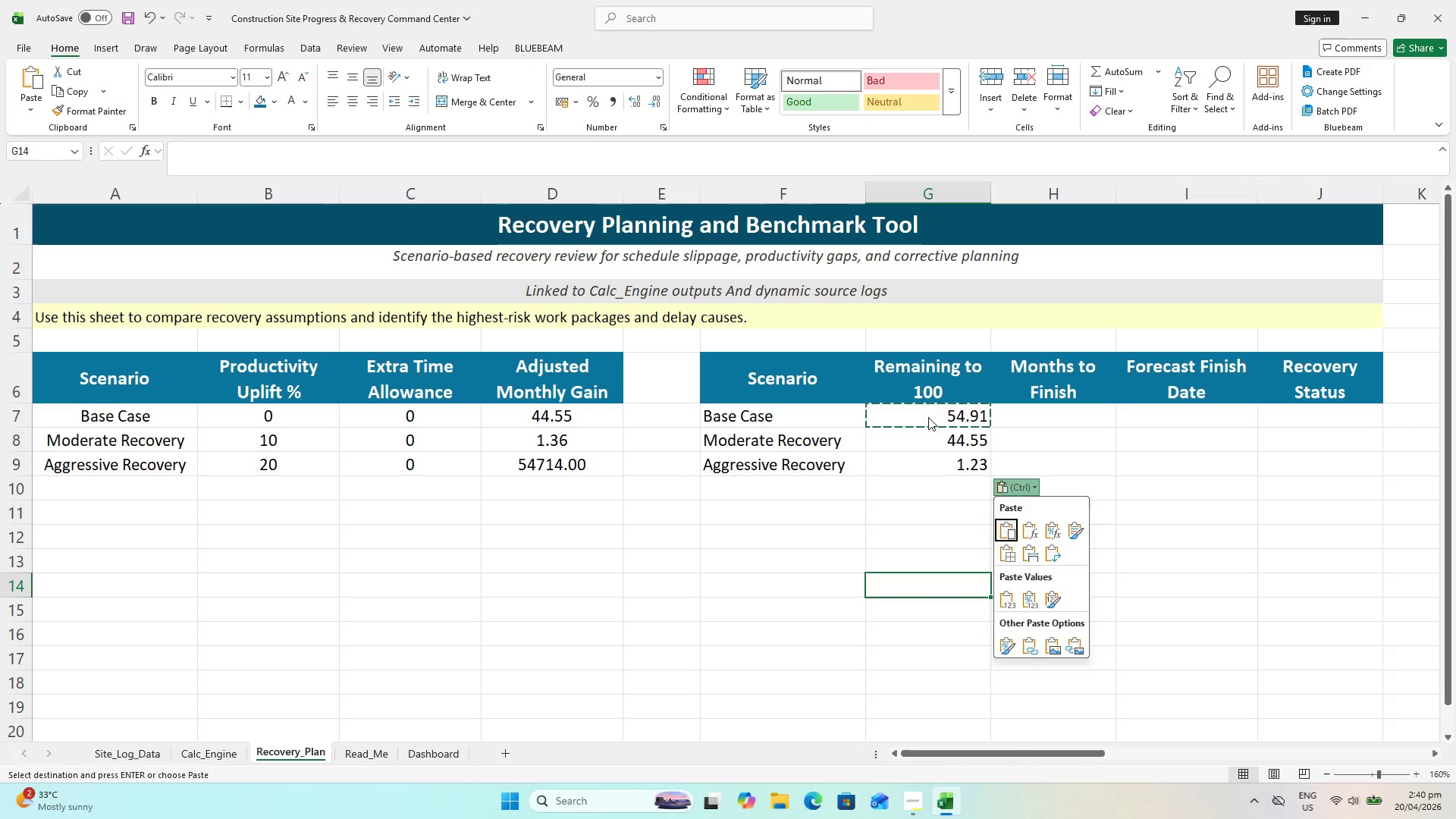 
left_click([928, 417])
 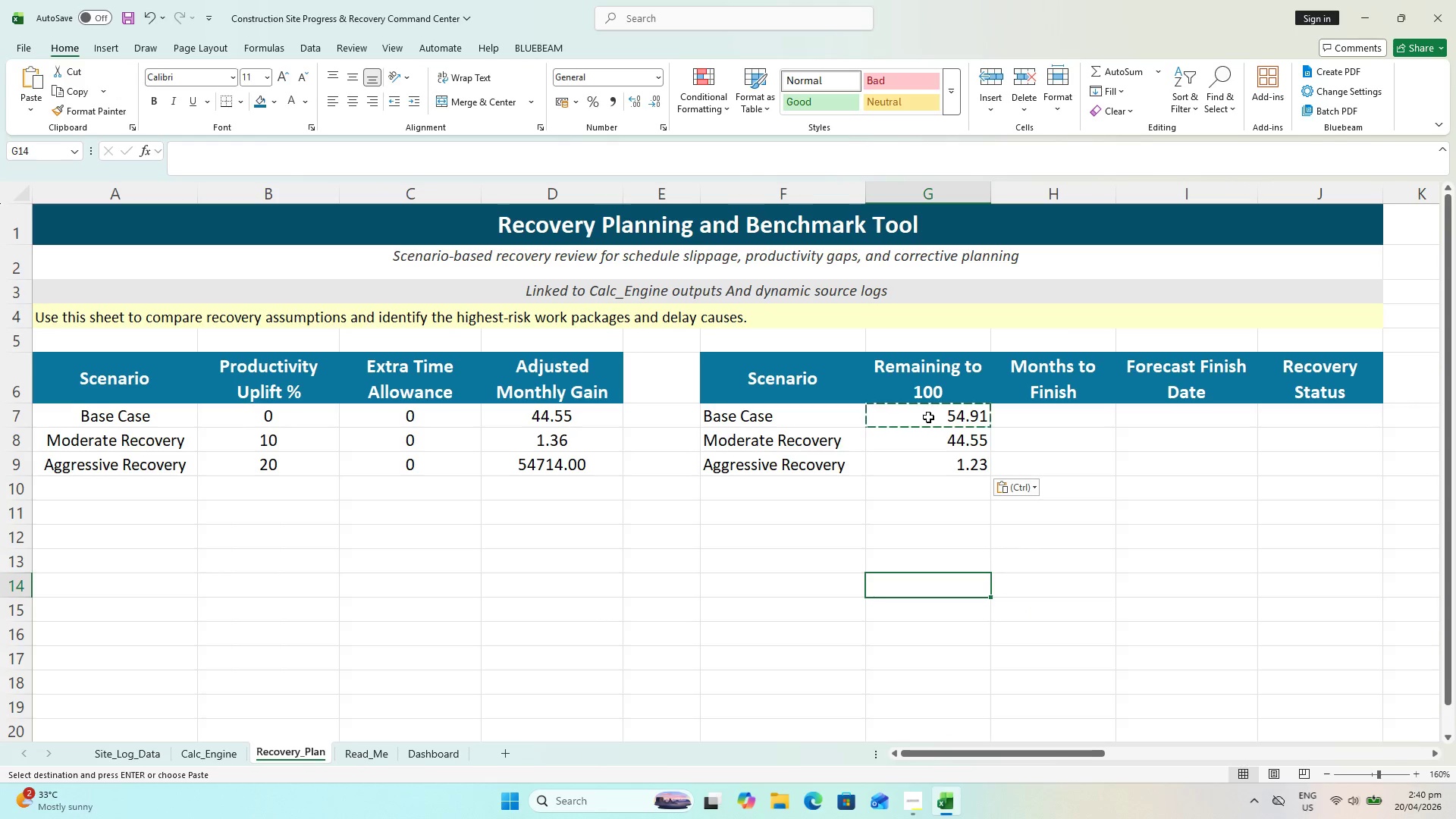 
key(Control+C)
 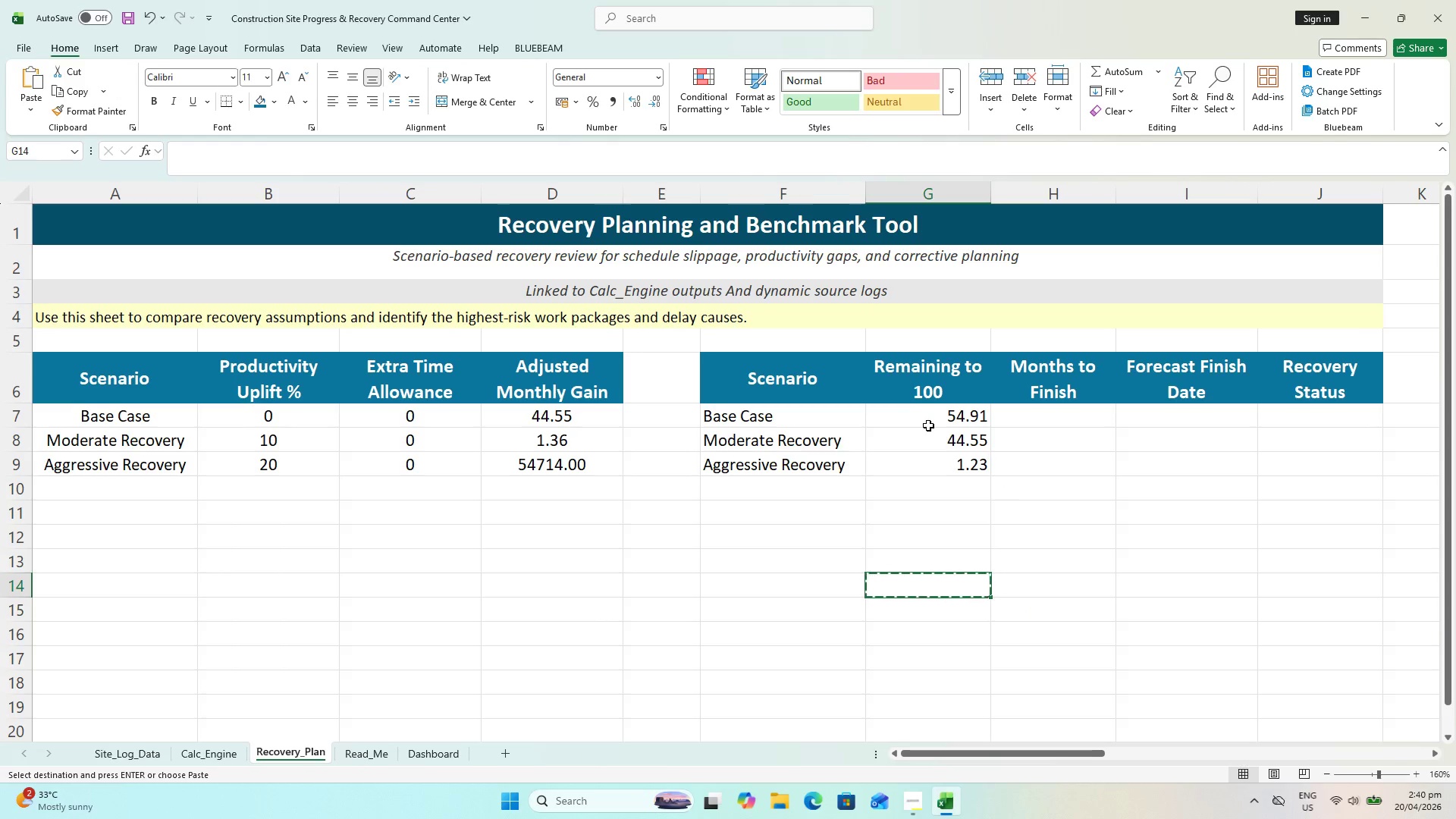 
key(Escape)
 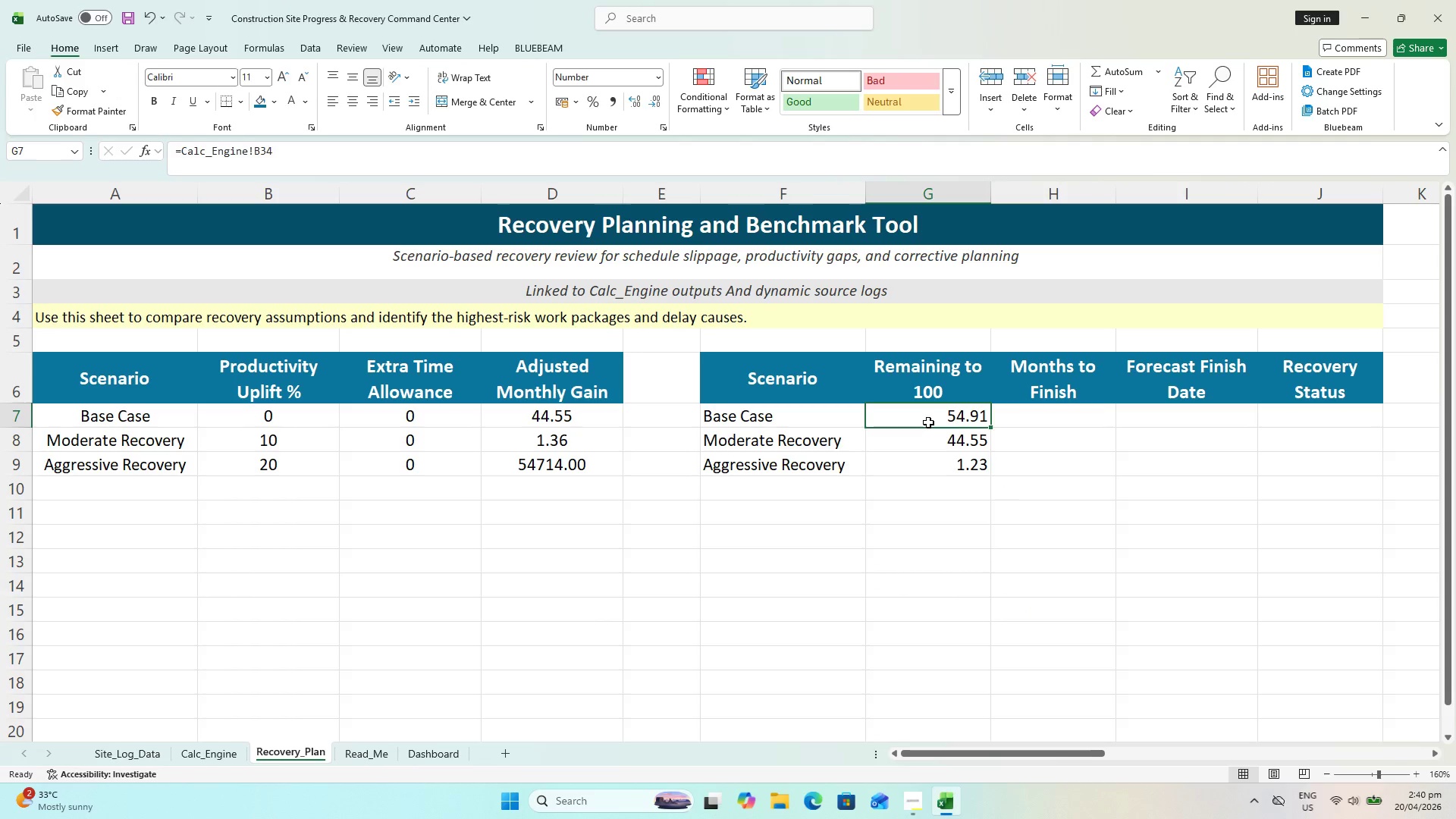 
key(Control+C)
 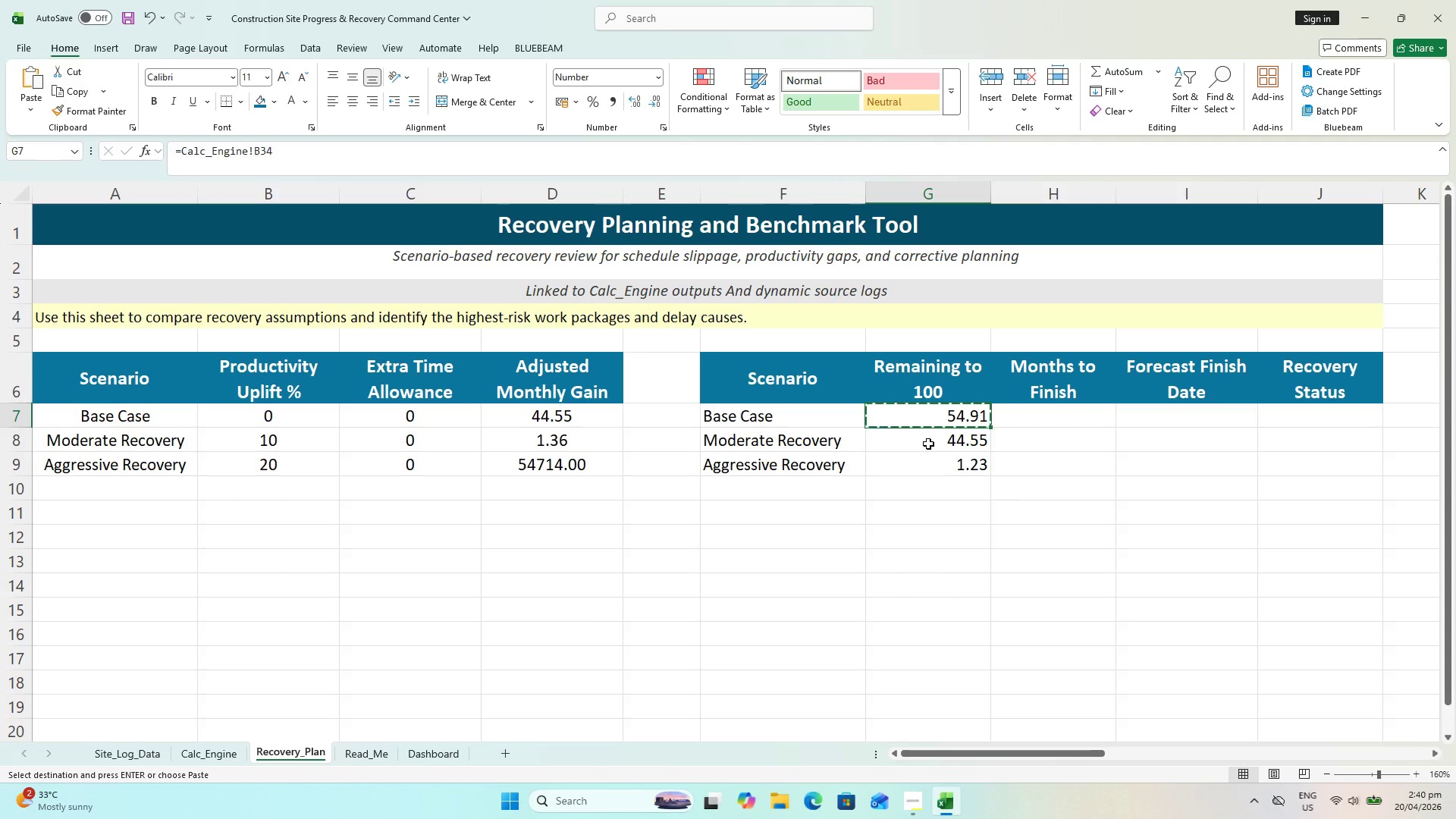 
left_click_drag(start_coordinate=[928, 444], to_coordinate=[928, 457])
 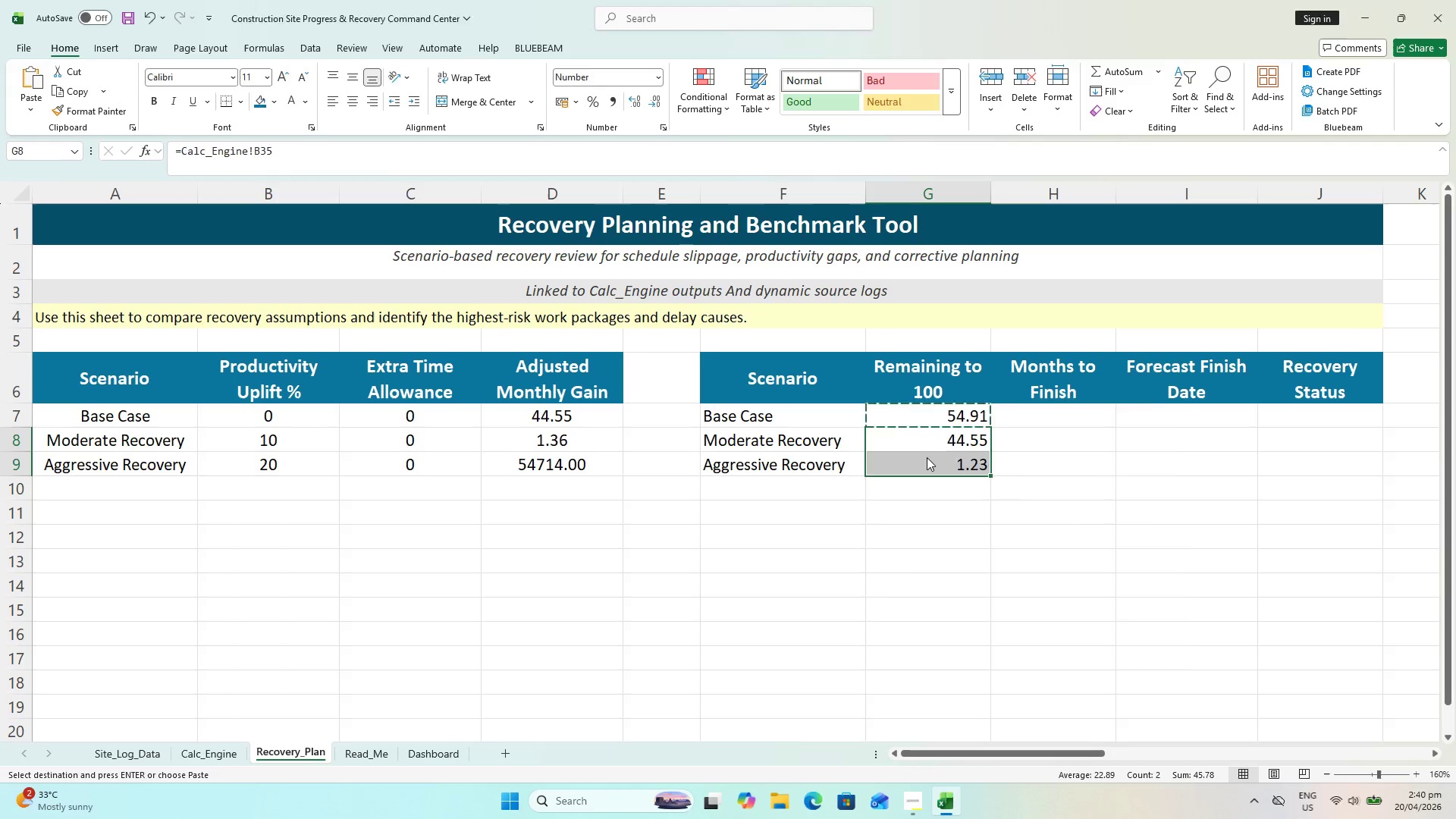 
key(Alt+Control+V)
 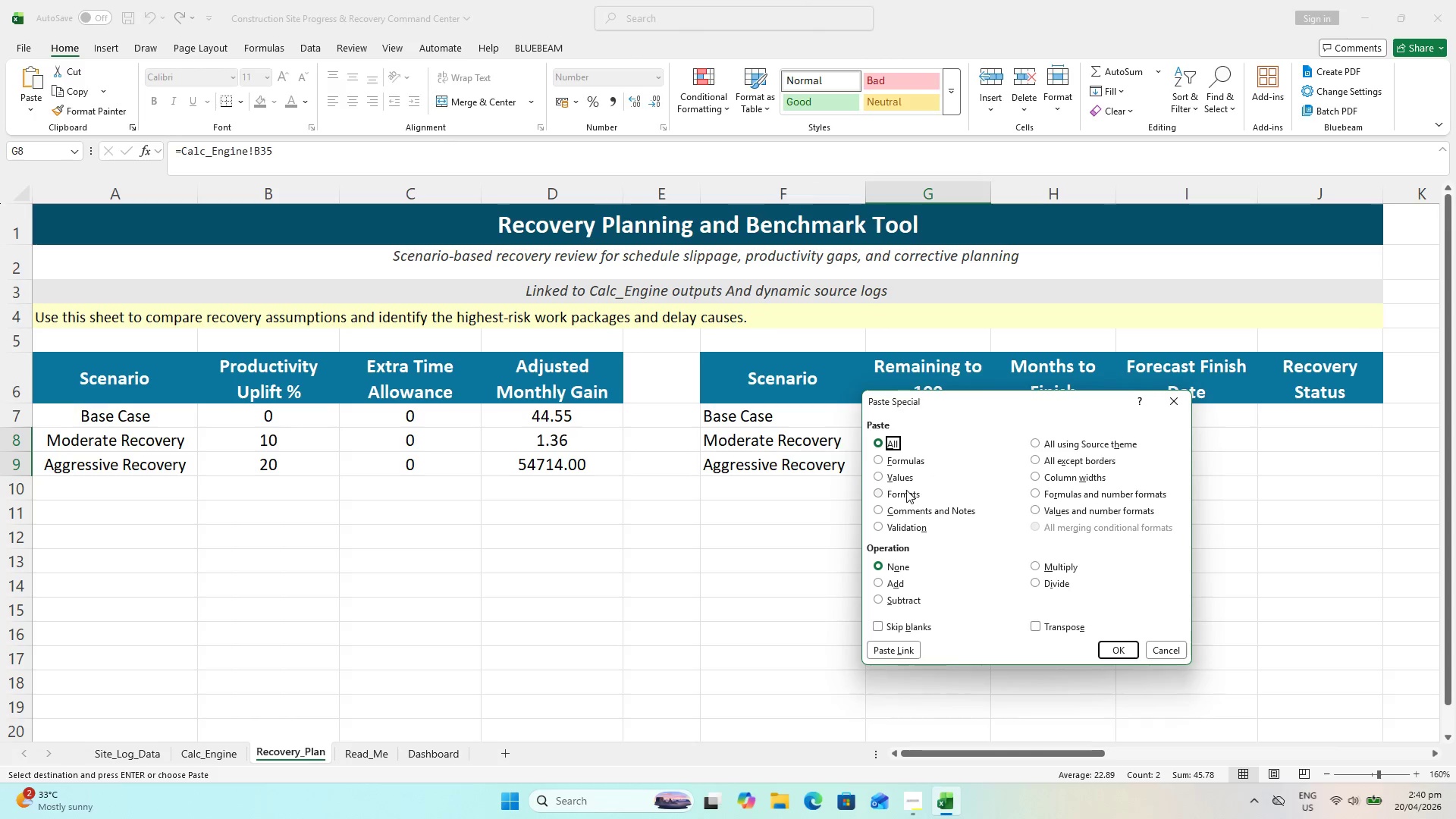 
left_click([903, 463])
 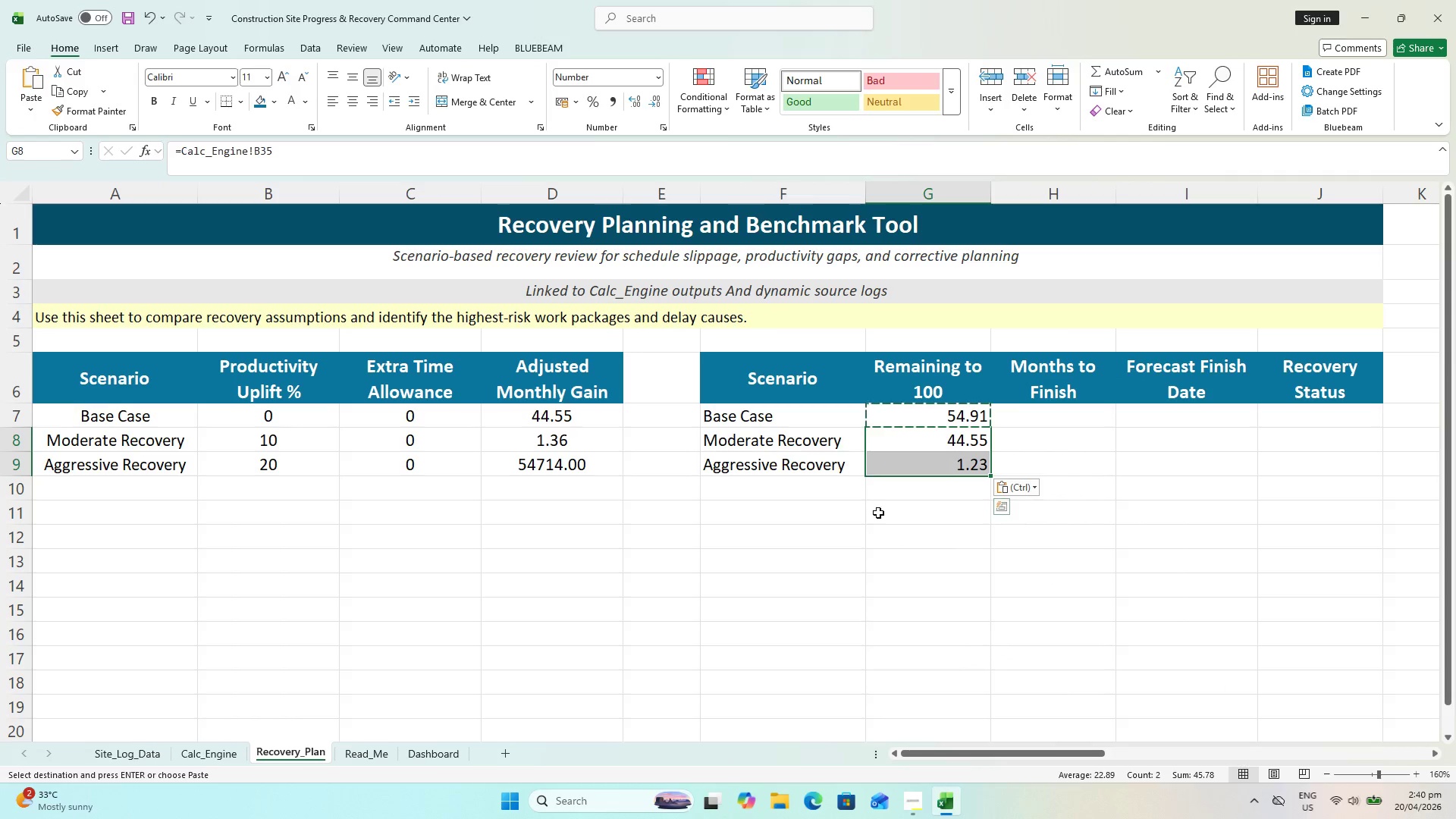 
wait(11.25)
 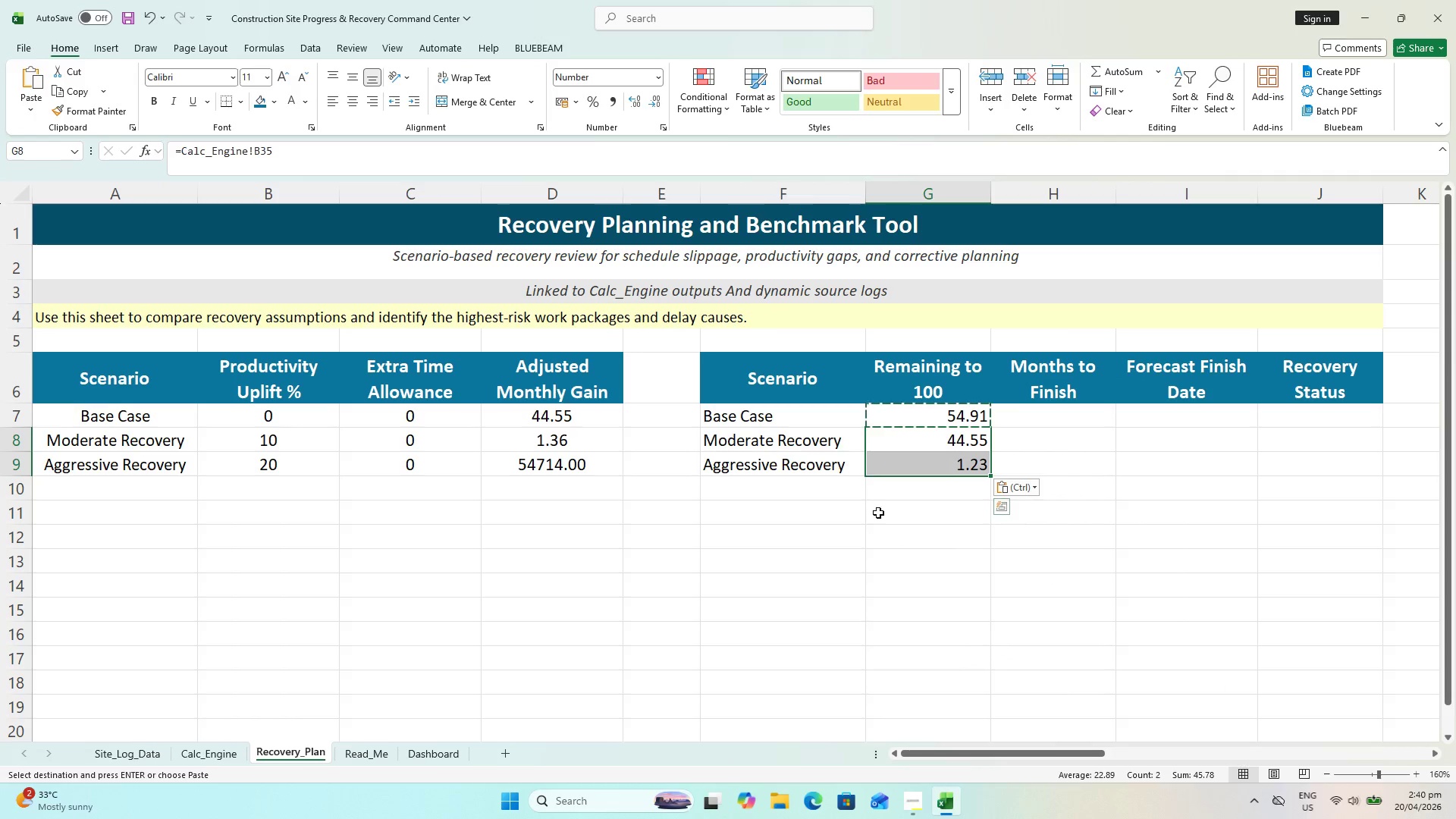 
double_click([542, 425])
 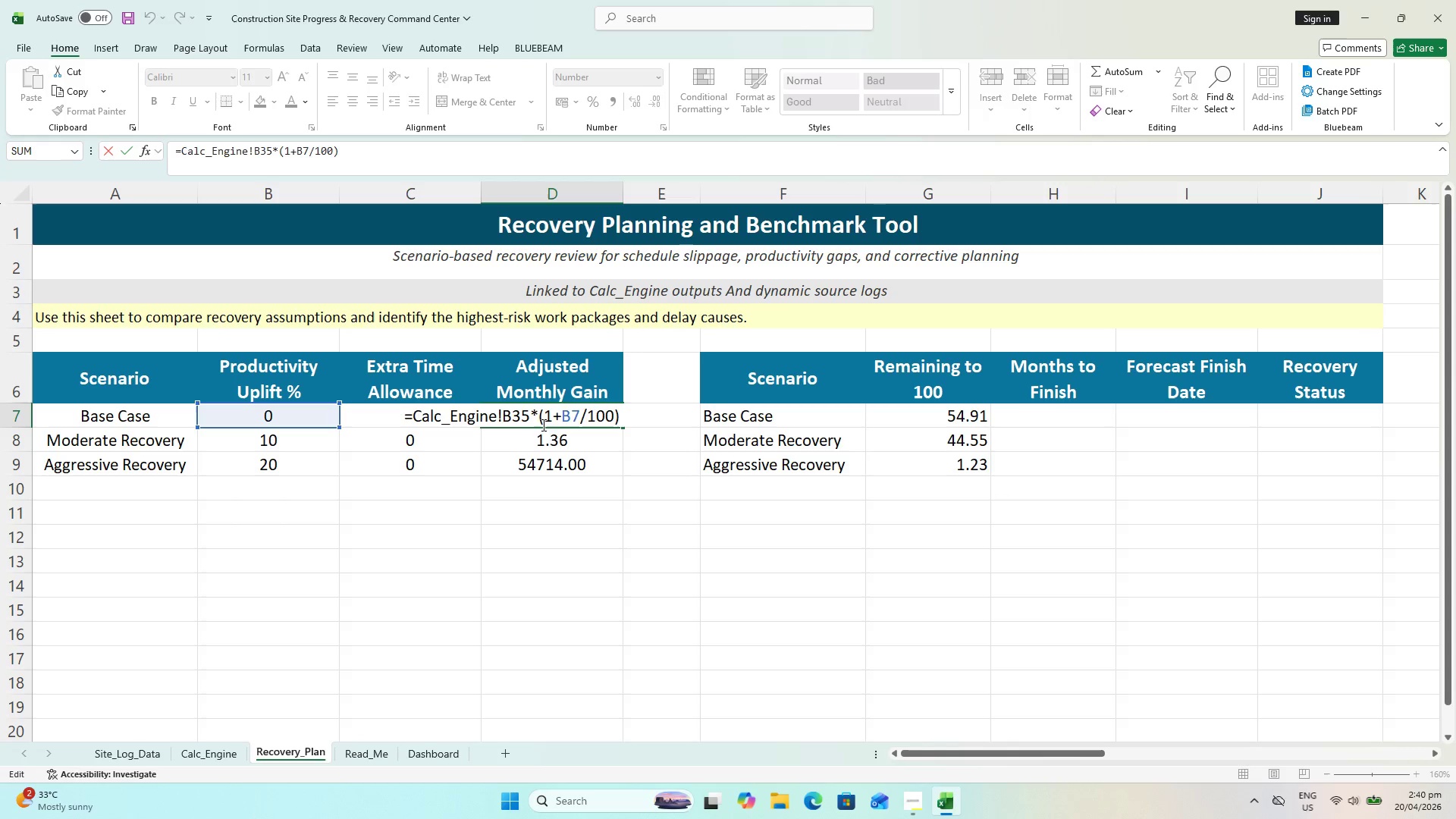 
key(Escape)
 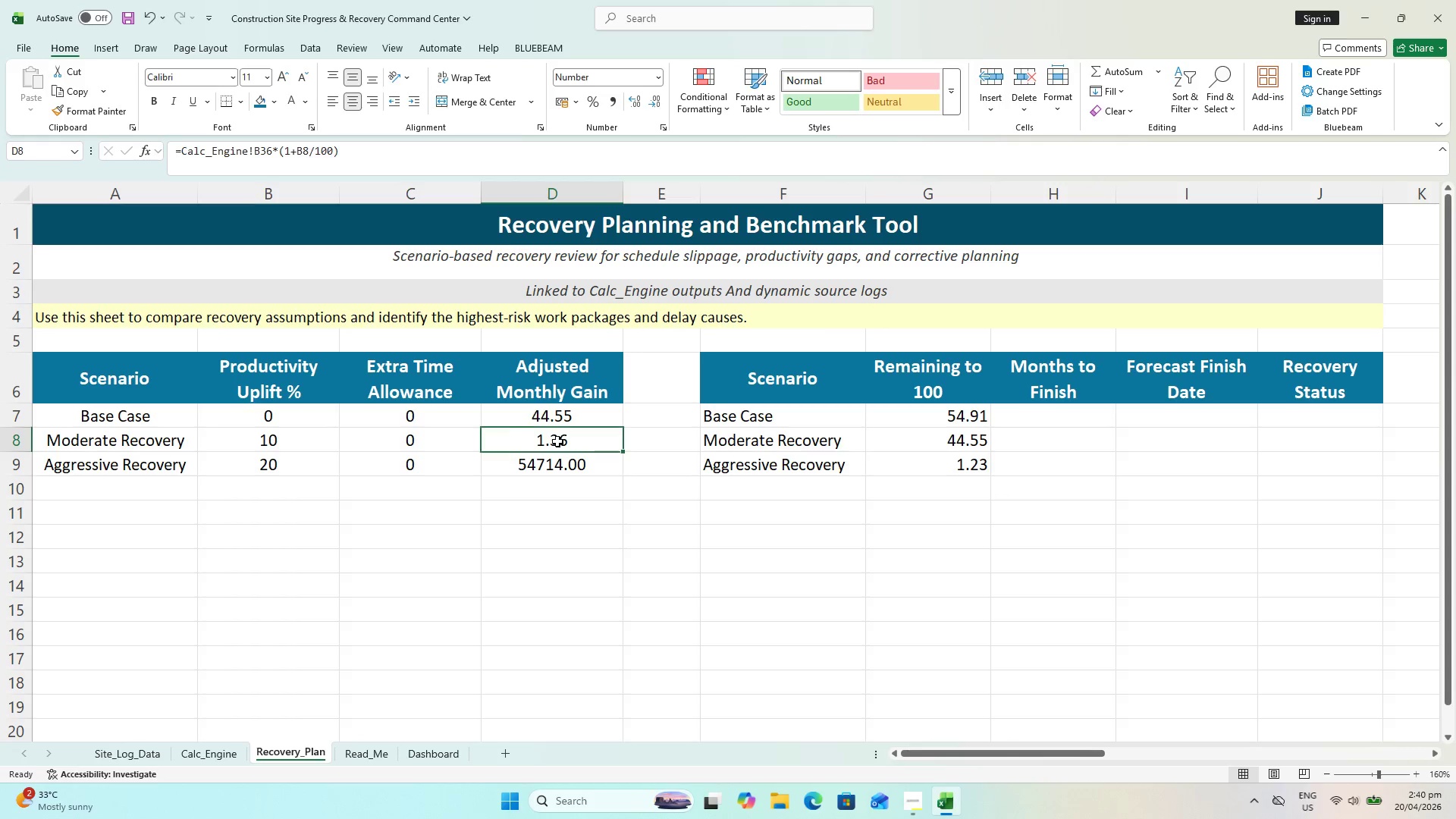 
double_click([557, 441])
 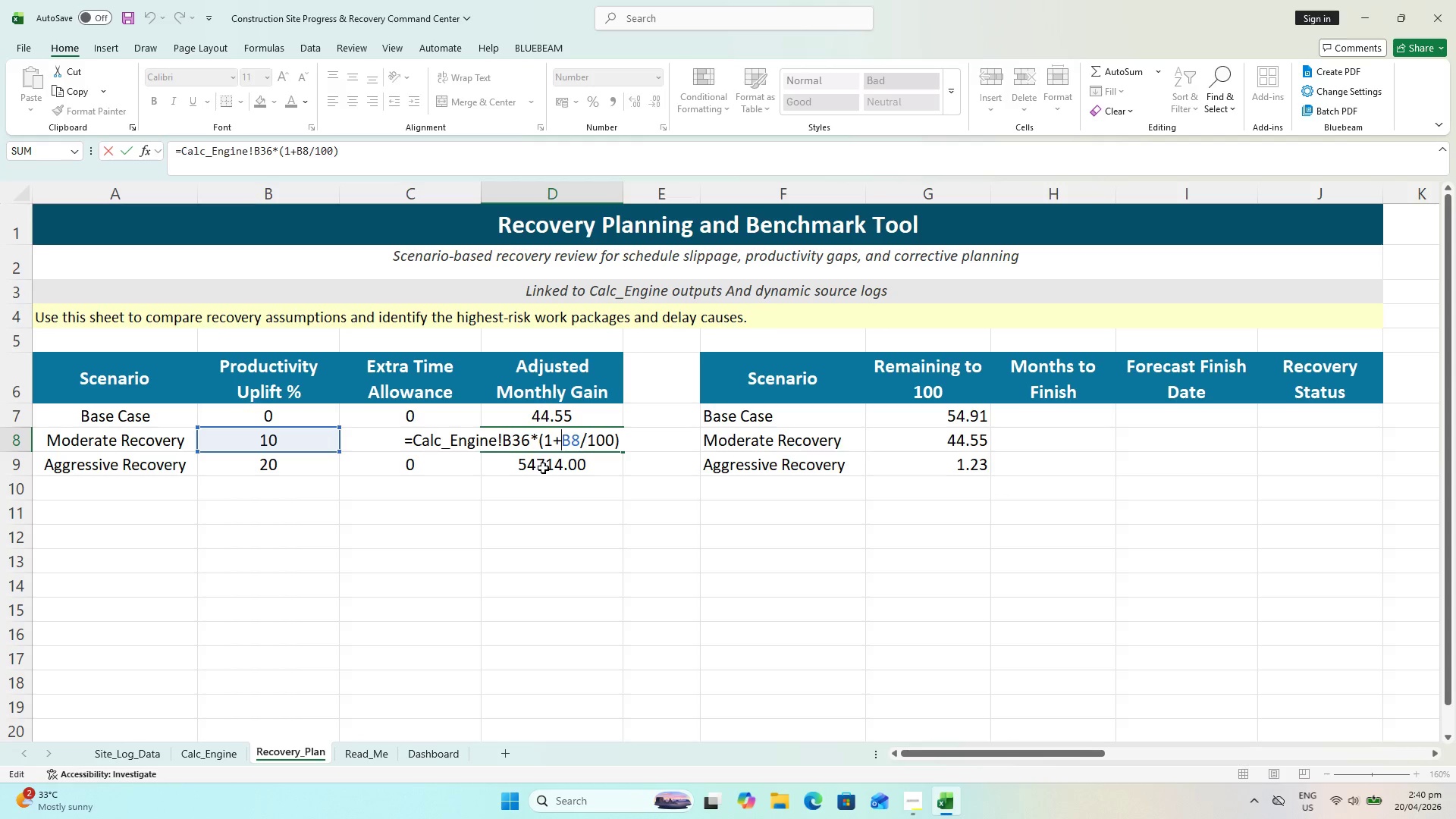 
key(Escape)
 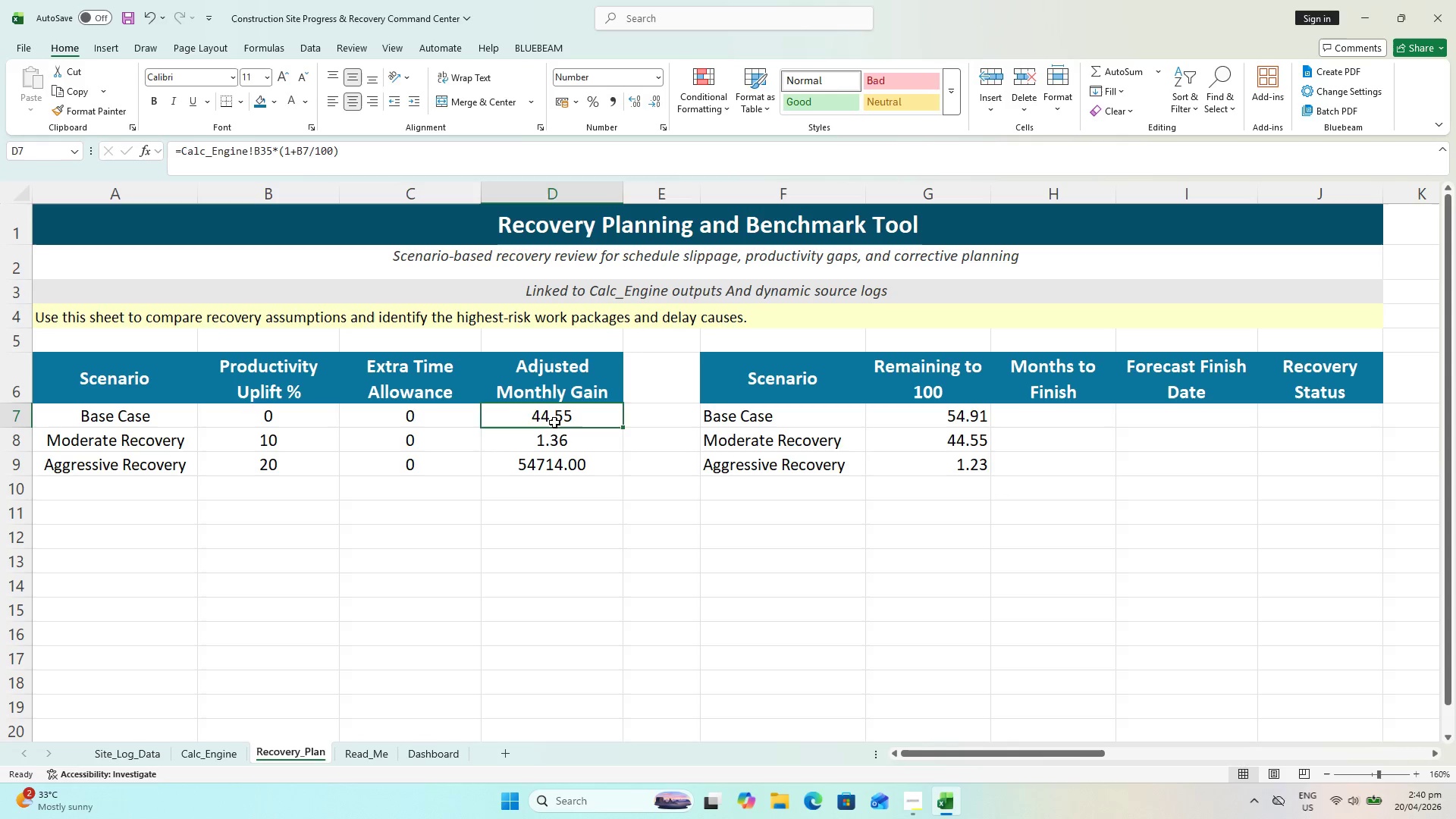 
double_click([554, 422])
 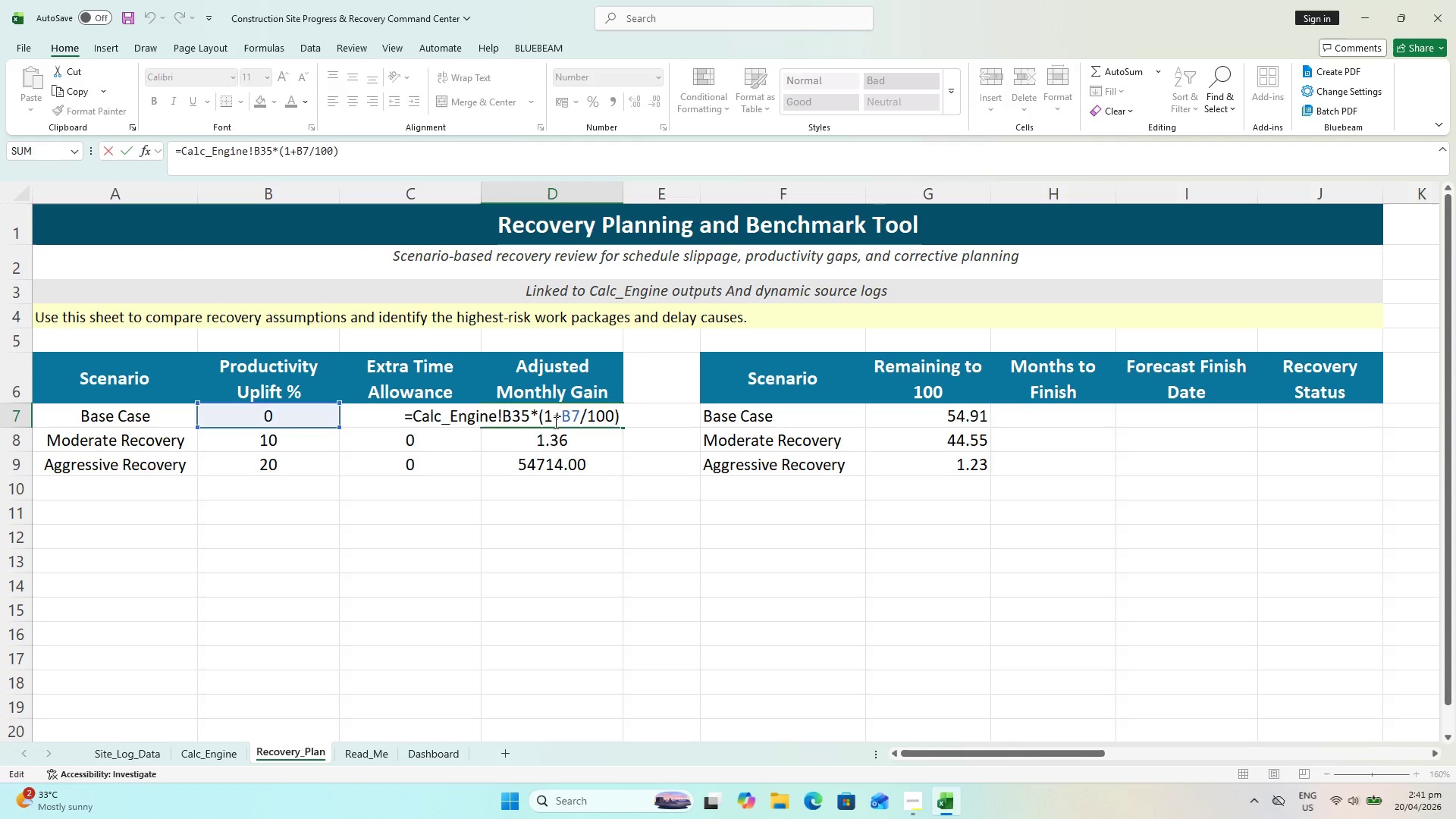 
key(Escape)
 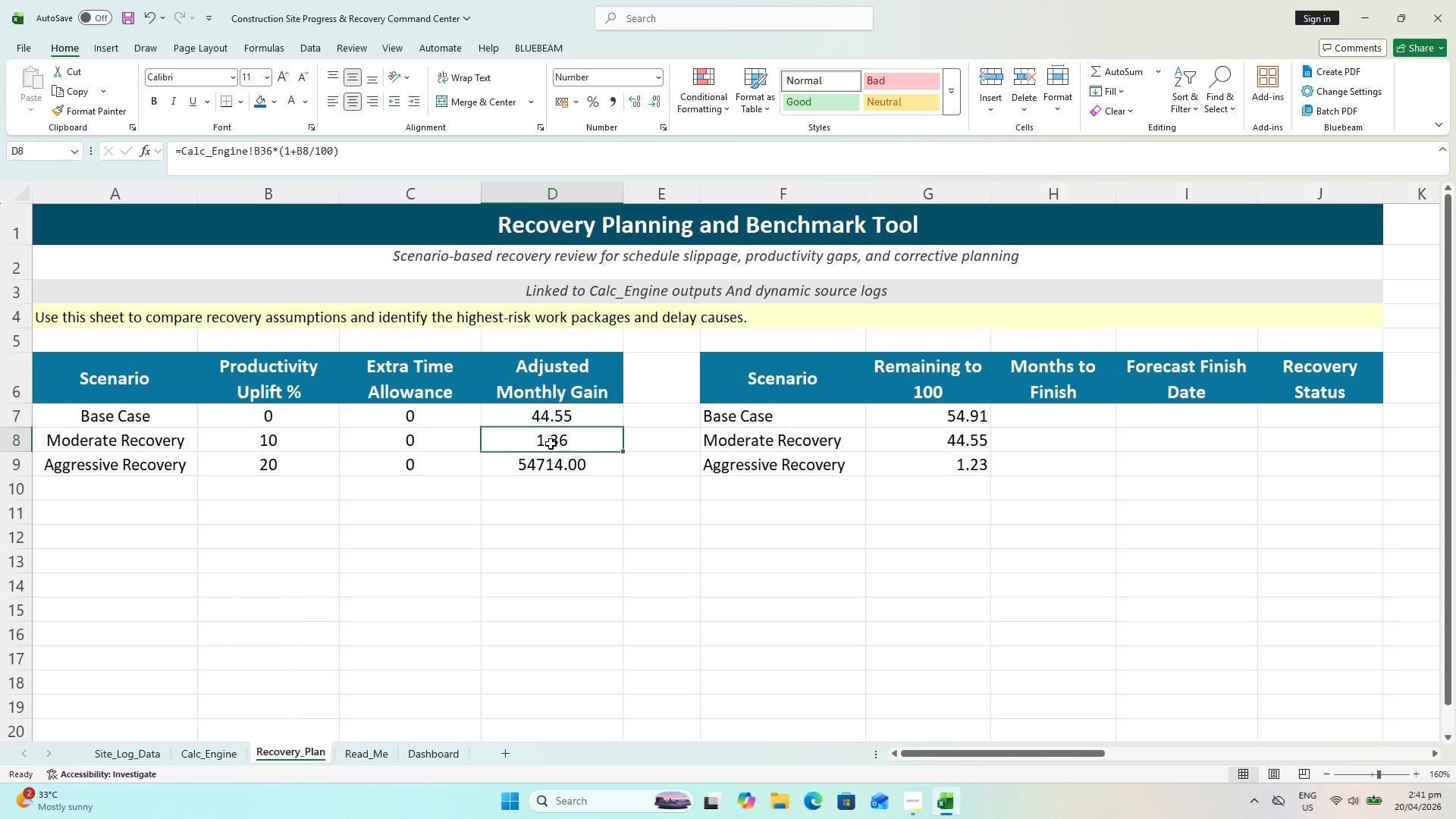 
double_click([551, 444])
 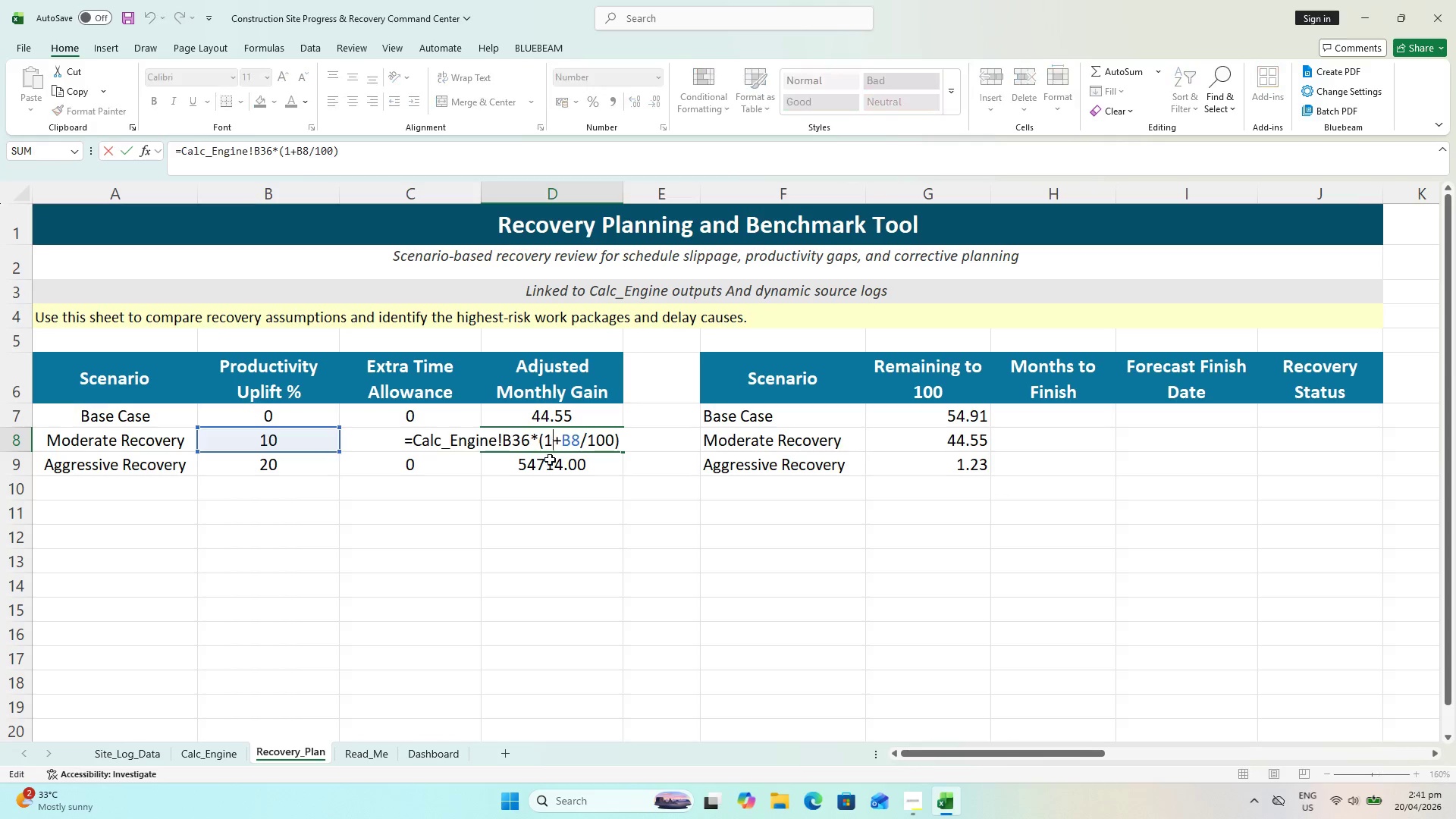 
key(Escape)
 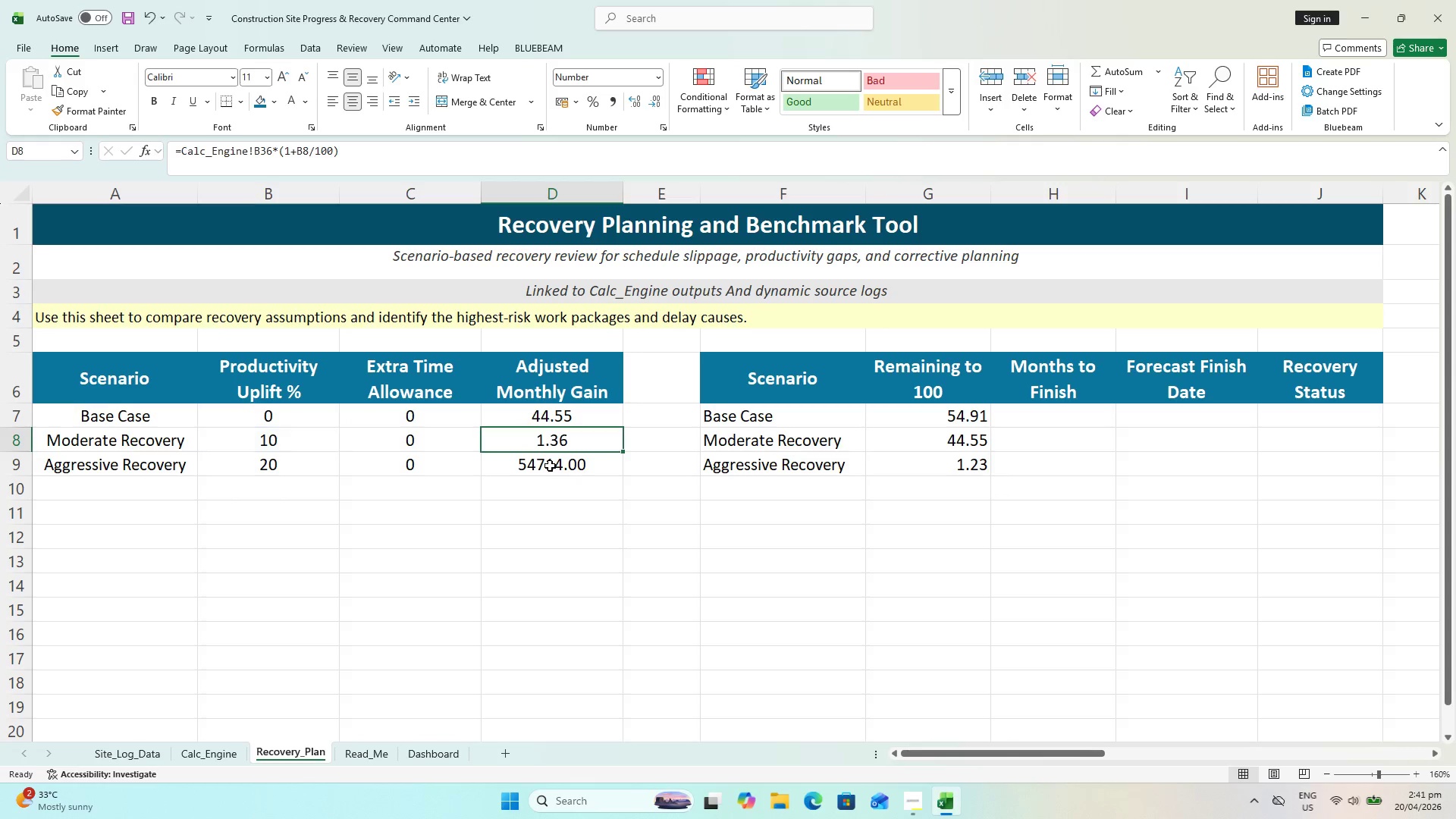 
triple_click([550, 466])
 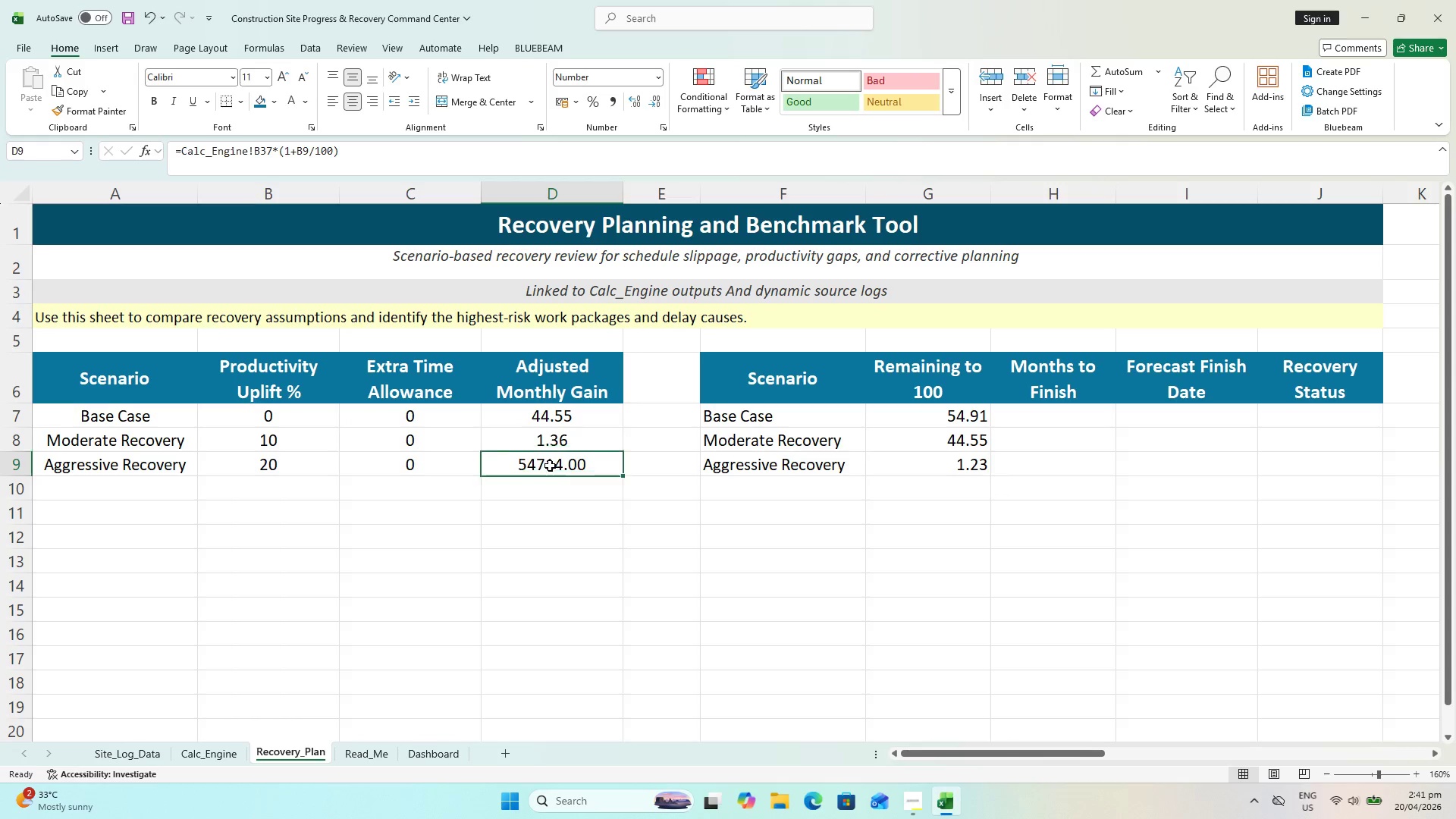 
triple_click([550, 466])
 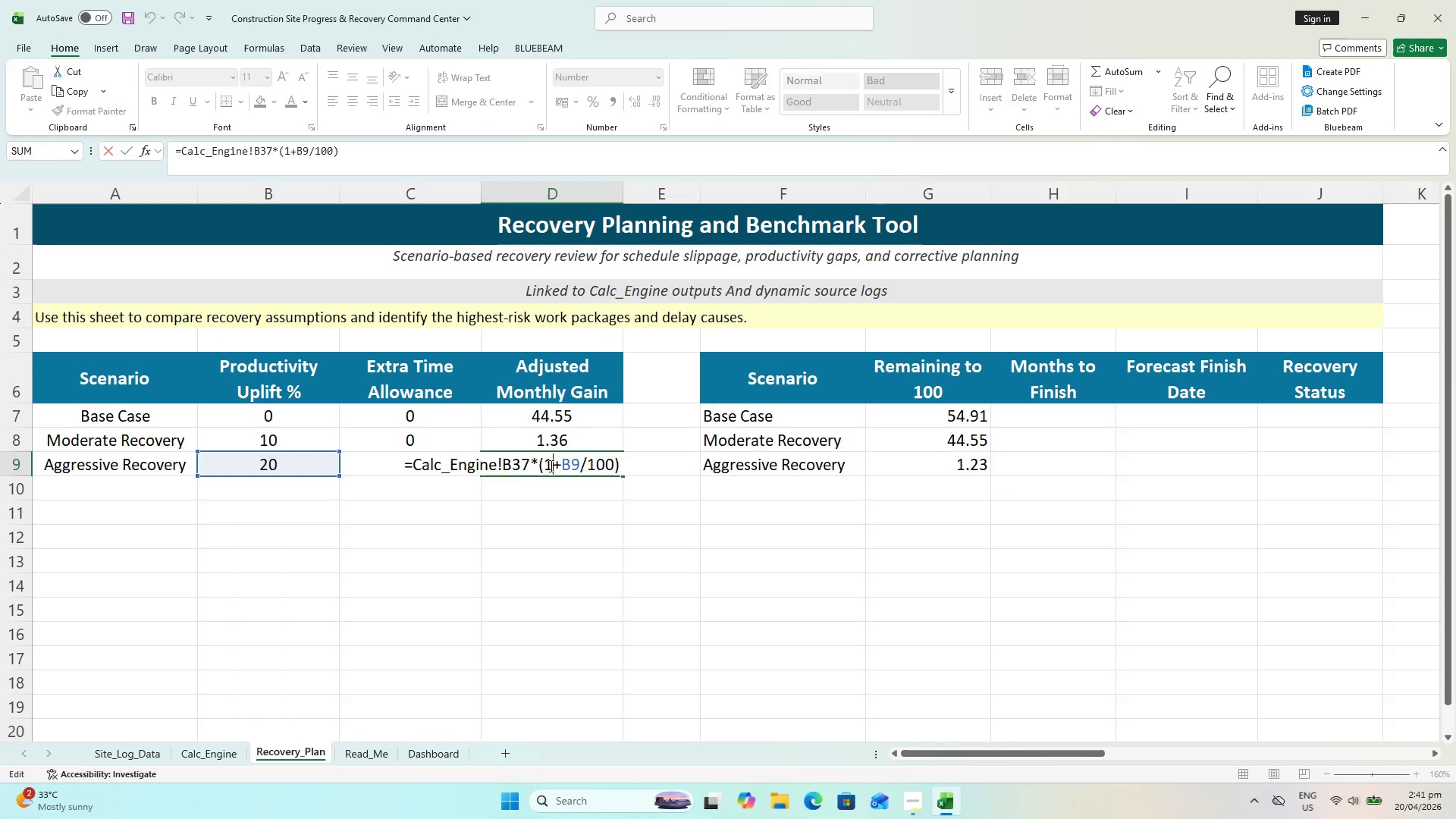 
key(Escape)
 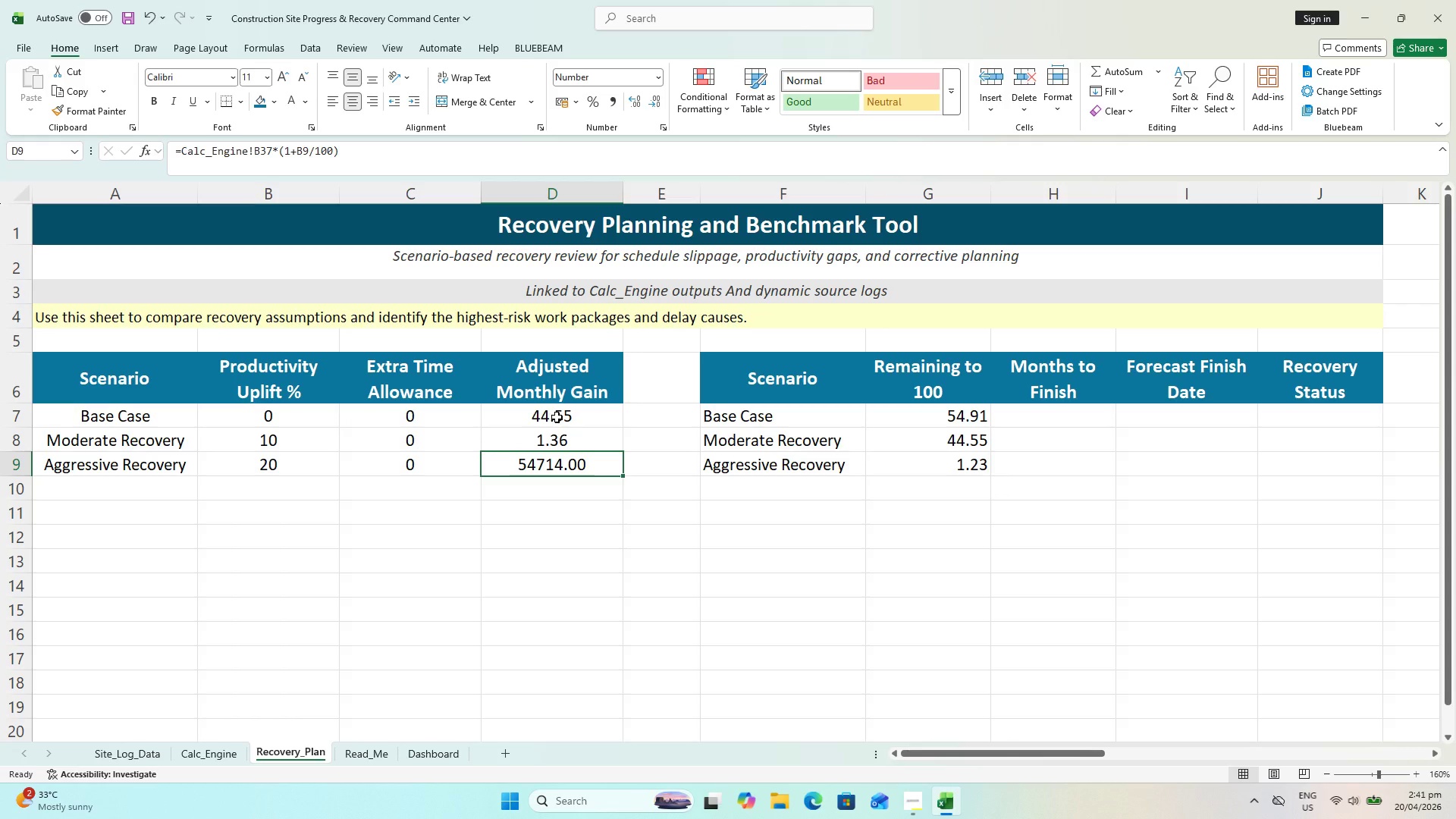 
left_click([557, 416])
 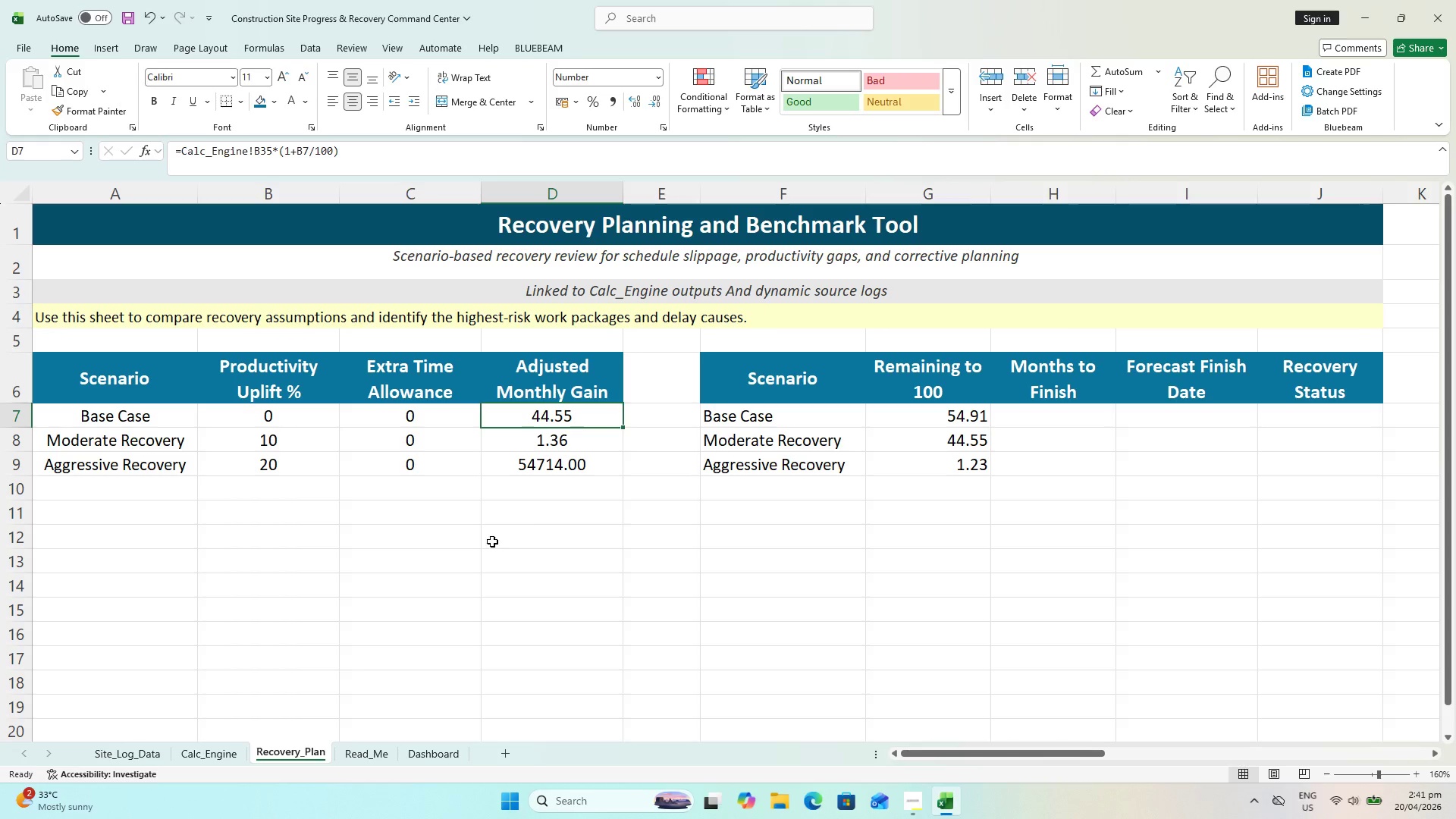 
left_click([229, 745])
 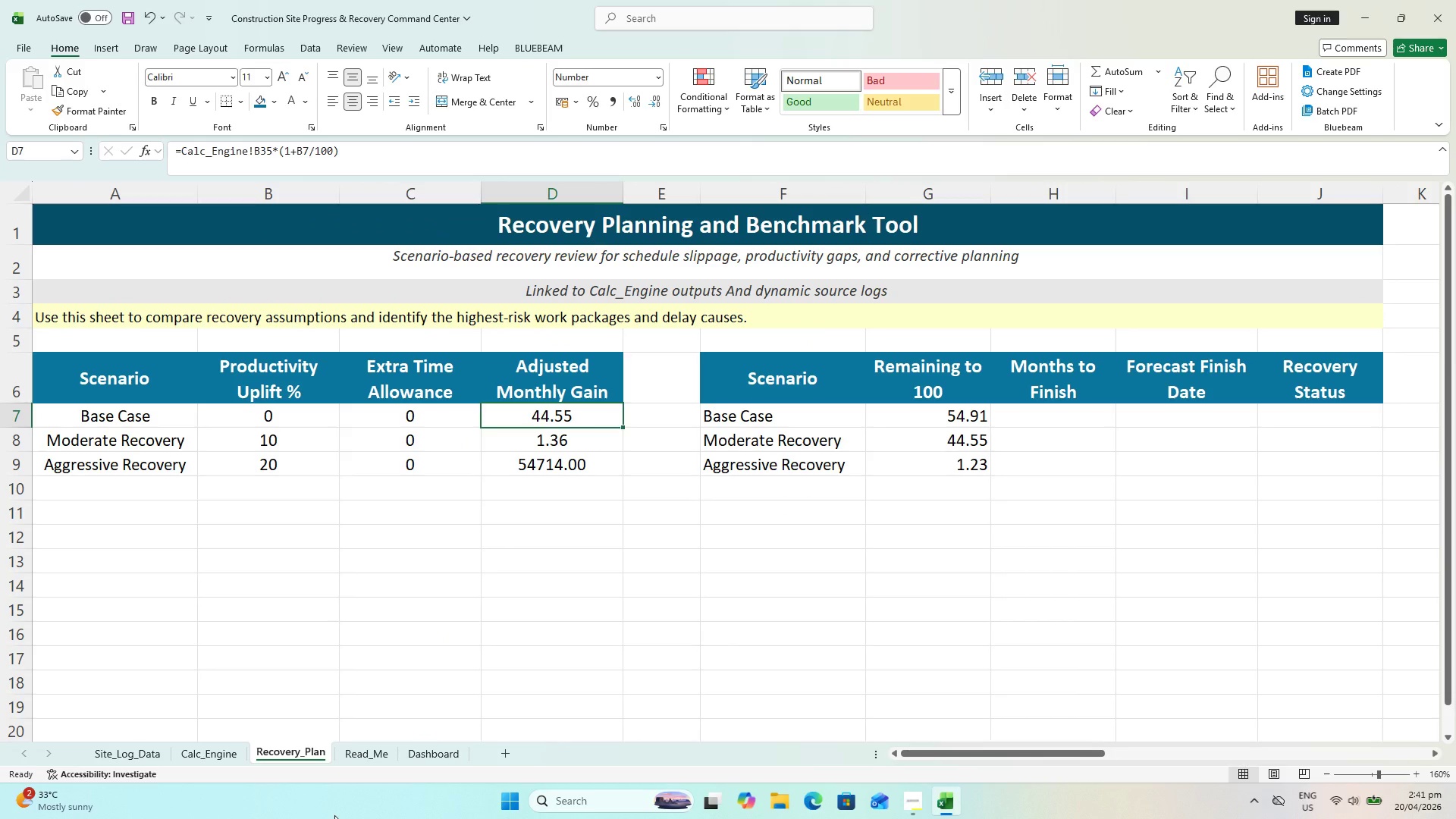 
wait(12.36)
 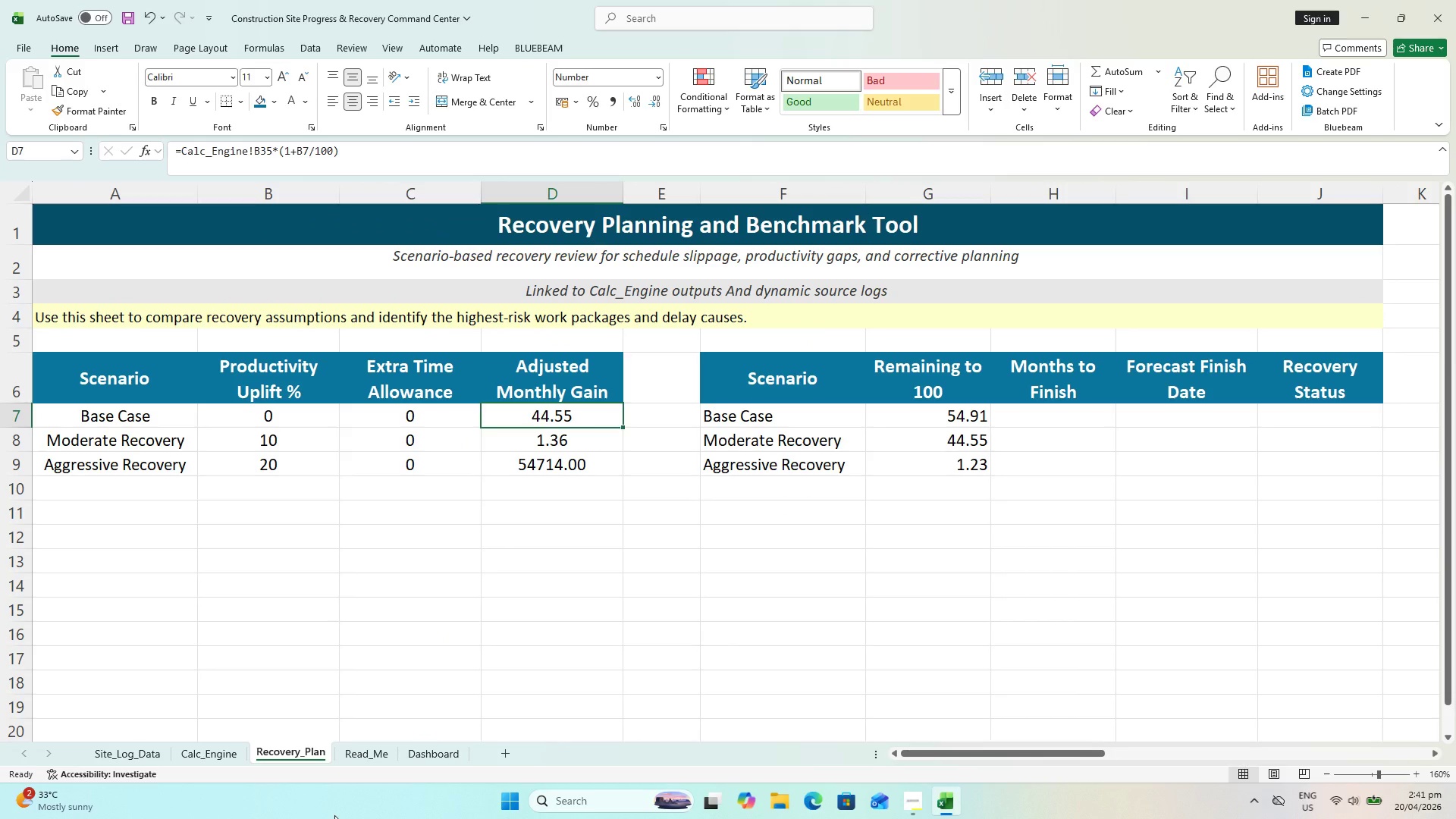 
left_click([210, 756])
 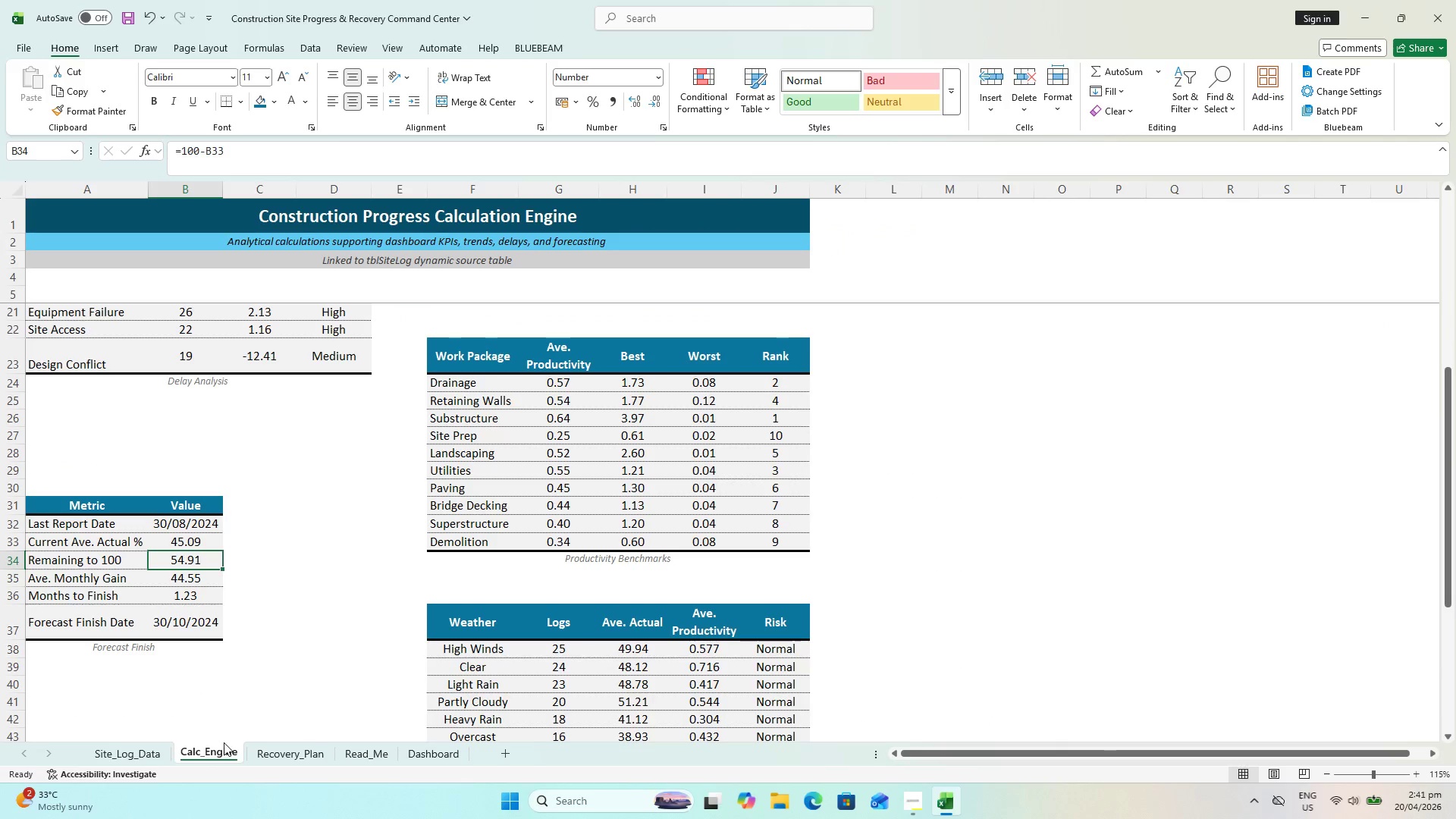 
scroll: coordinate [235, 725], scroll_direction: up, amount: 9.0
 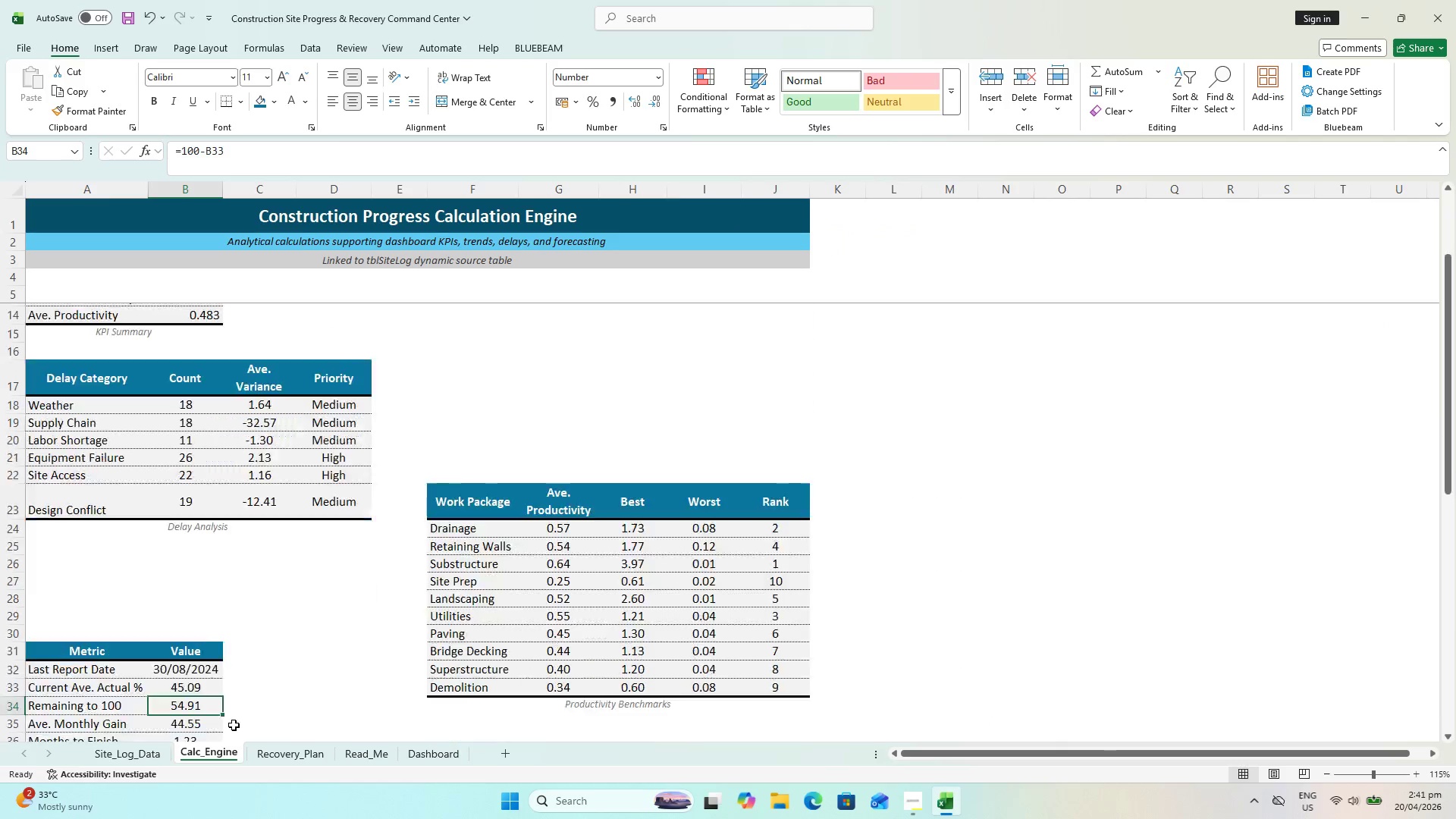 
scroll: coordinate [234, 726], scroll_direction: down, amount: 7.0
 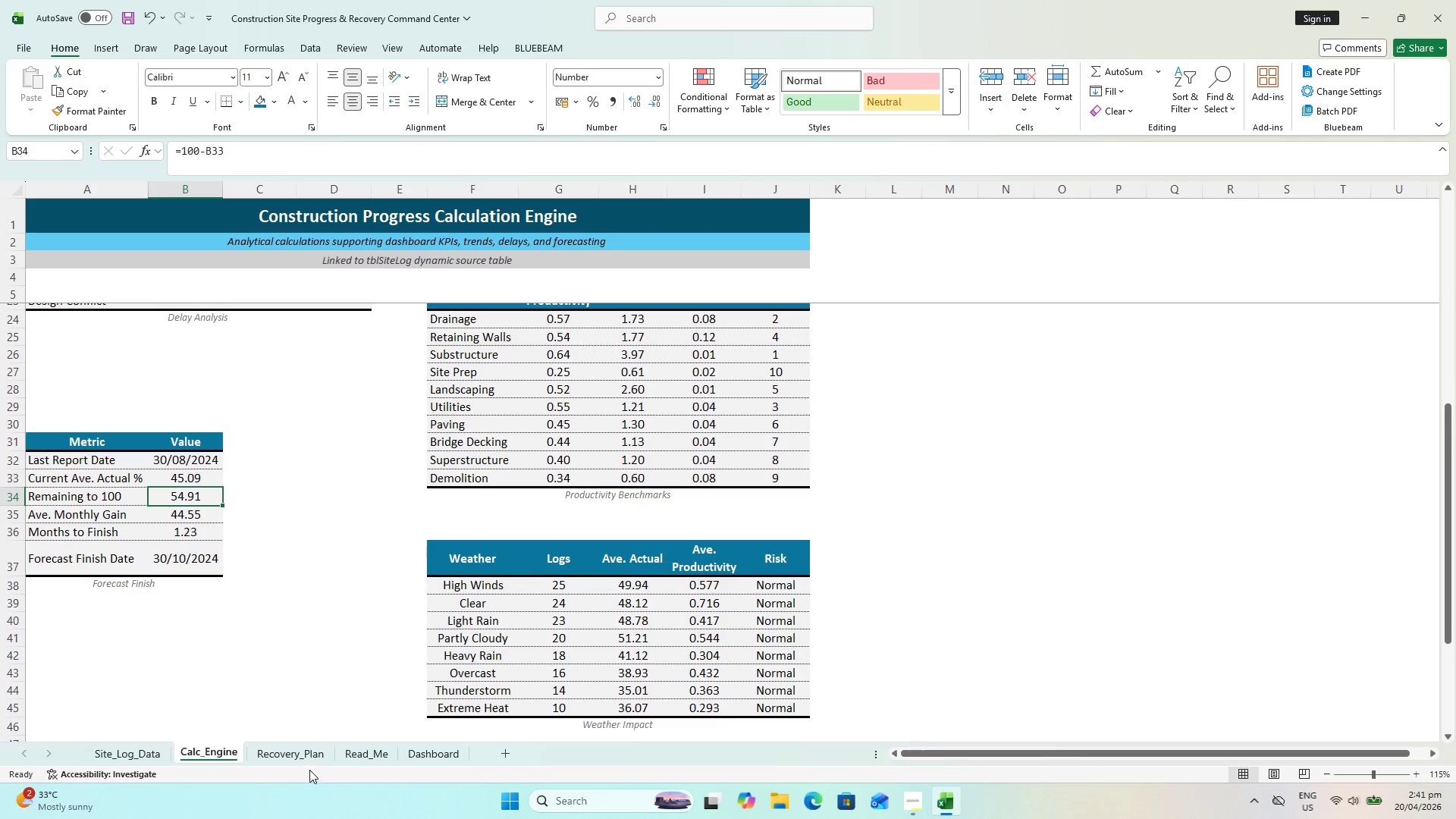 
left_click([295, 753])
 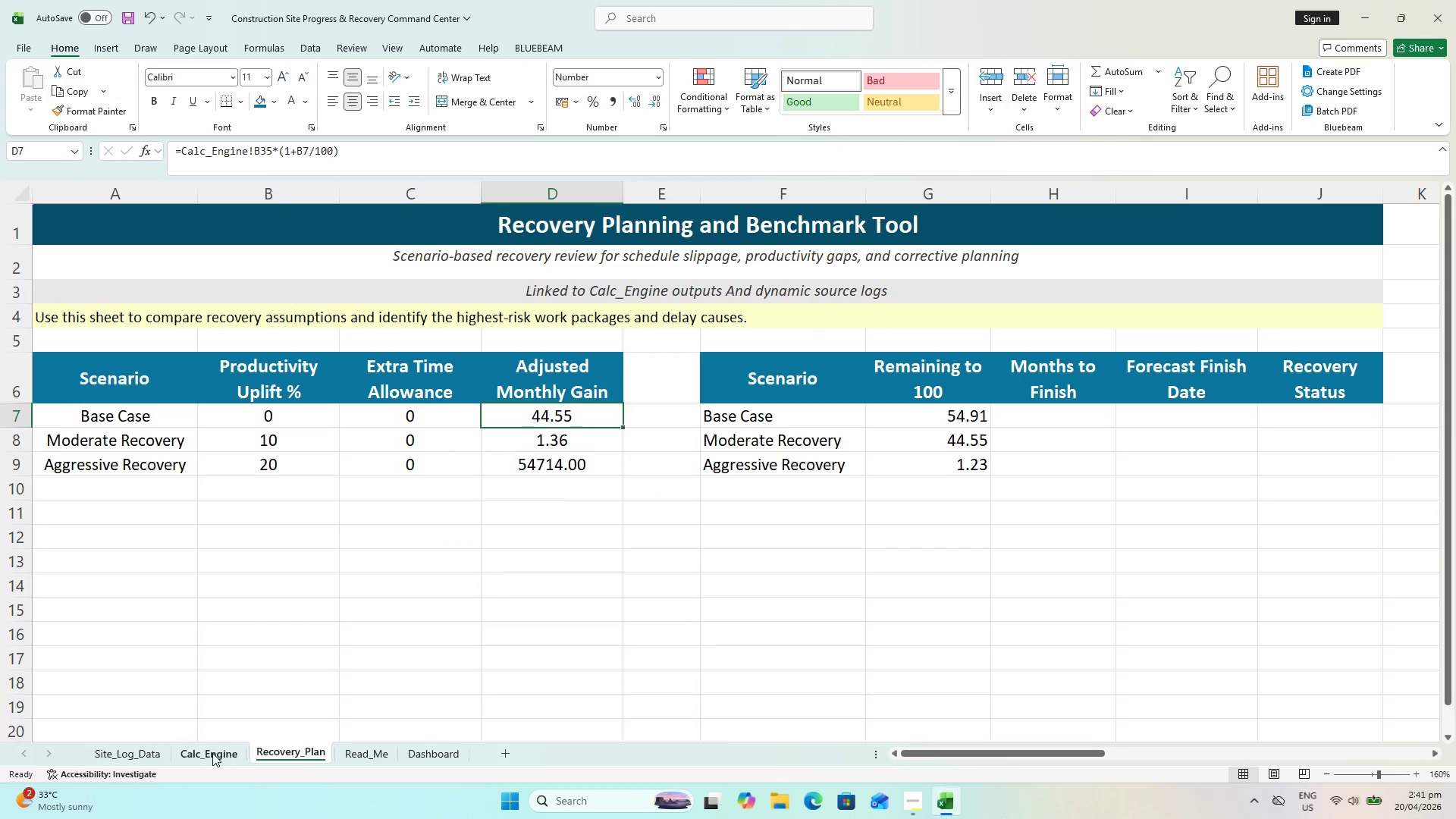 
left_click([212, 753])
 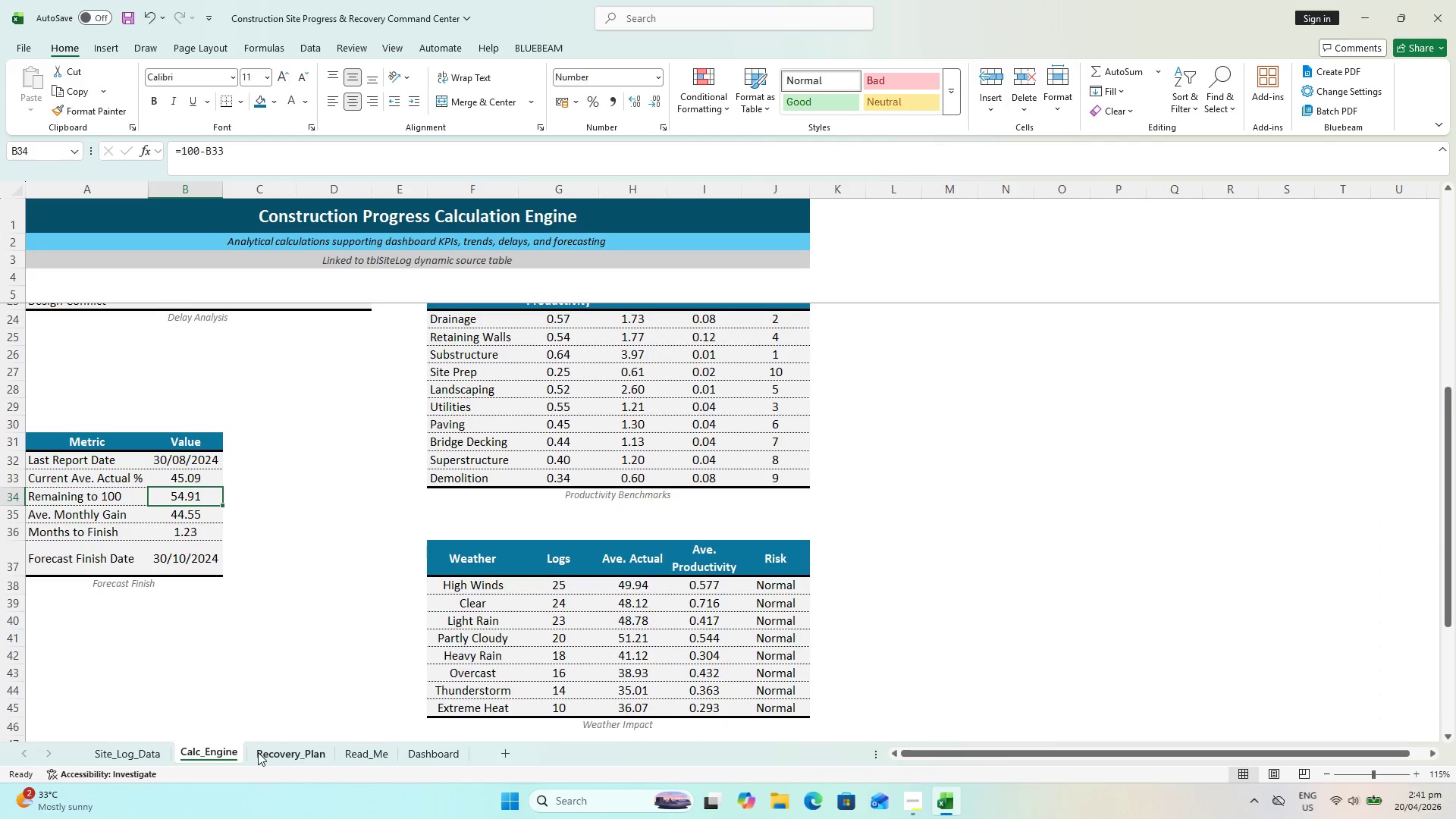 
left_click([259, 752])
 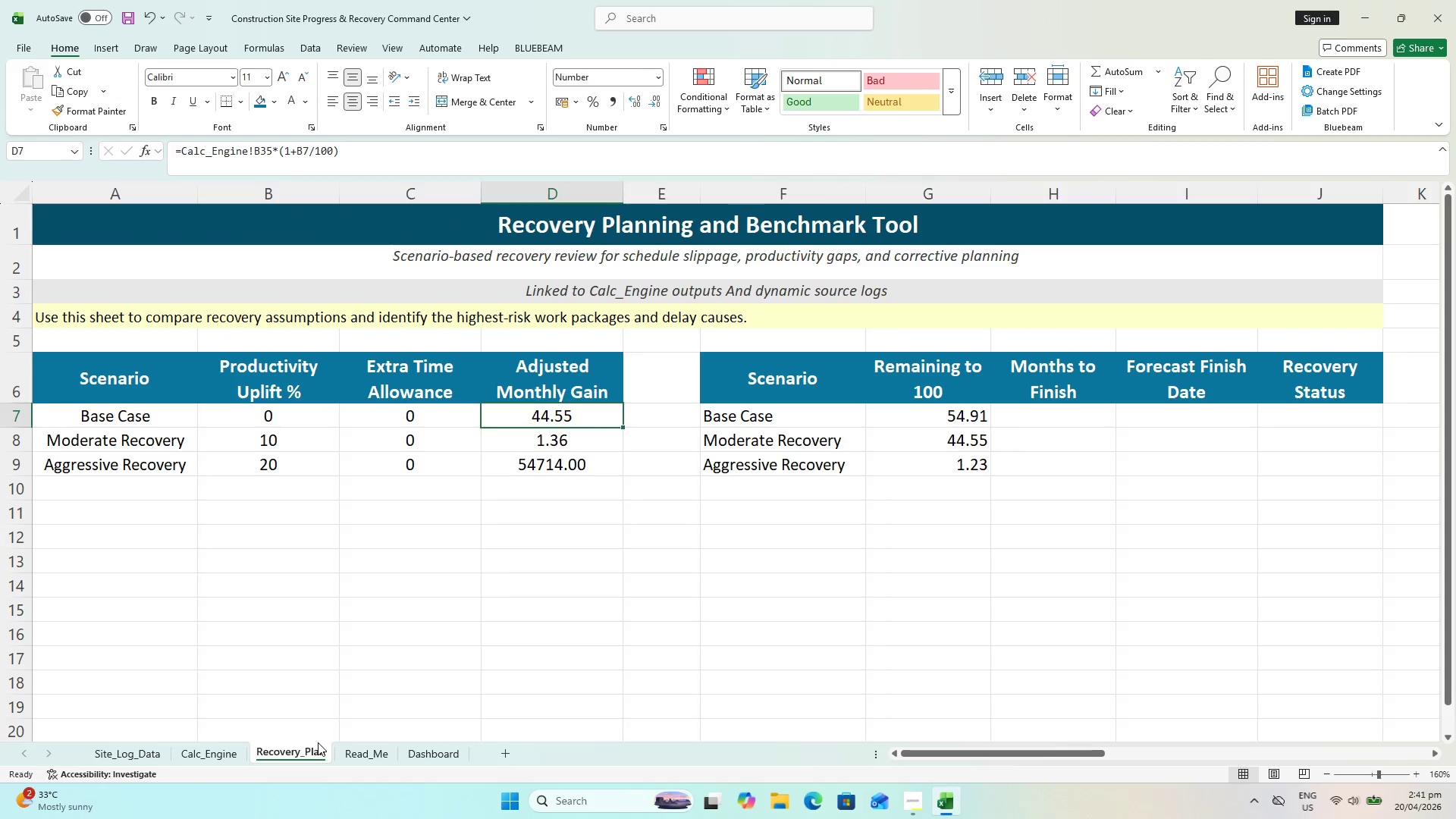 
left_click([341, 746])
 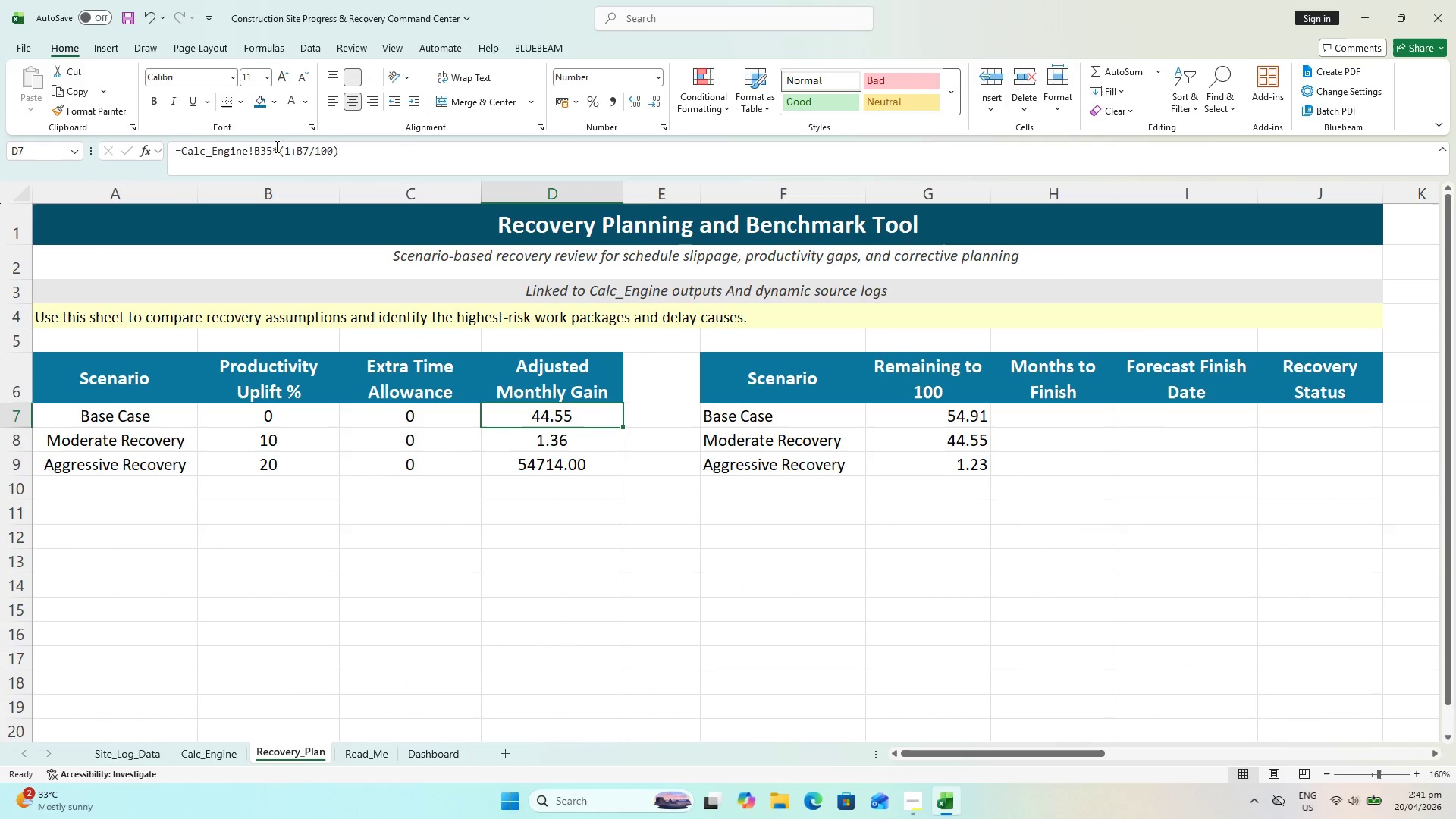 
left_click([259, 147])
 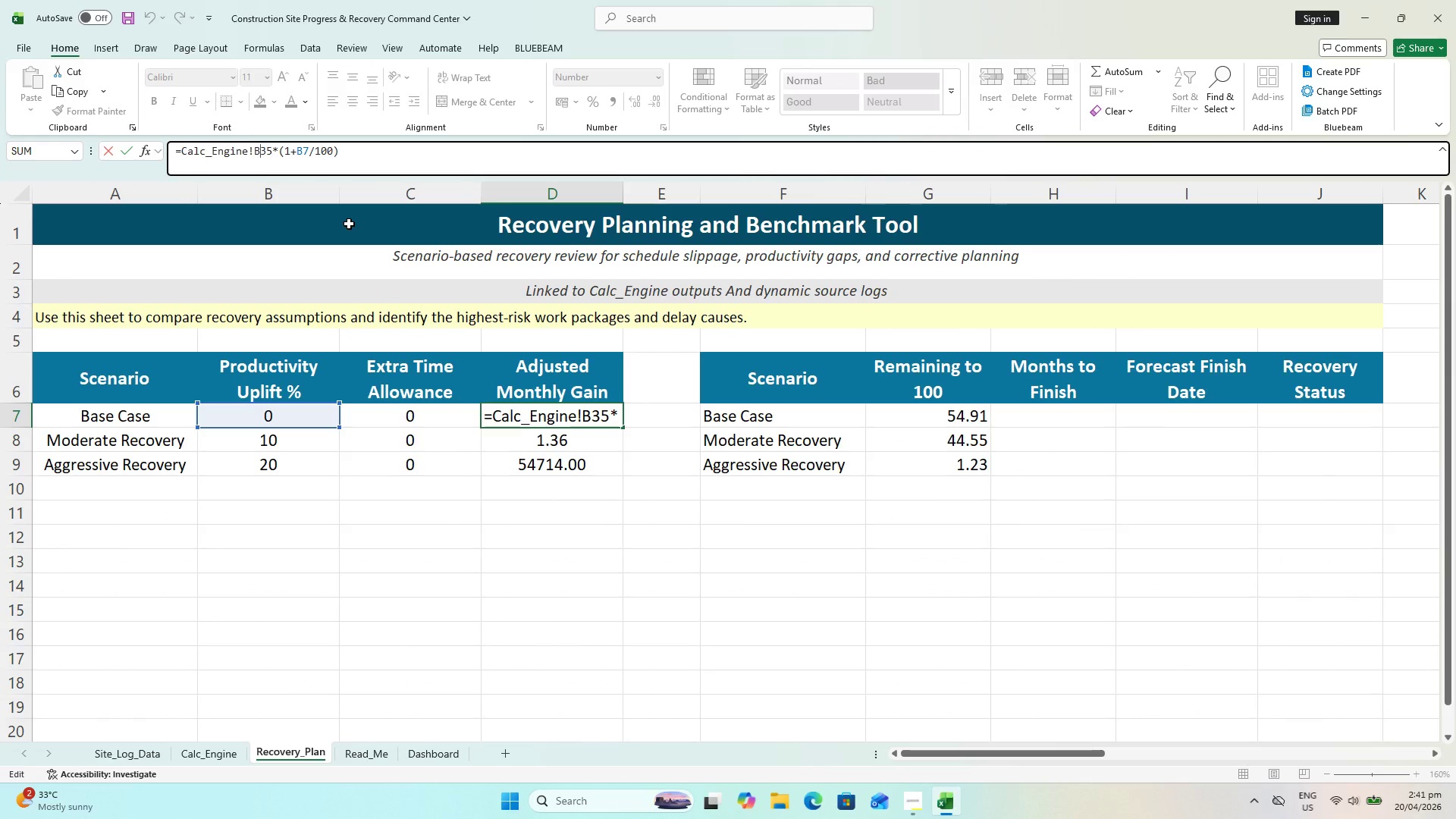 
key(F4)
 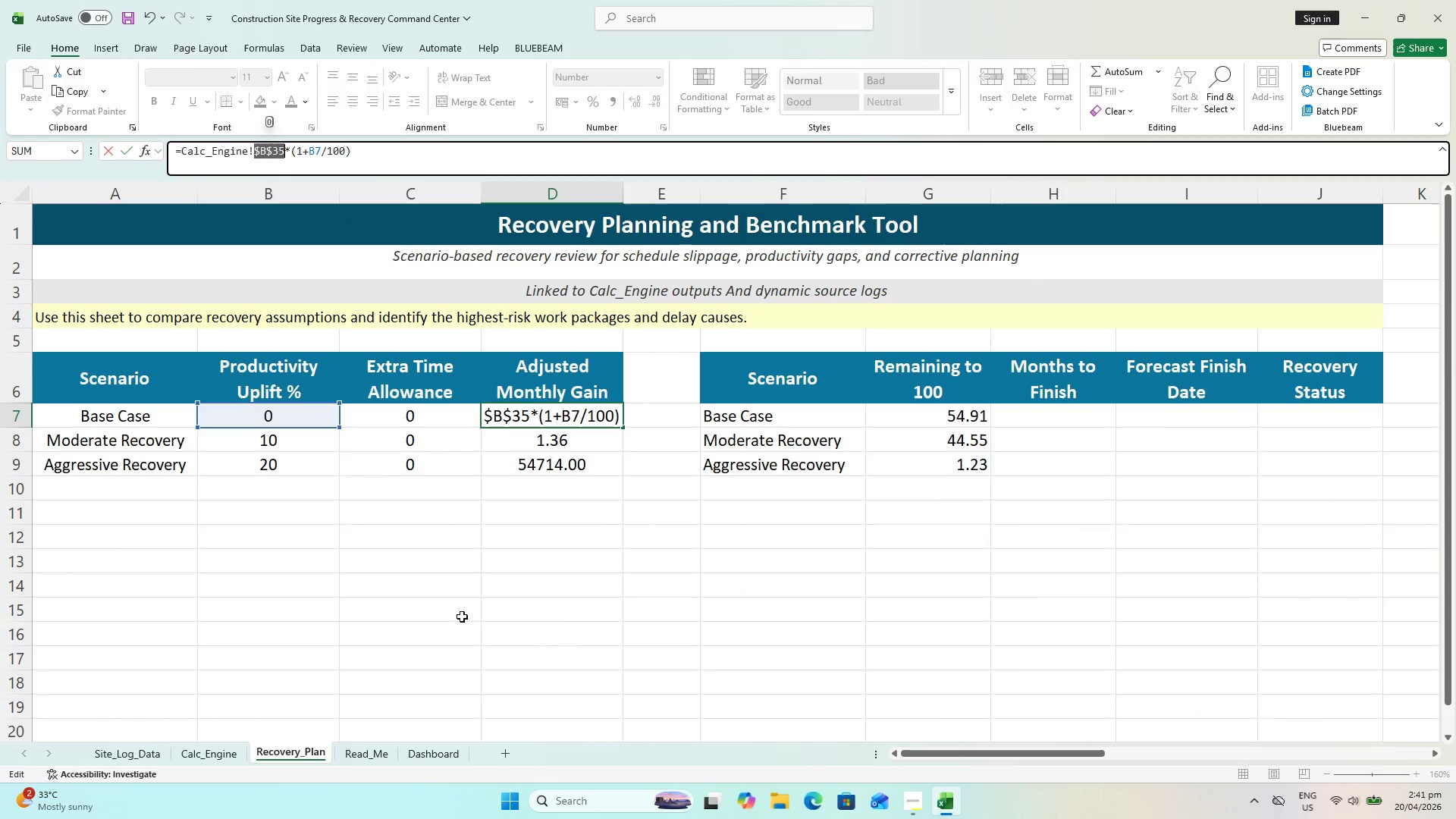 
key(Enter)
 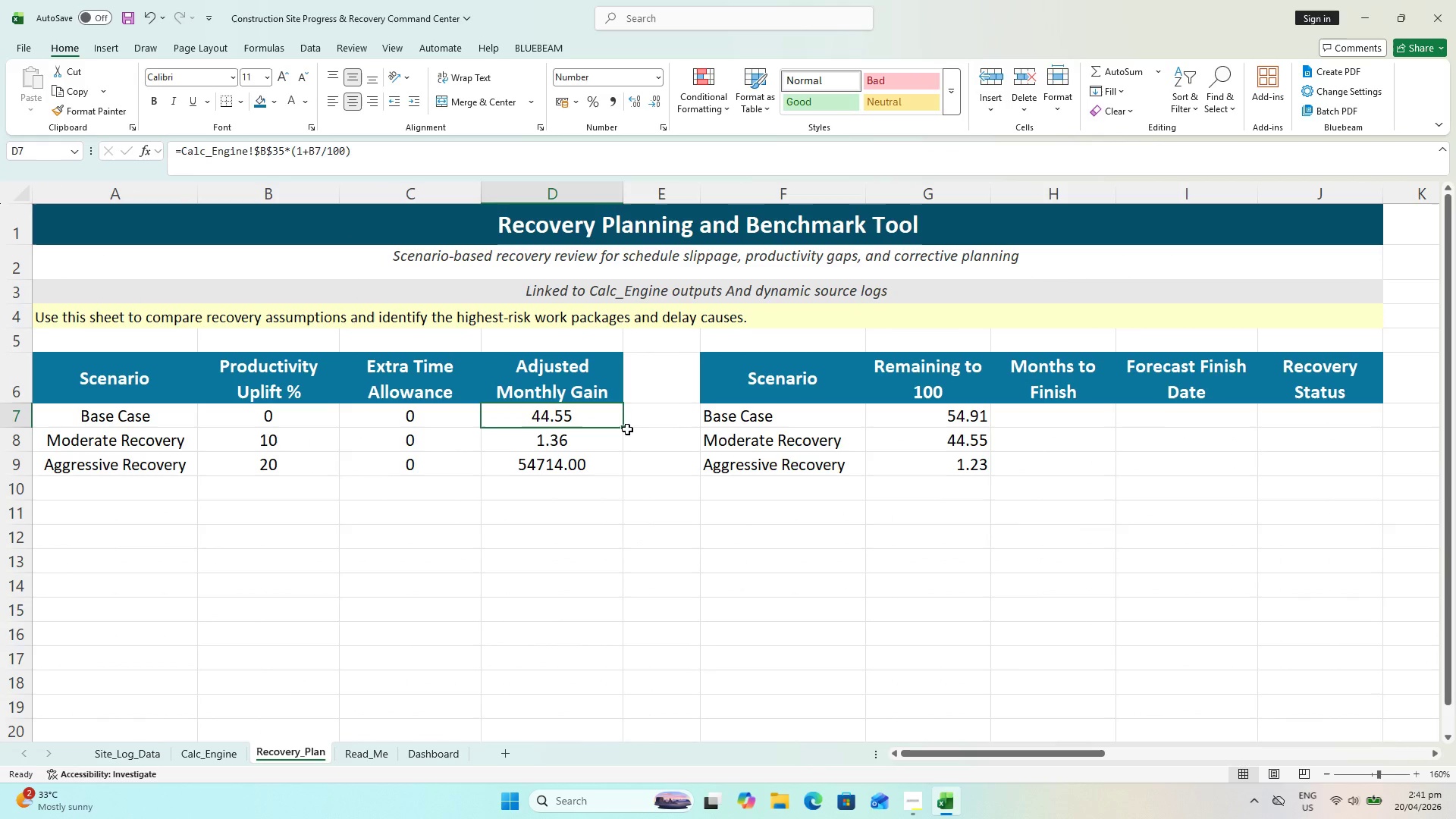 
left_click_drag(start_coordinate=[623, 425], to_coordinate=[615, 472])
 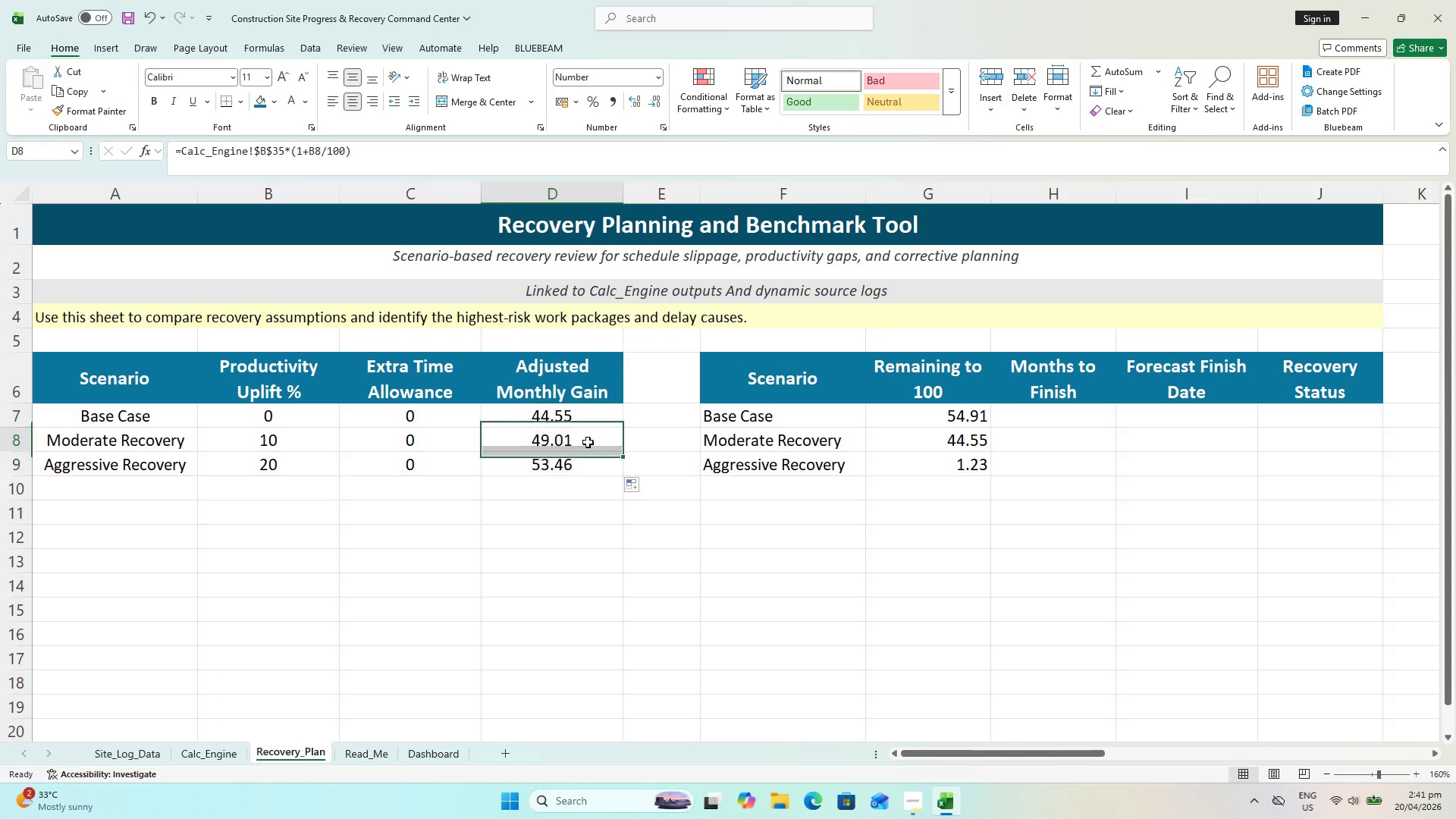 
double_click([588, 442])
 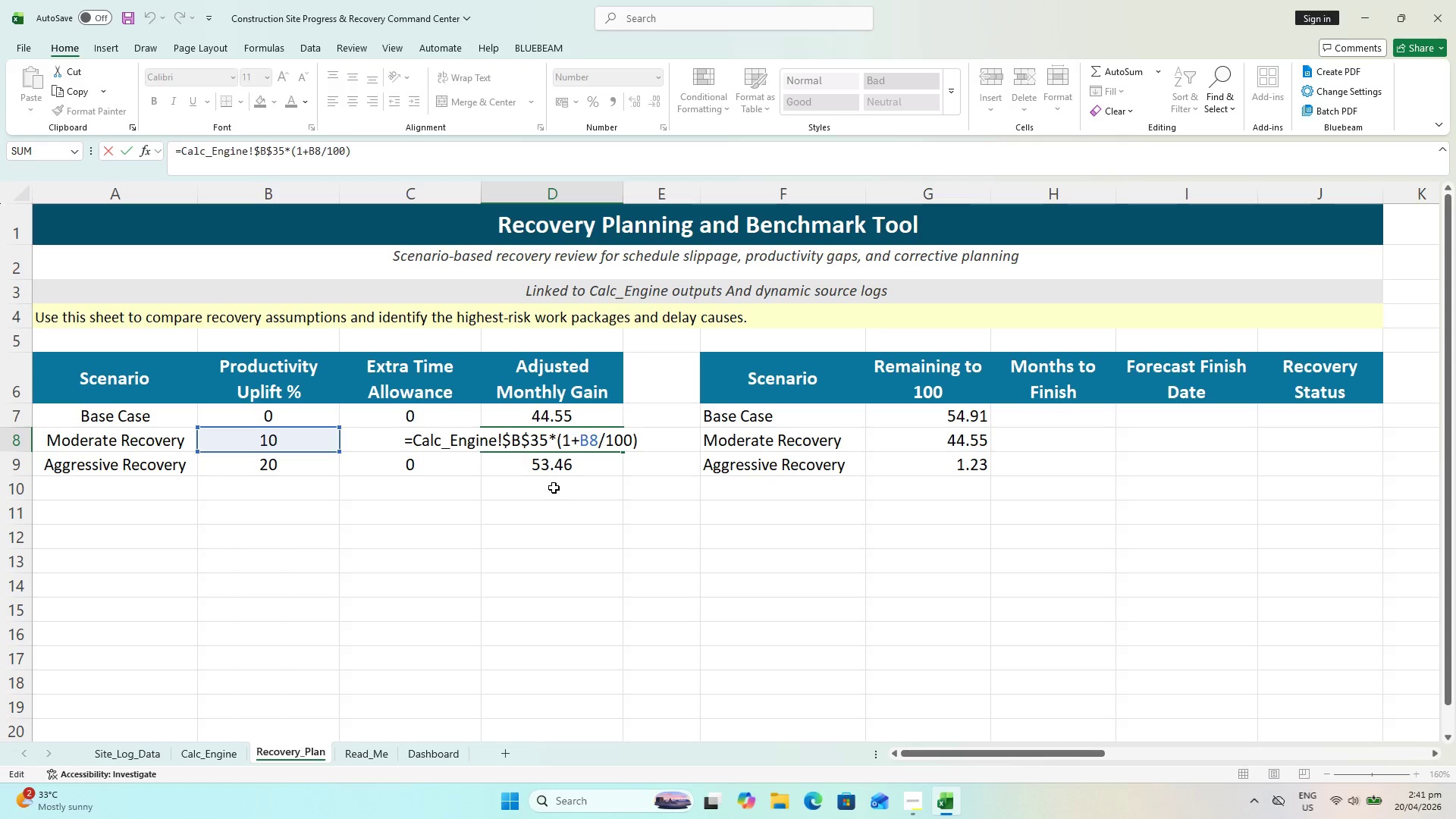 
key(Escape)
 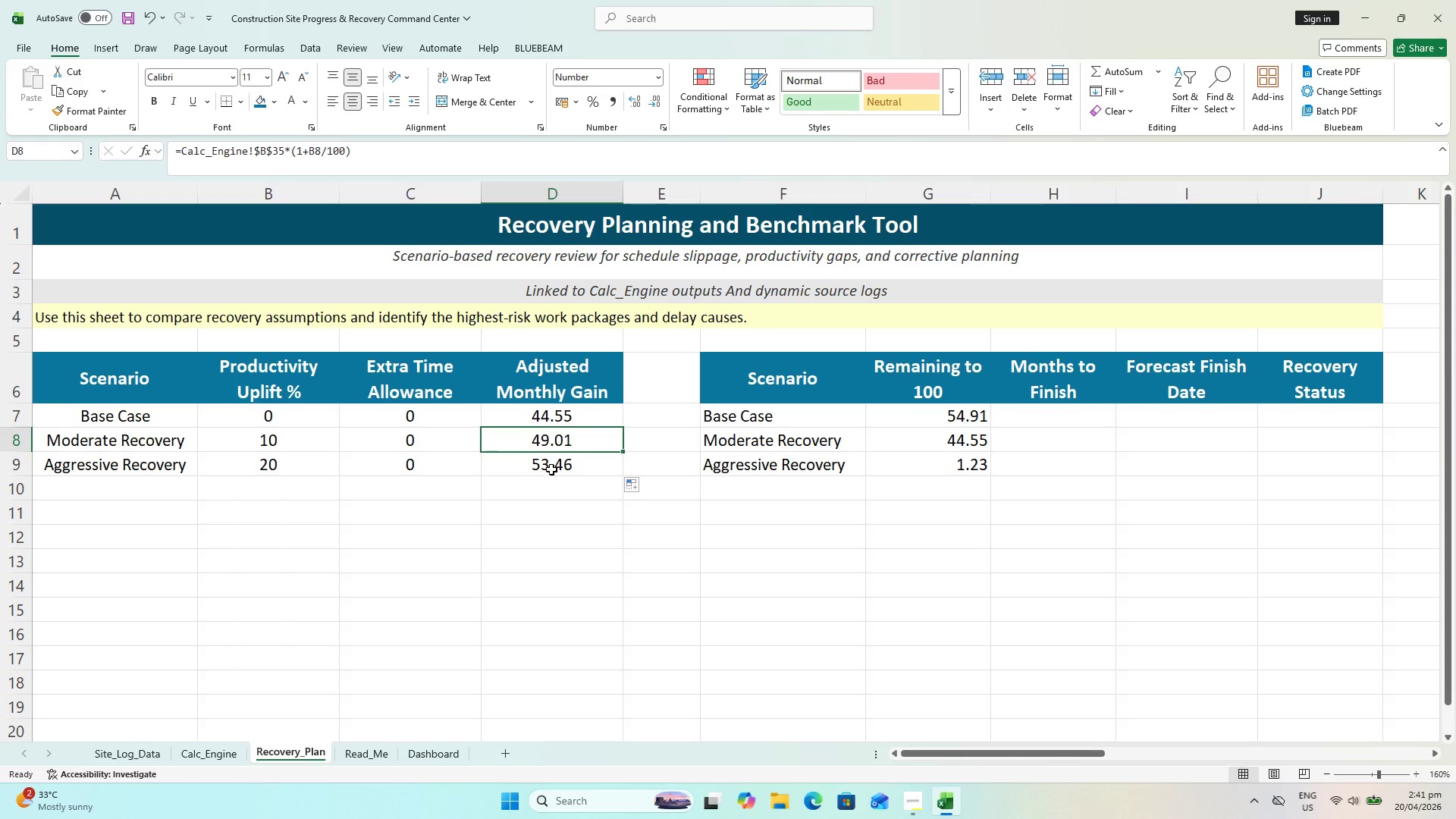 
double_click([554, 472])
 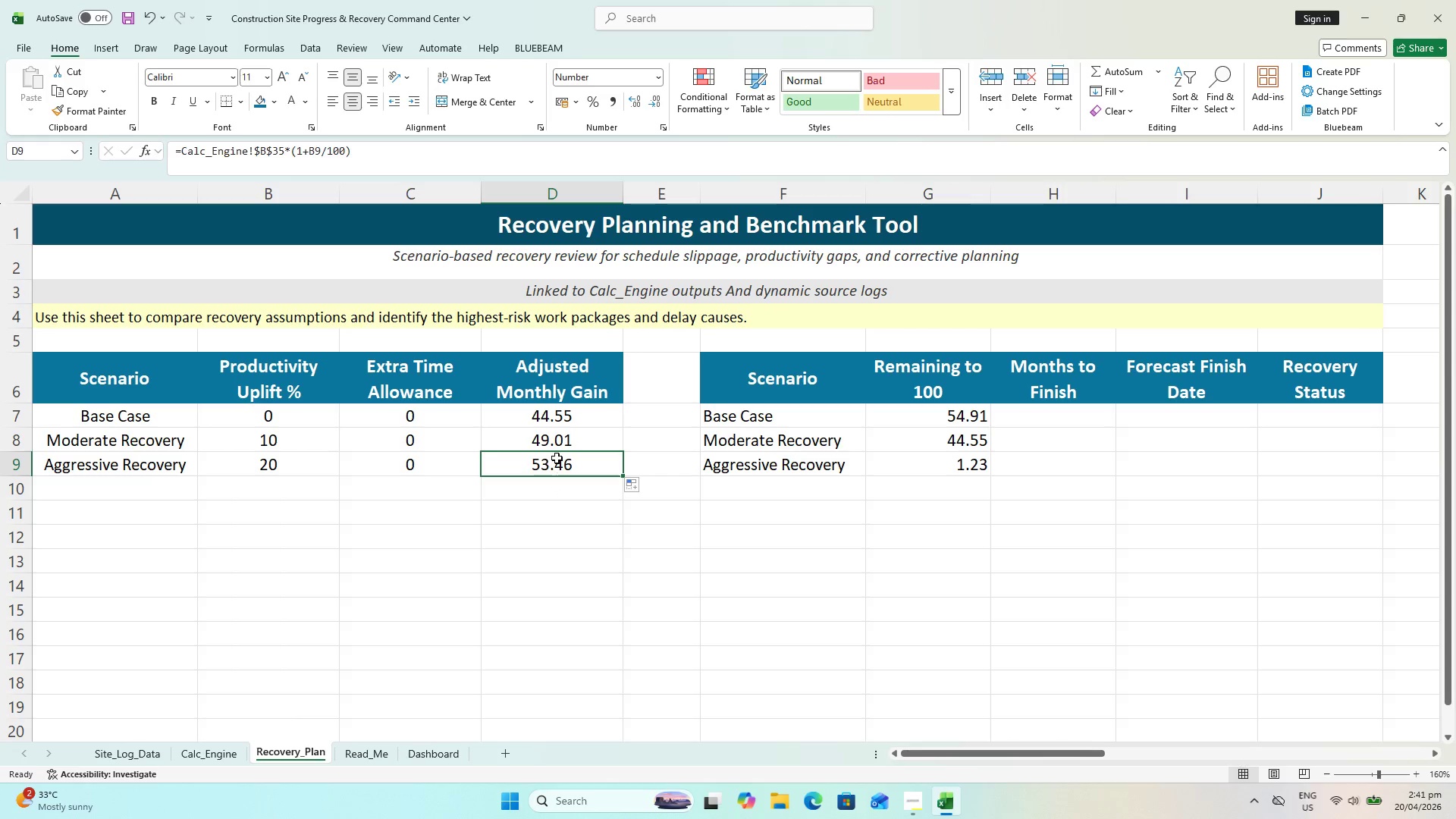 
triple_click([557, 457])
 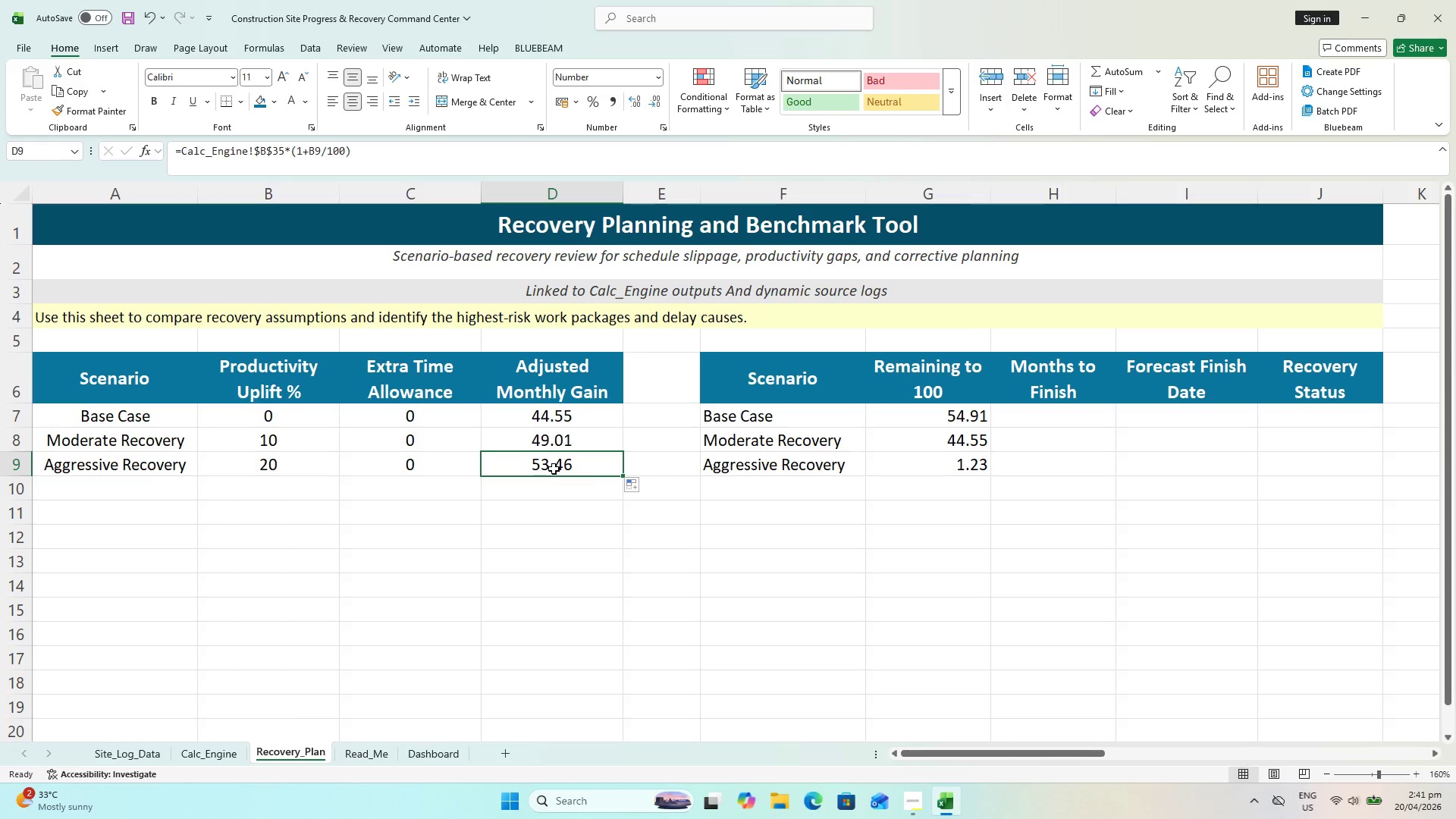 
triple_click([554, 469])
 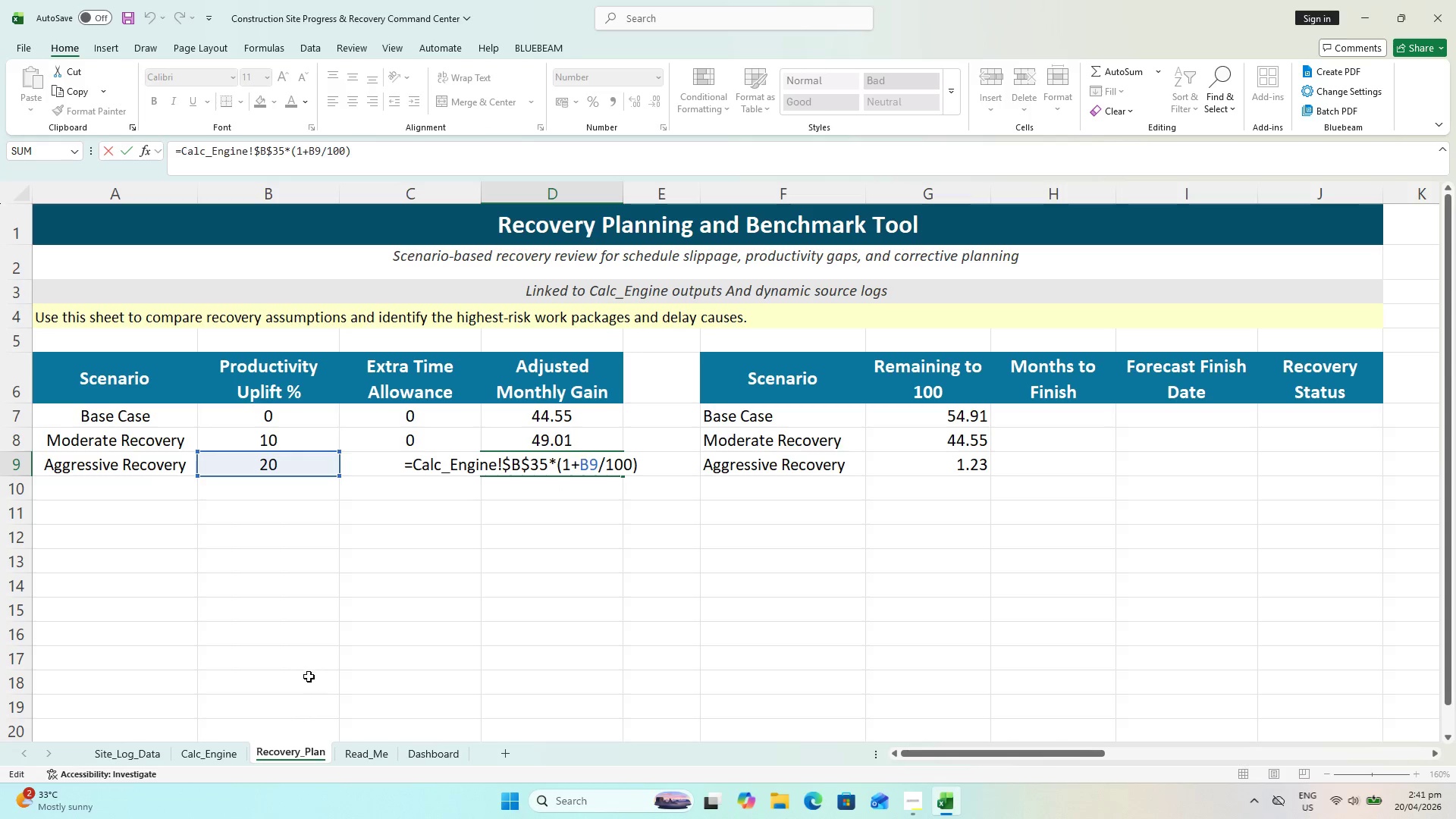 
key(Escape)
 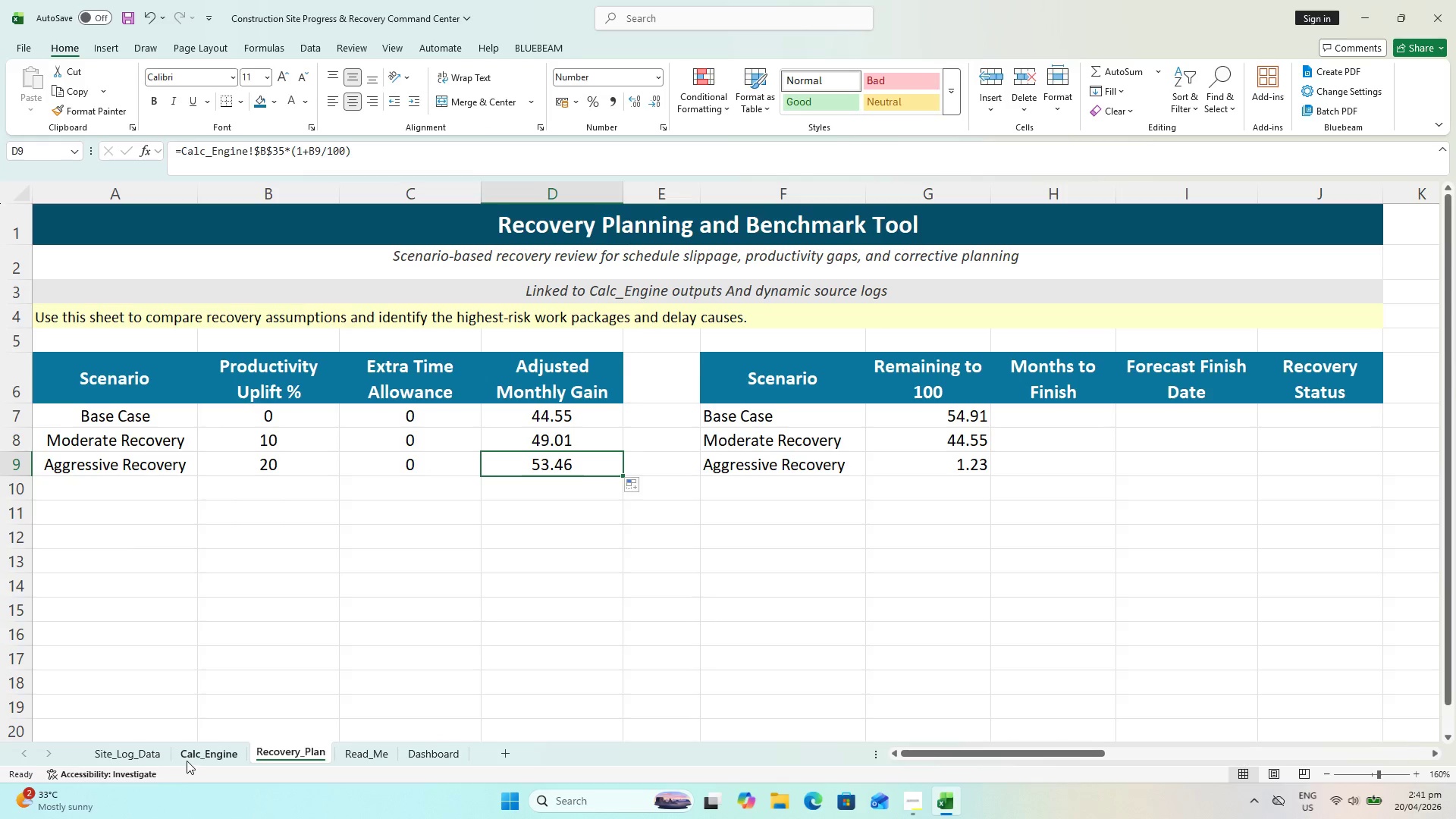 
left_click([187, 761])
 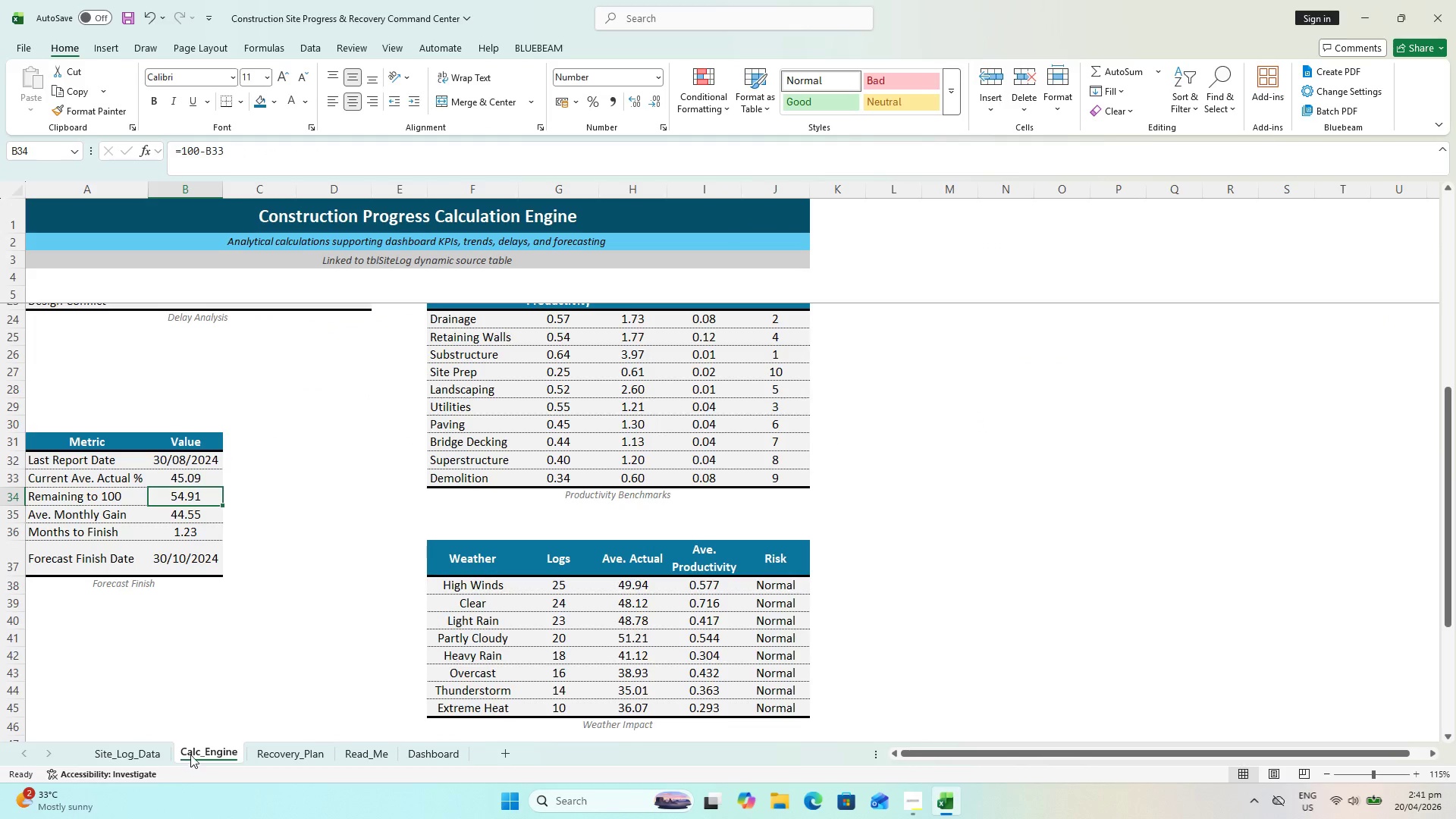 
key(Escape)
 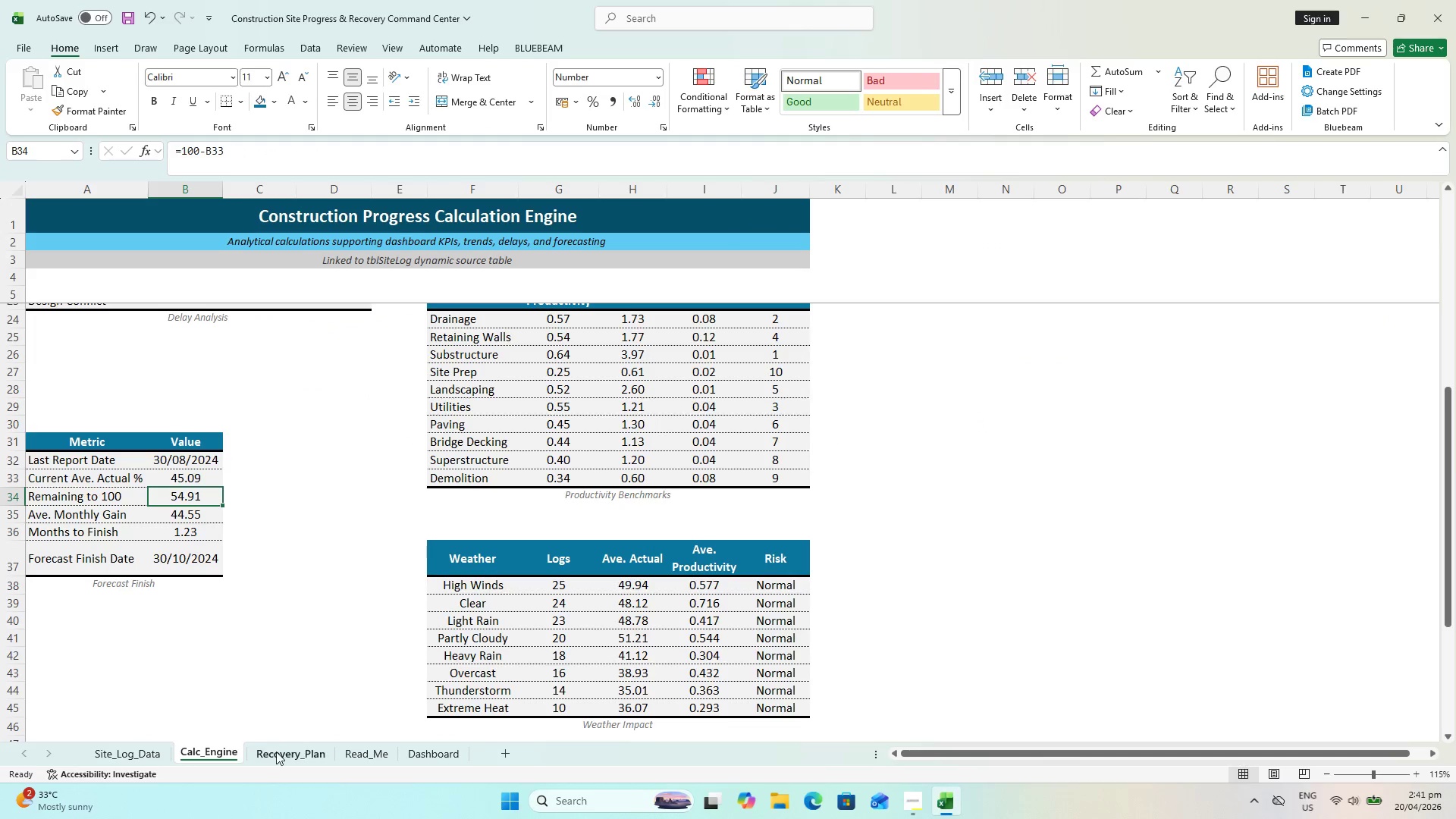 
left_click([292, 751])
 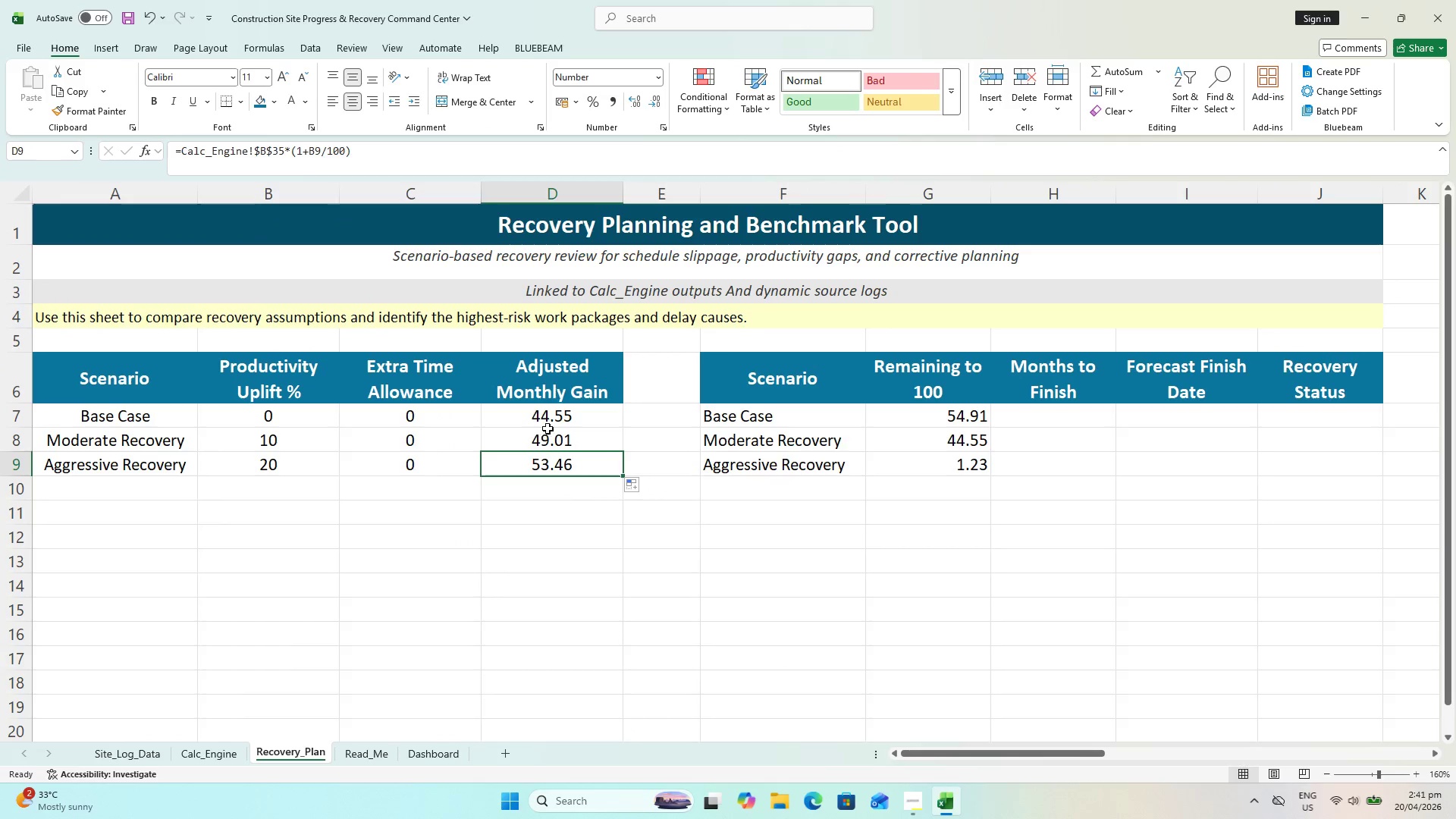 
left_click([560, 417])
 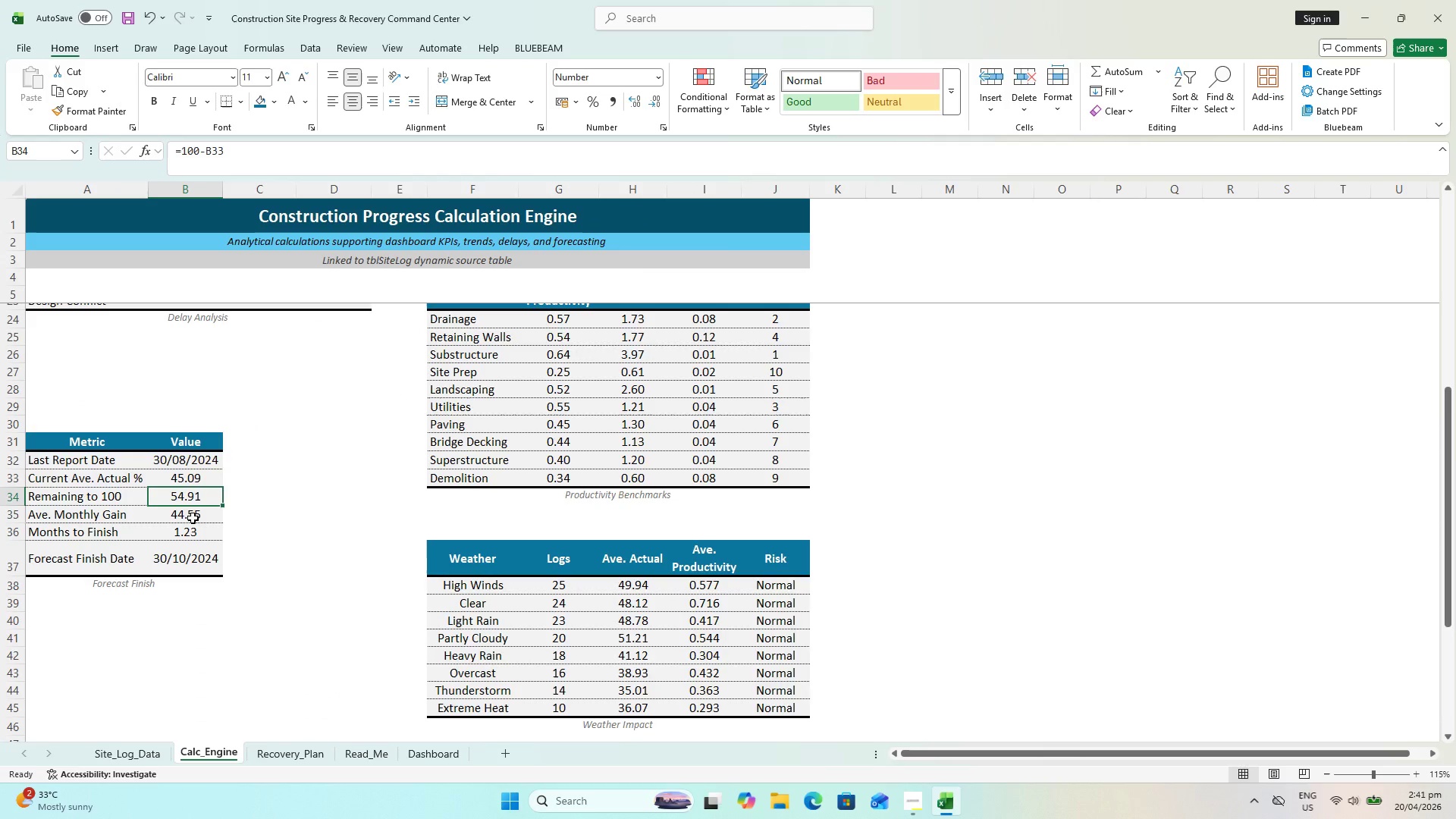 
key(Escape)
 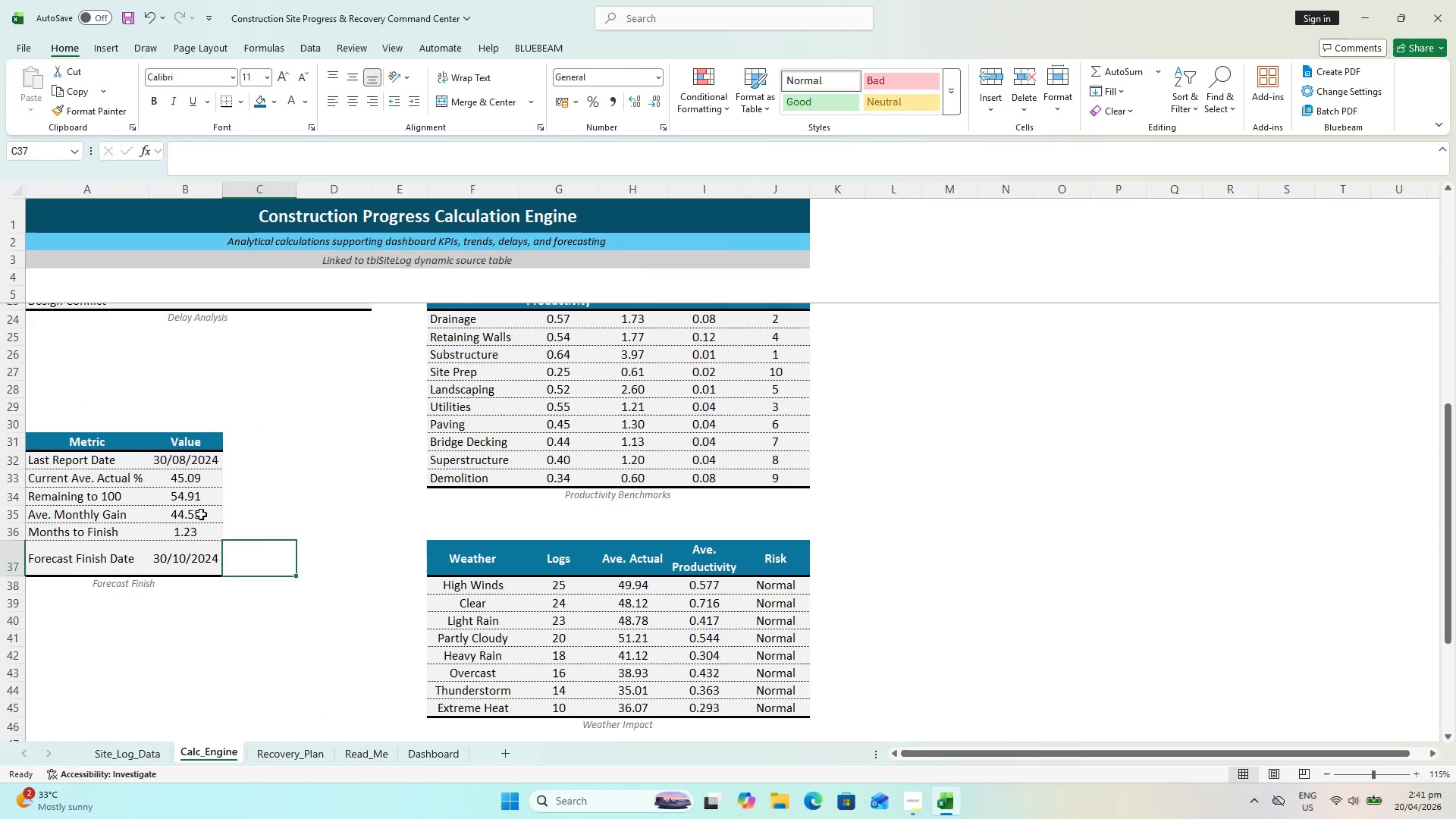 
double_click([201, 514])
 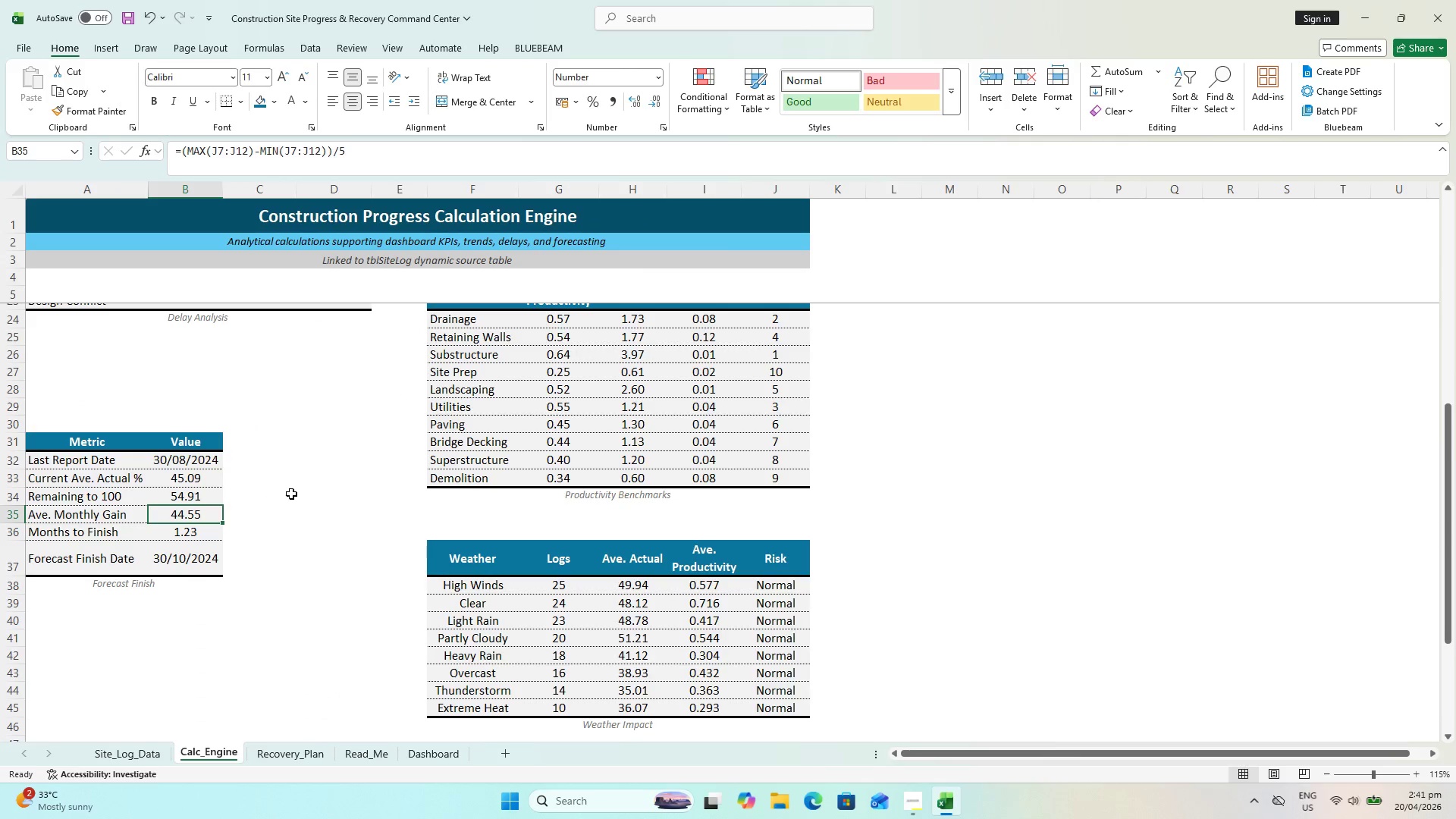 
key(Escape)
 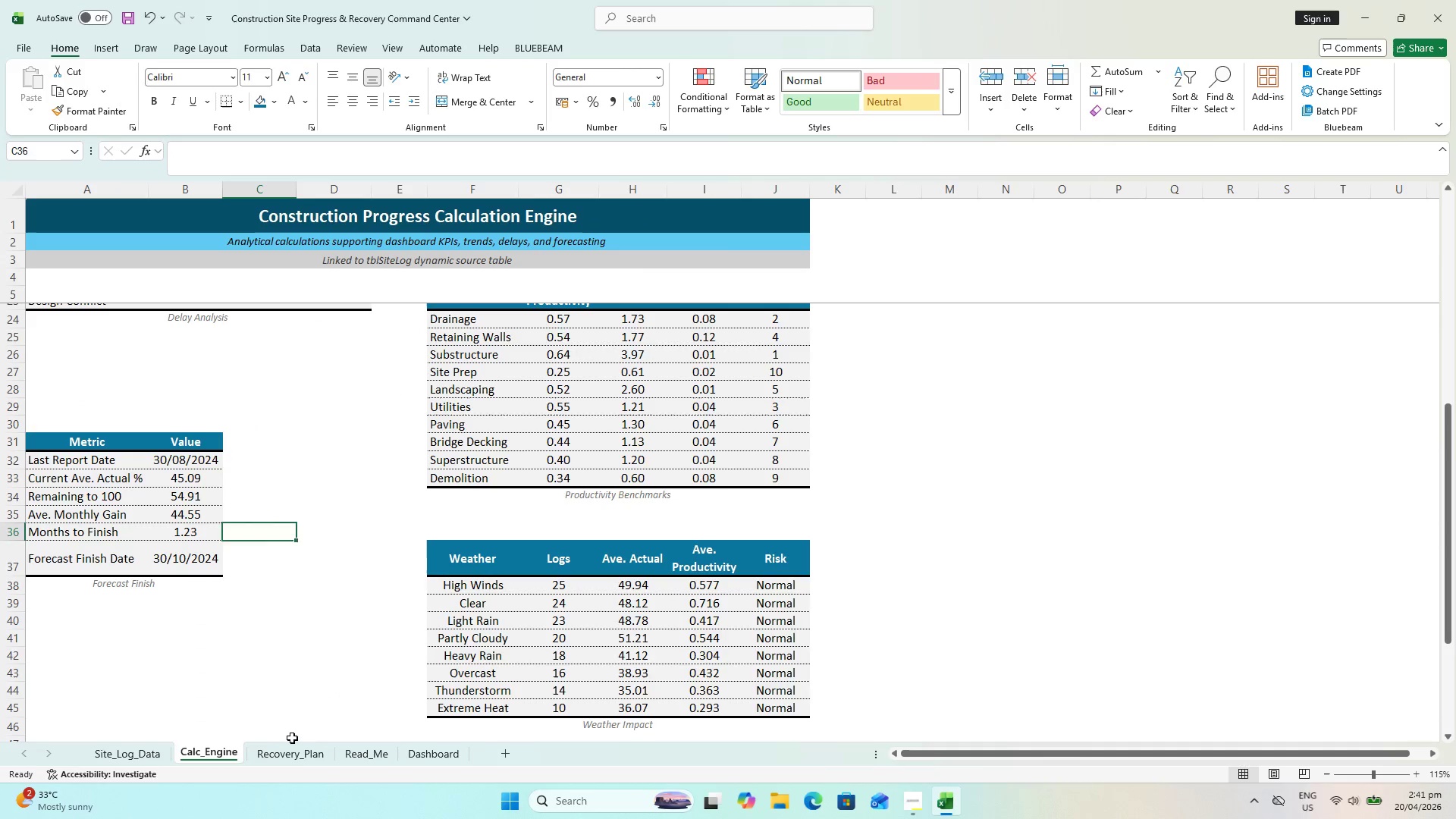 
double_click([294, 758])
 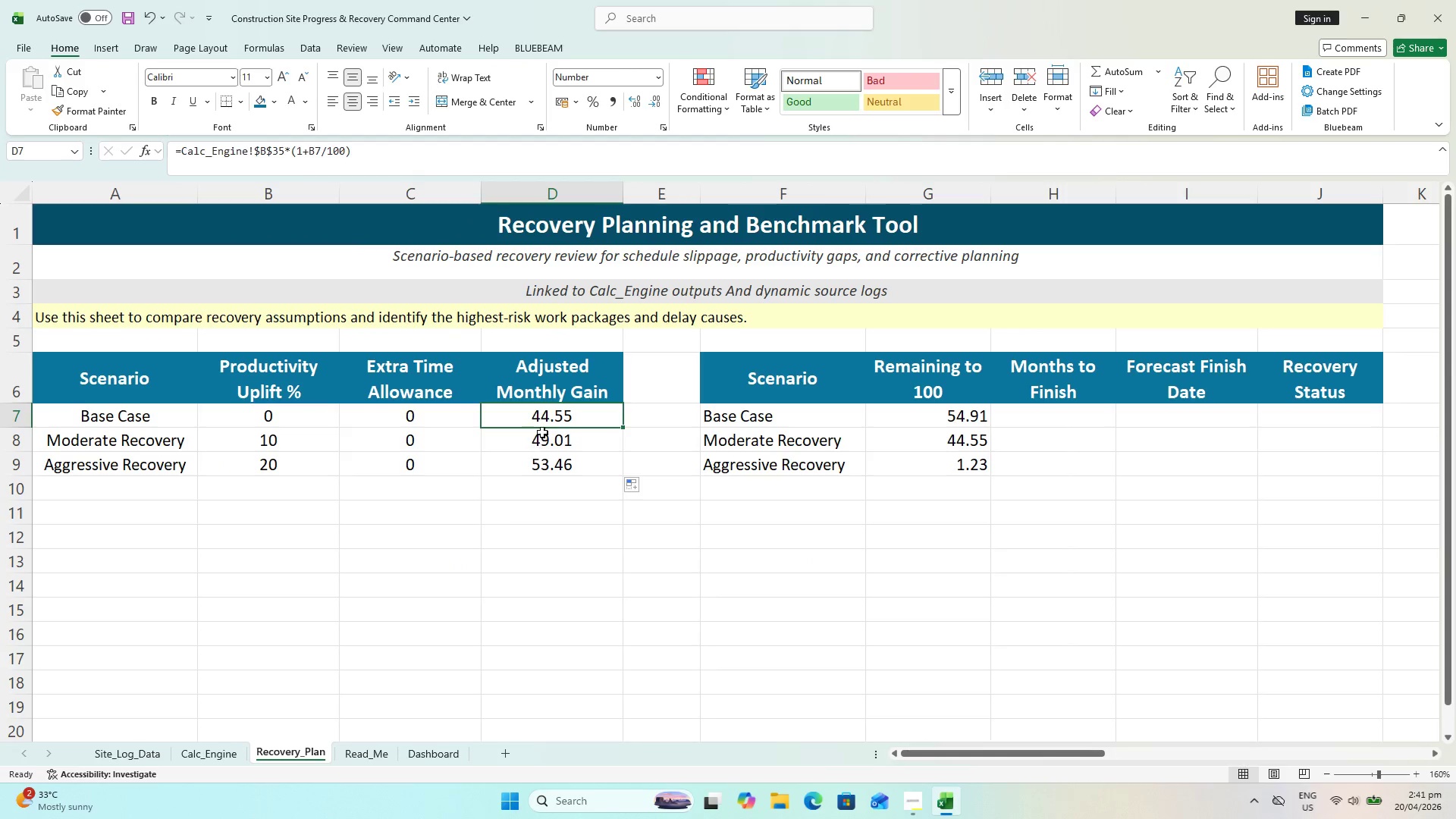 
left_click([548, 419])
 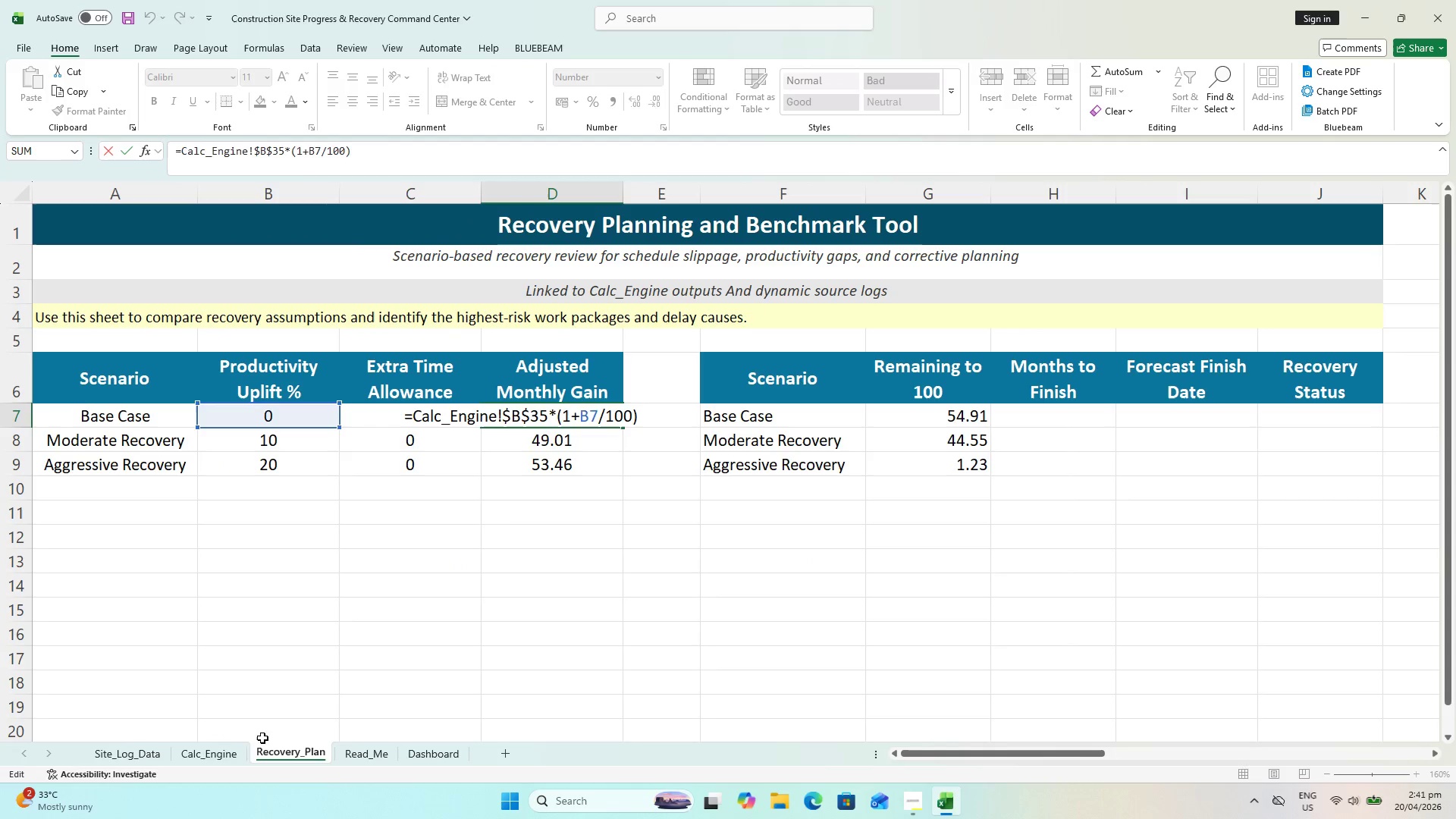 
left_click([215, 750])
 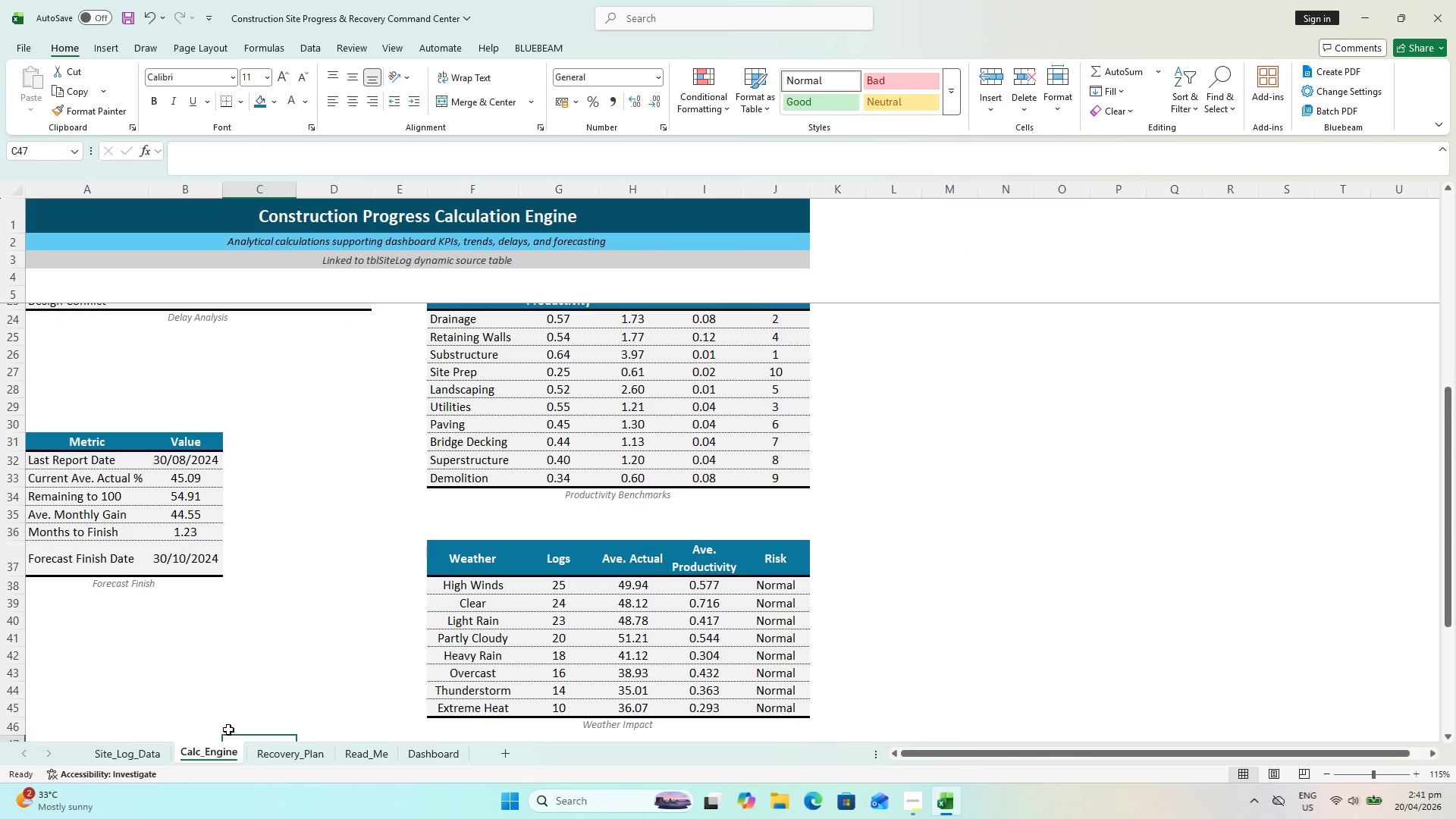 
key(Escape)
 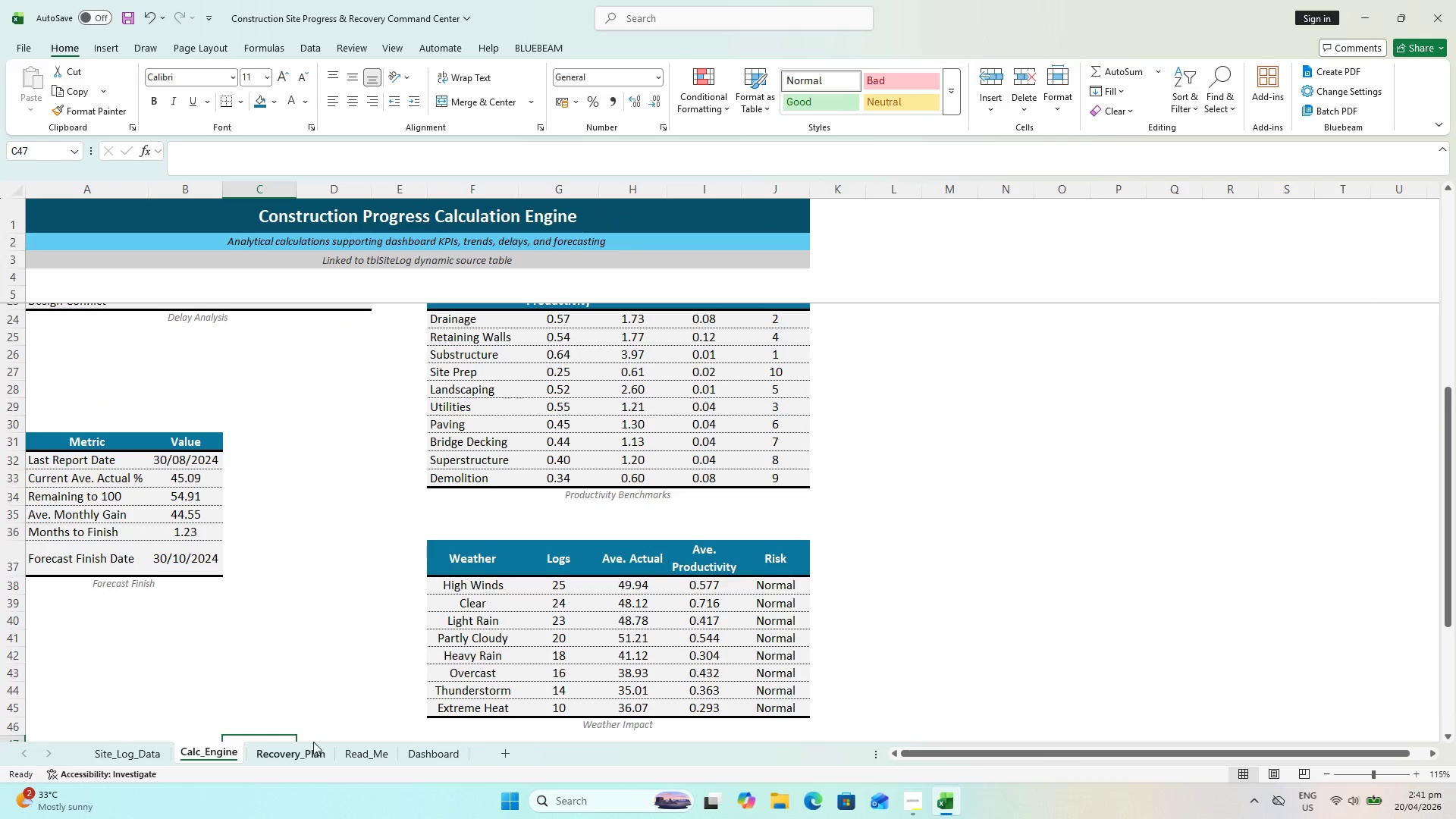 
key(Escape)
 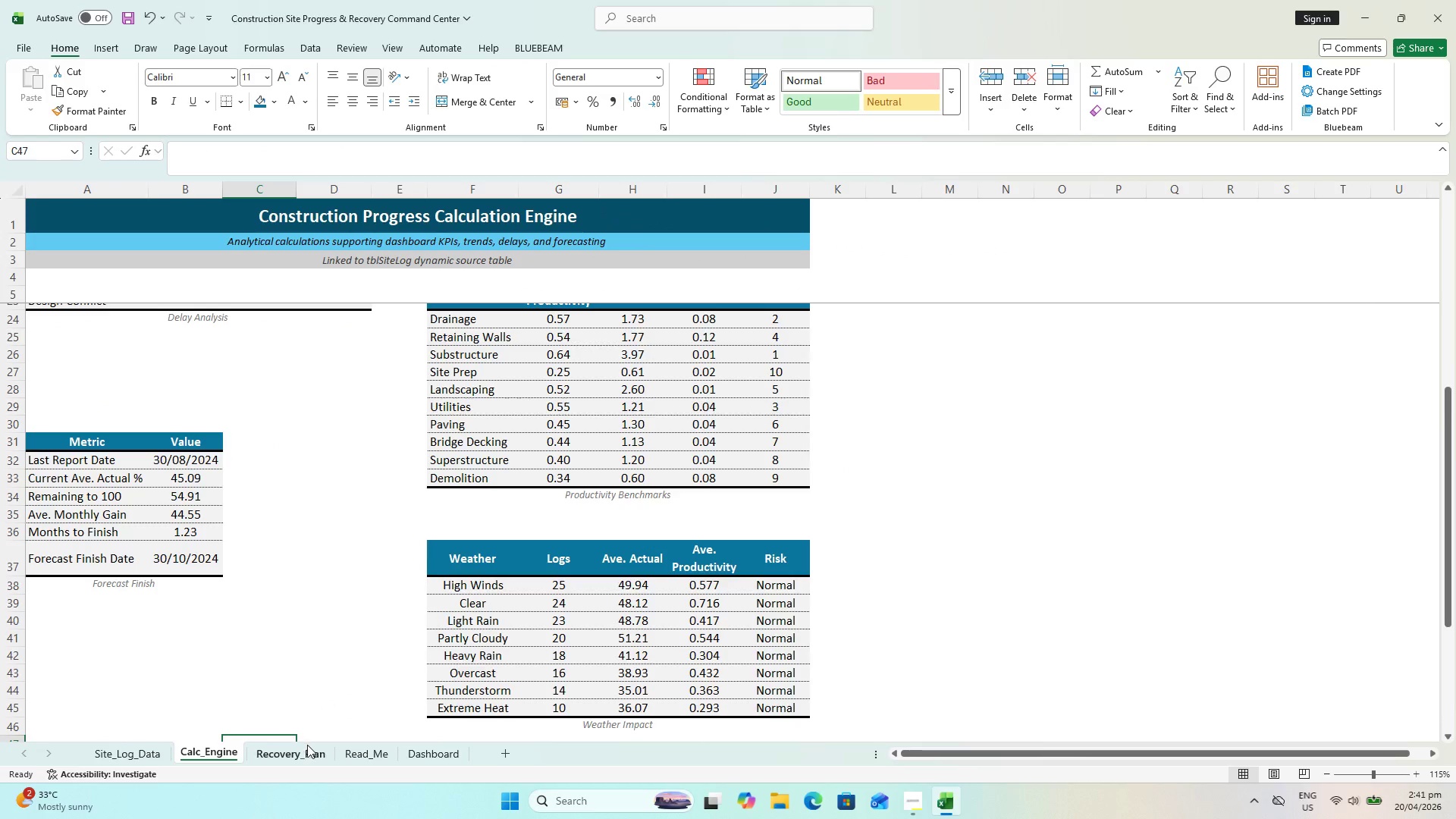 
left_click([305, 747])
 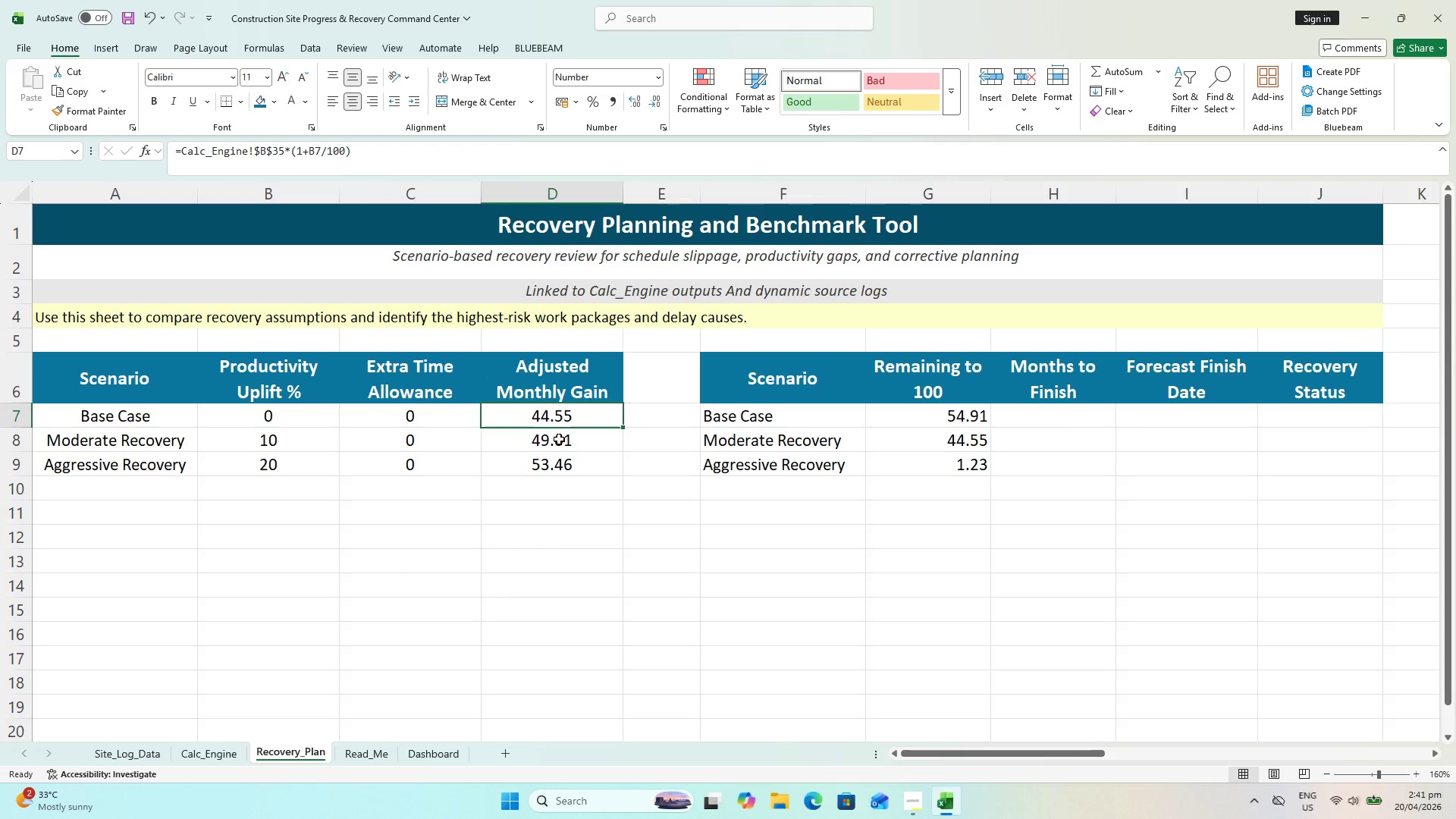 
double_click([560, 438])
 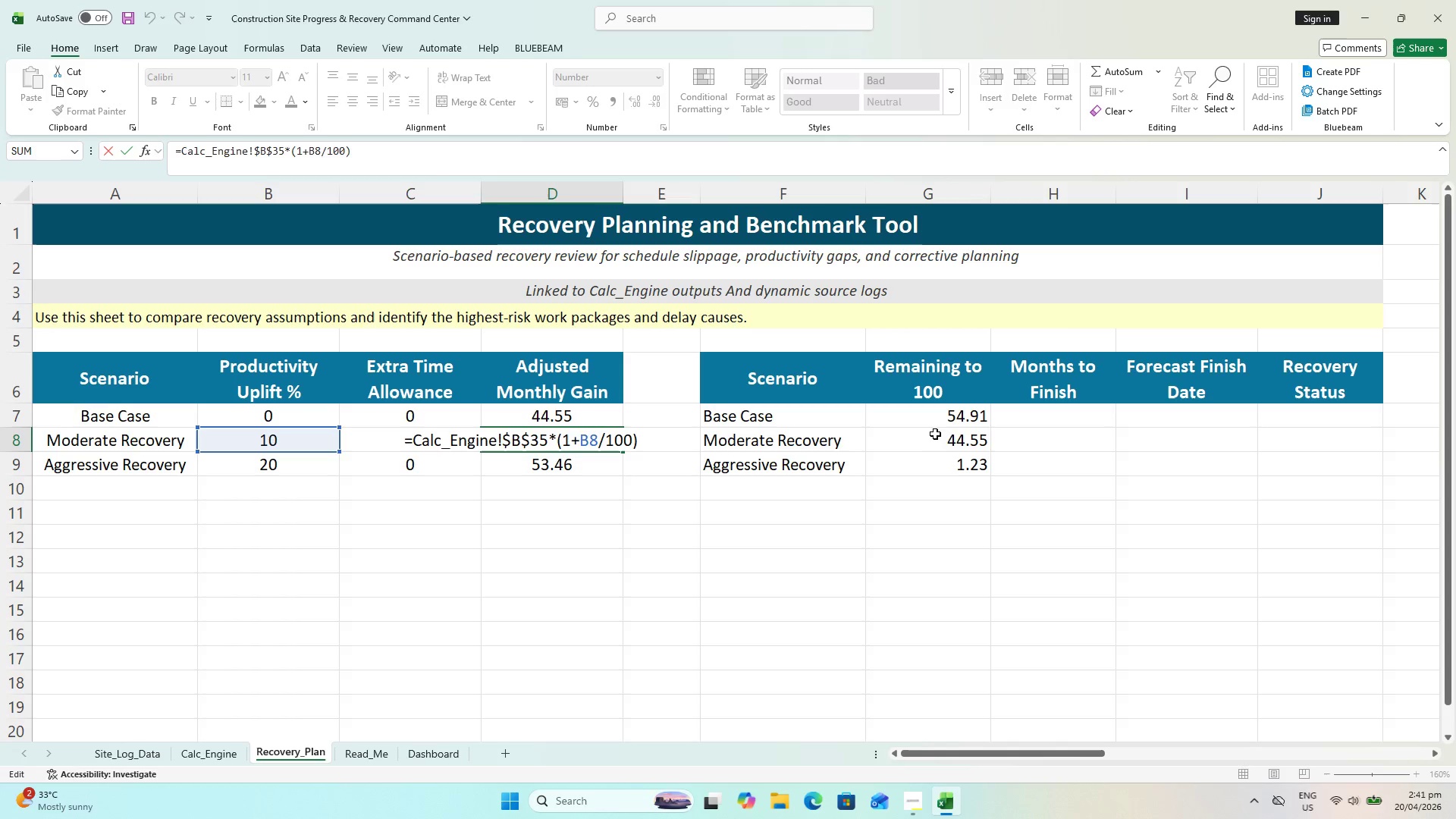 
key(Escape)
 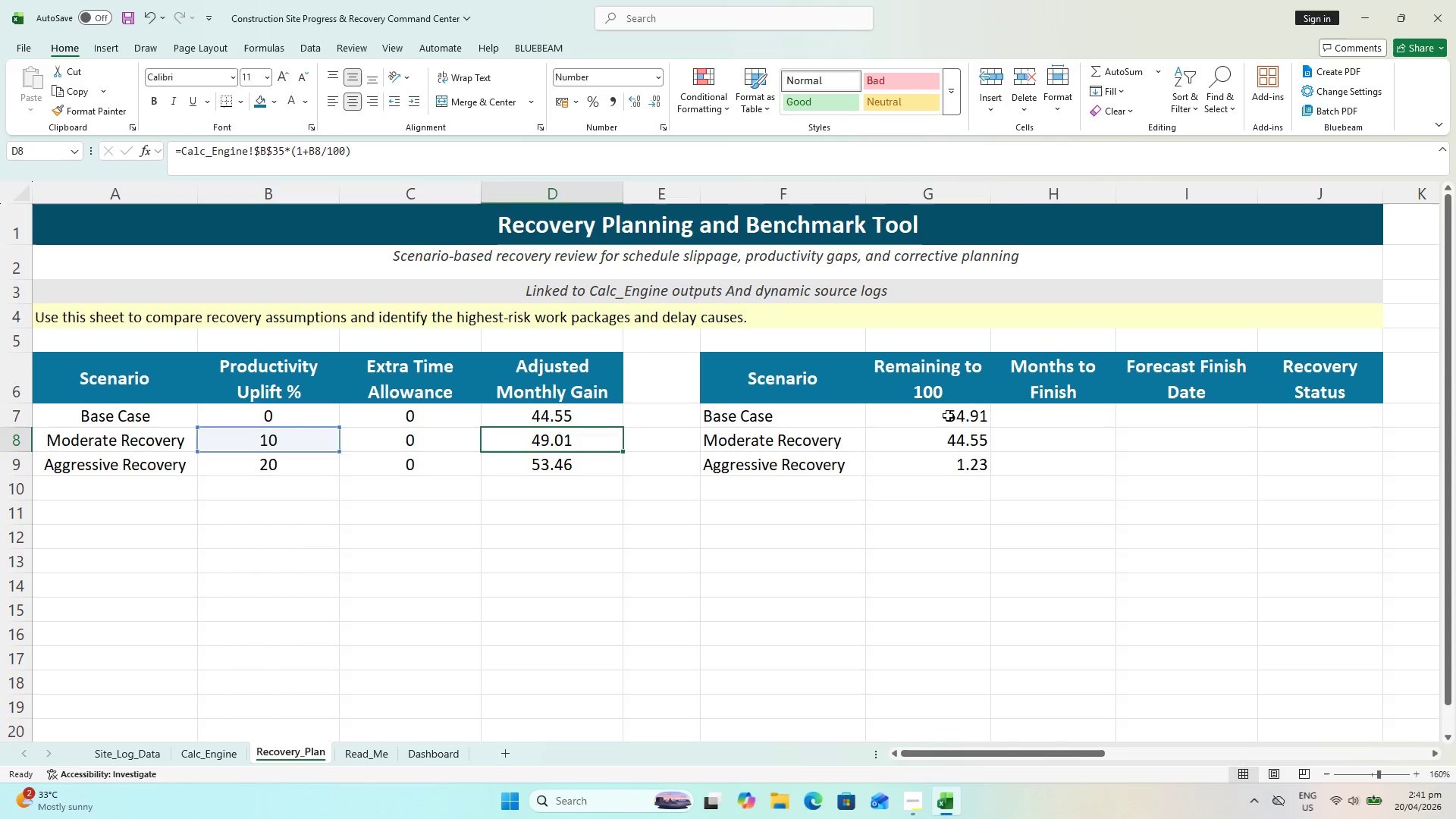 
left_click([948, 416])
 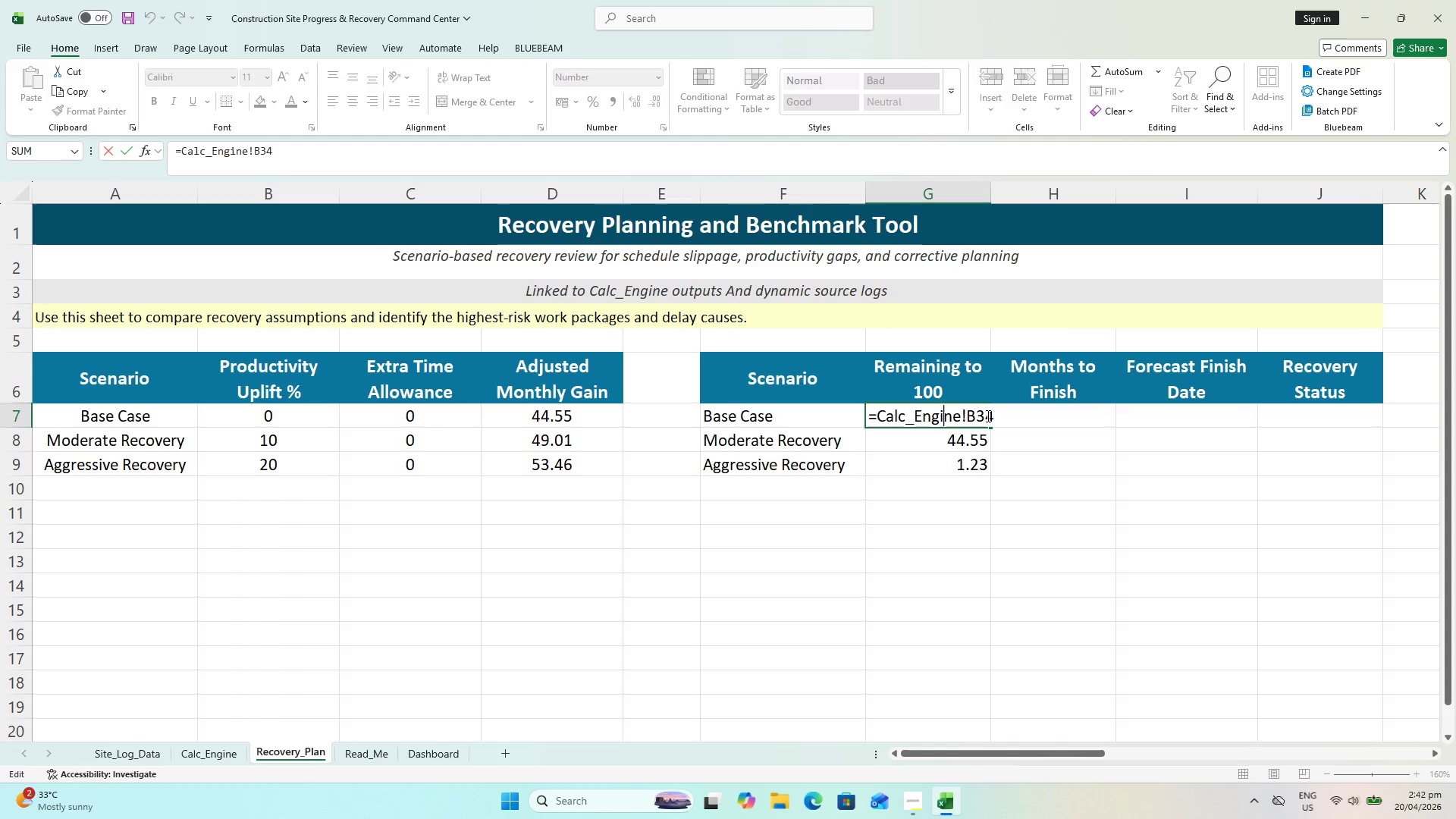 
left_click([976, 415])
 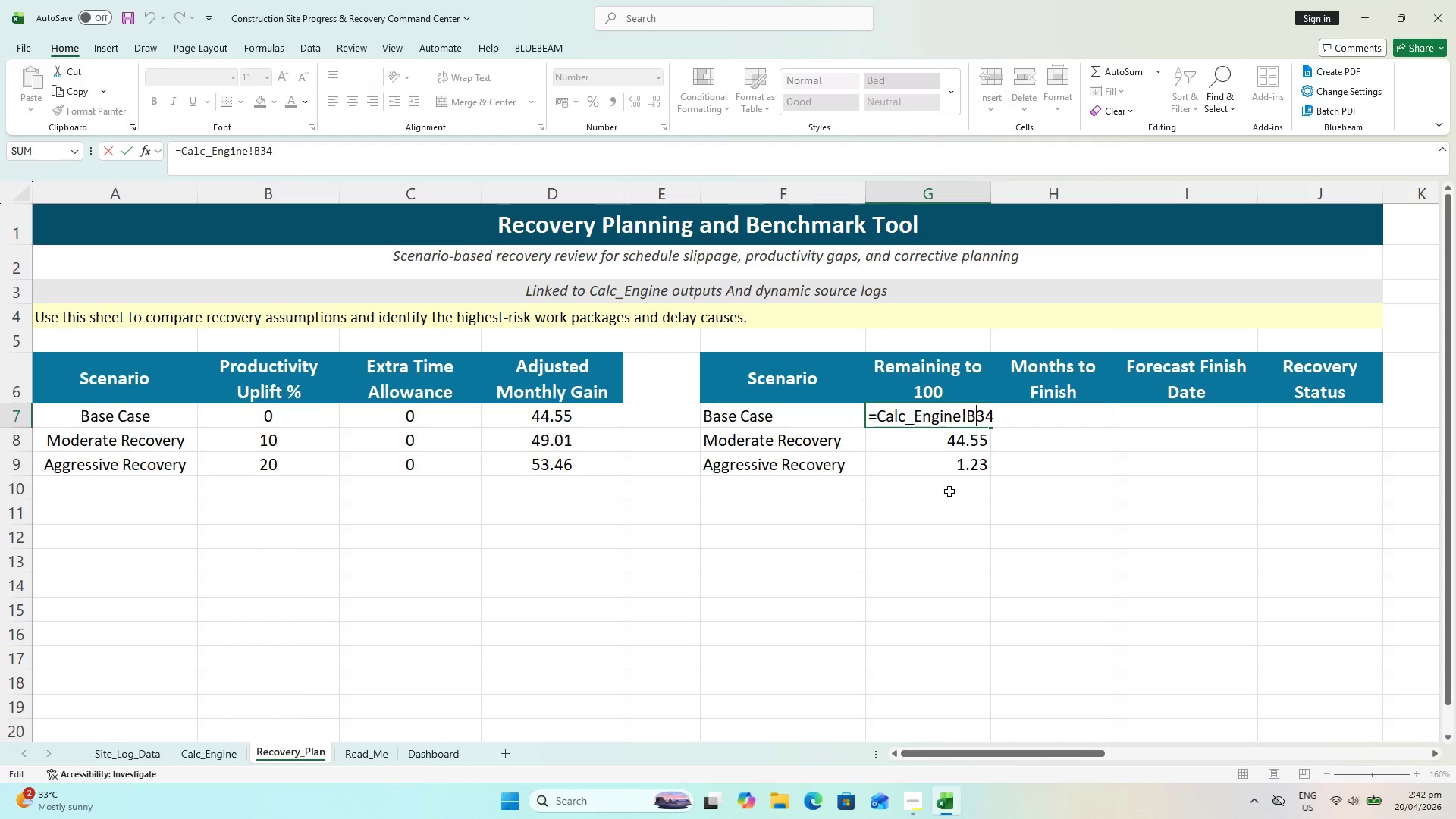 
key(F4)
 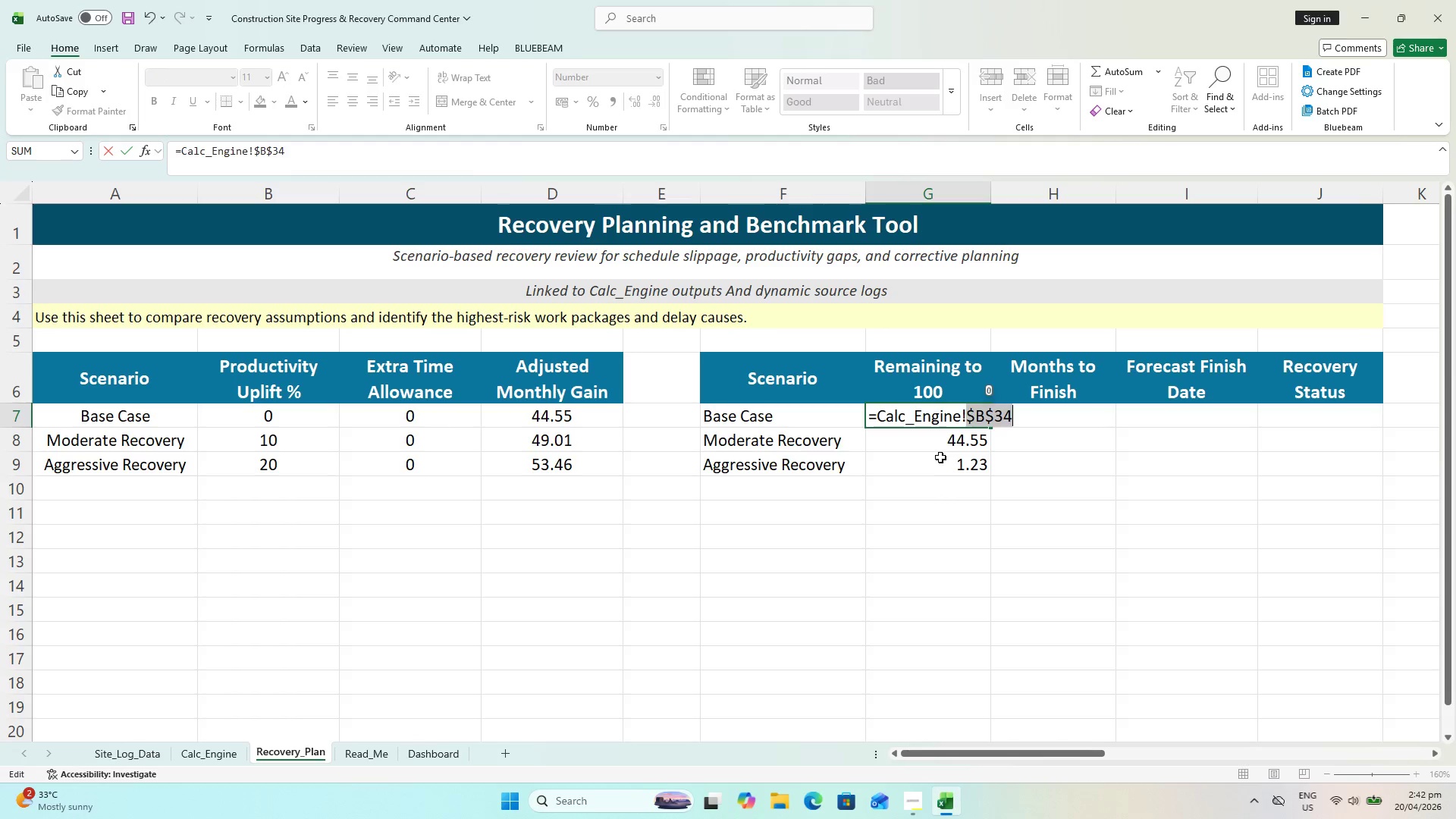 
key(Enter)
 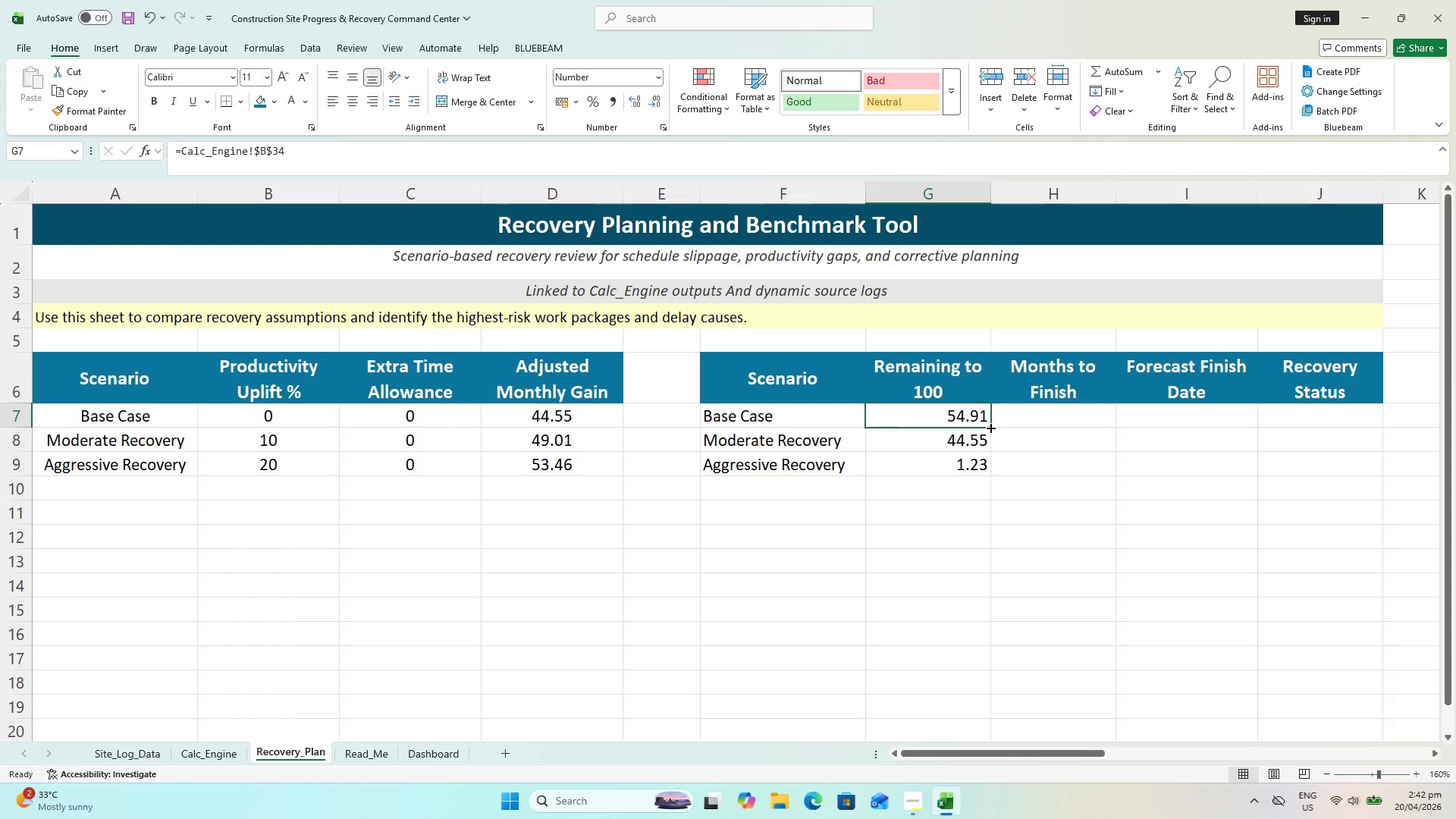 
left_click_drag(start_coordinate=[990, 427], to_coordinate=[990, 470])
 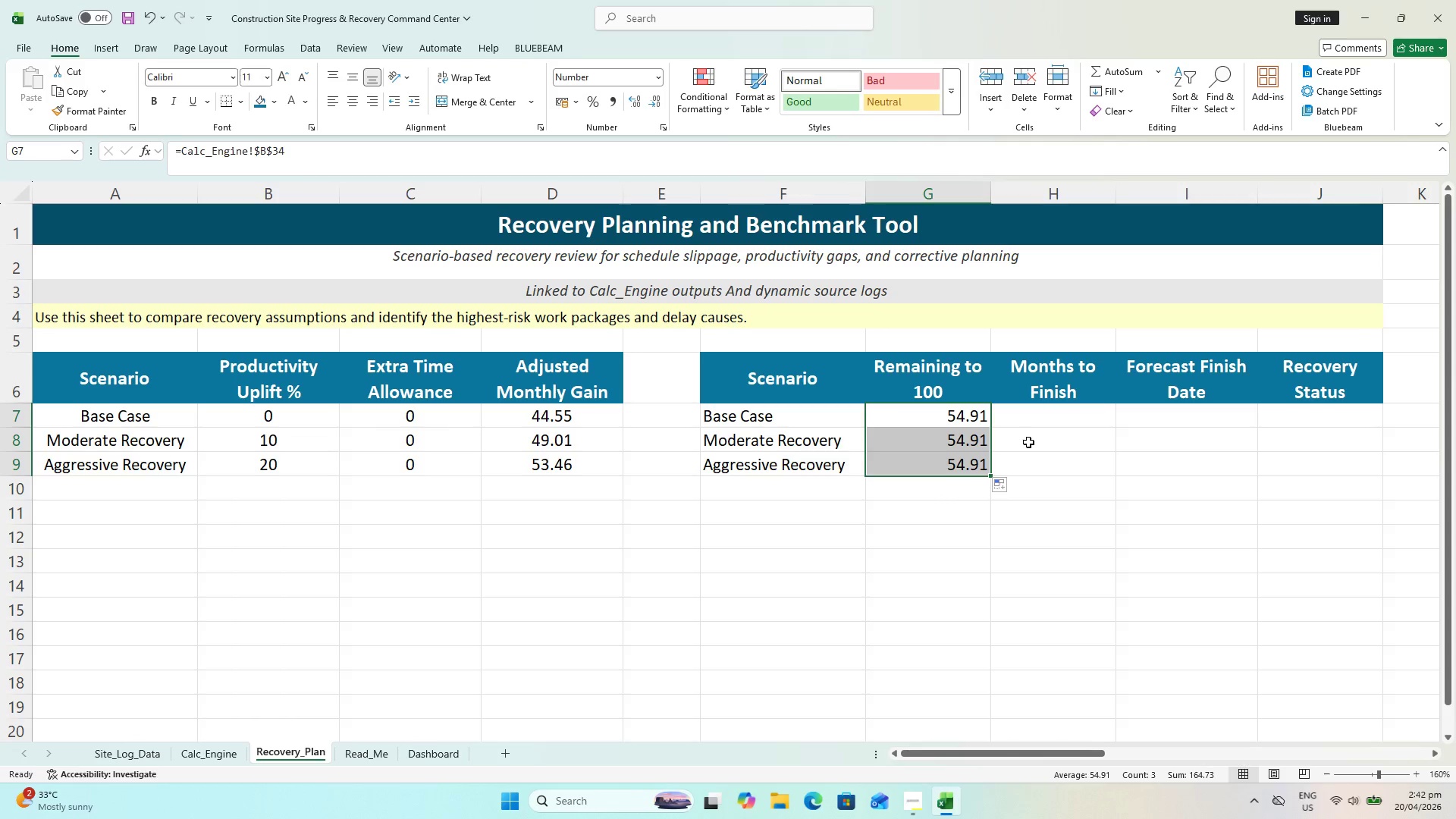 
key(Control+S)
 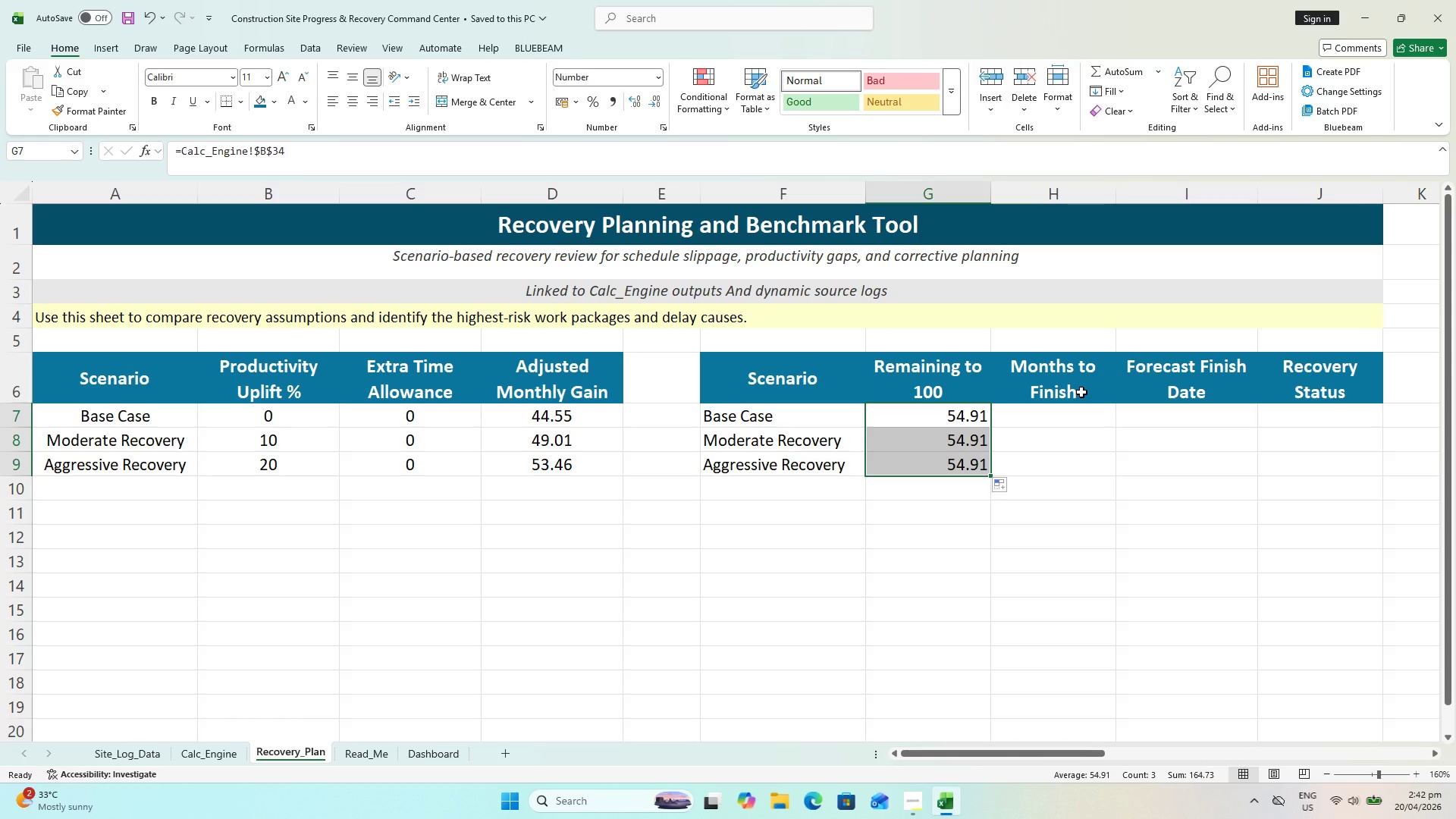 
wait(5.89)
 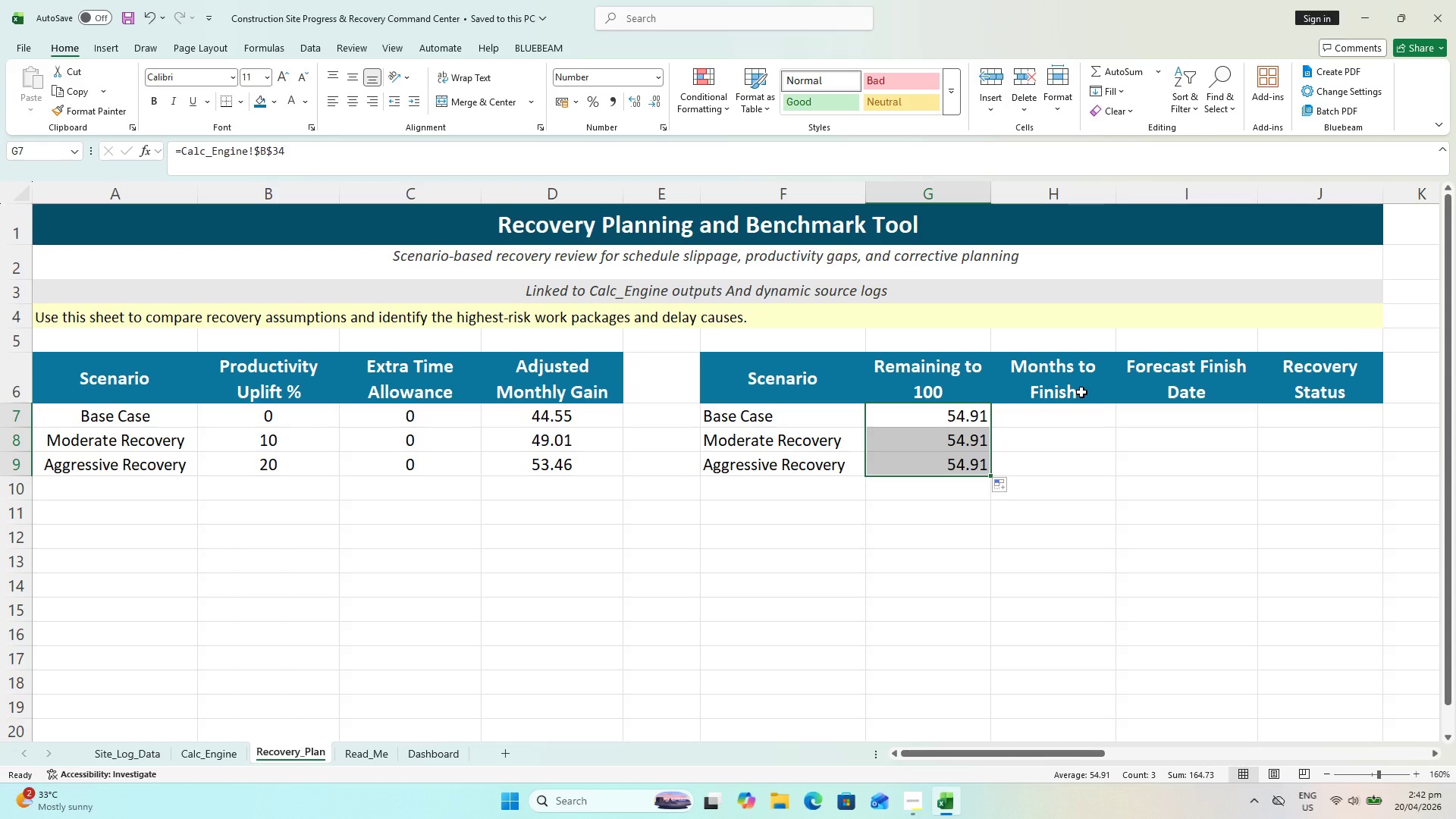 
key(Control+S)
 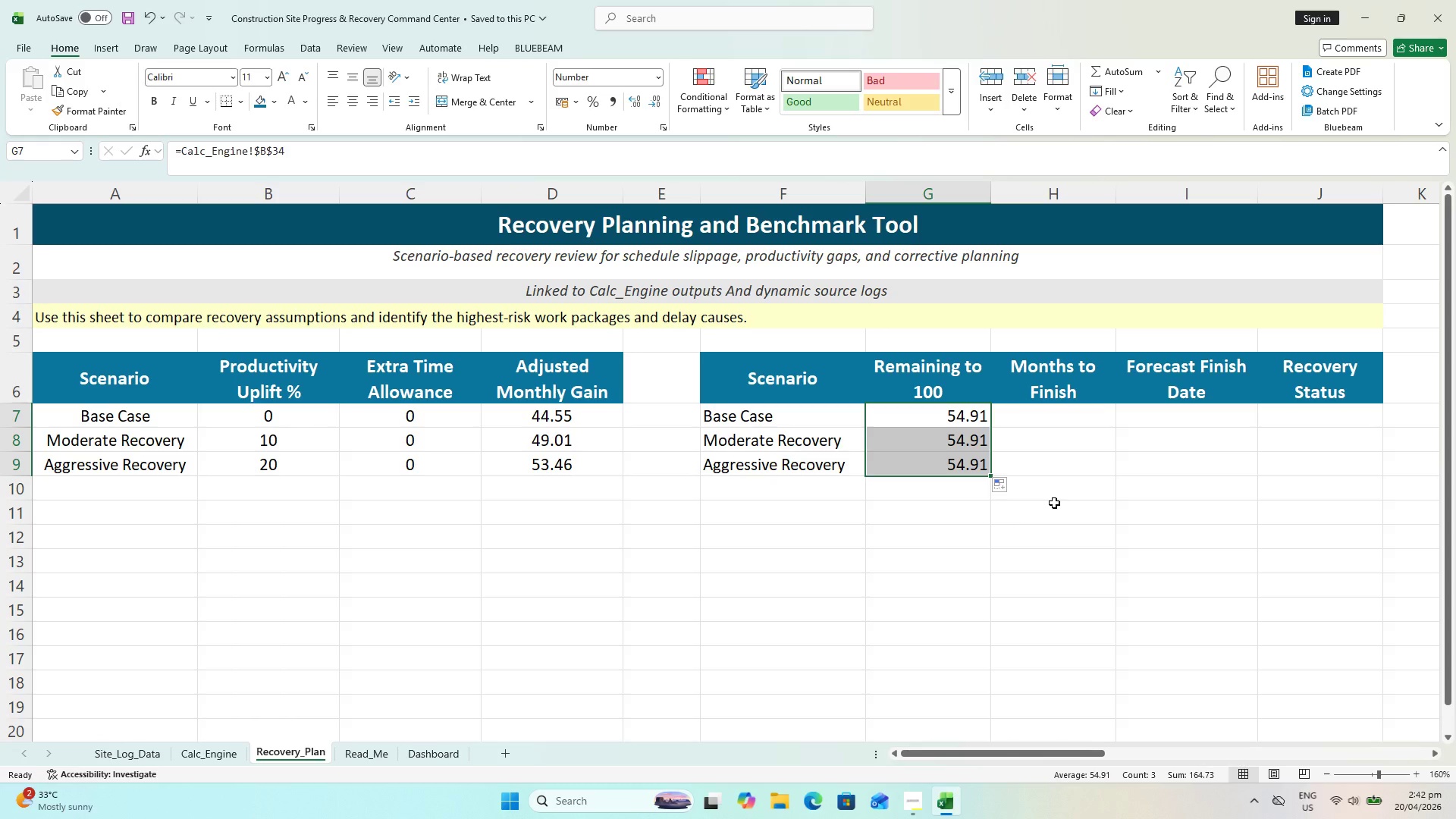 
wait(18.97)
 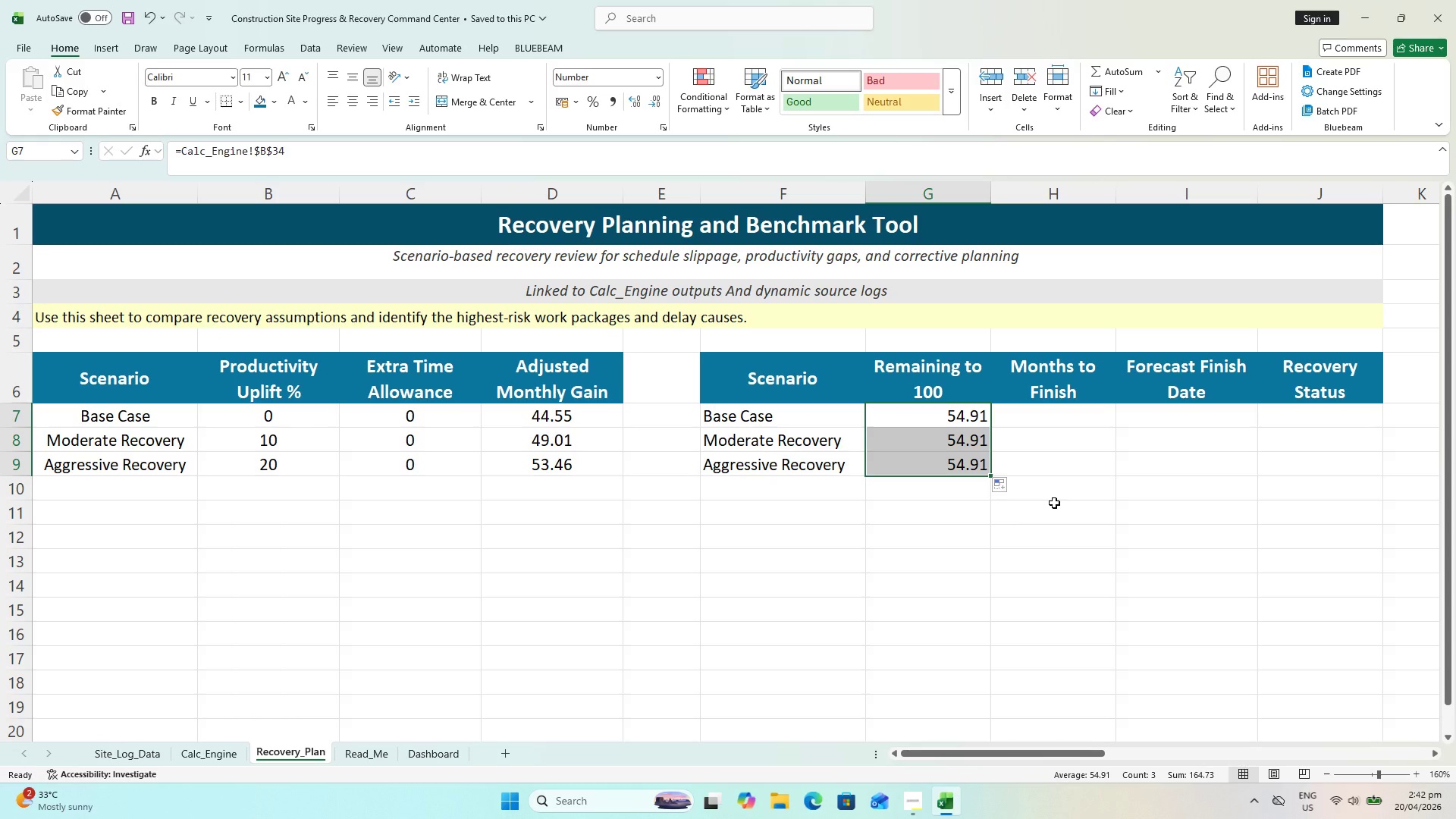 
left_click([1034, 415])
 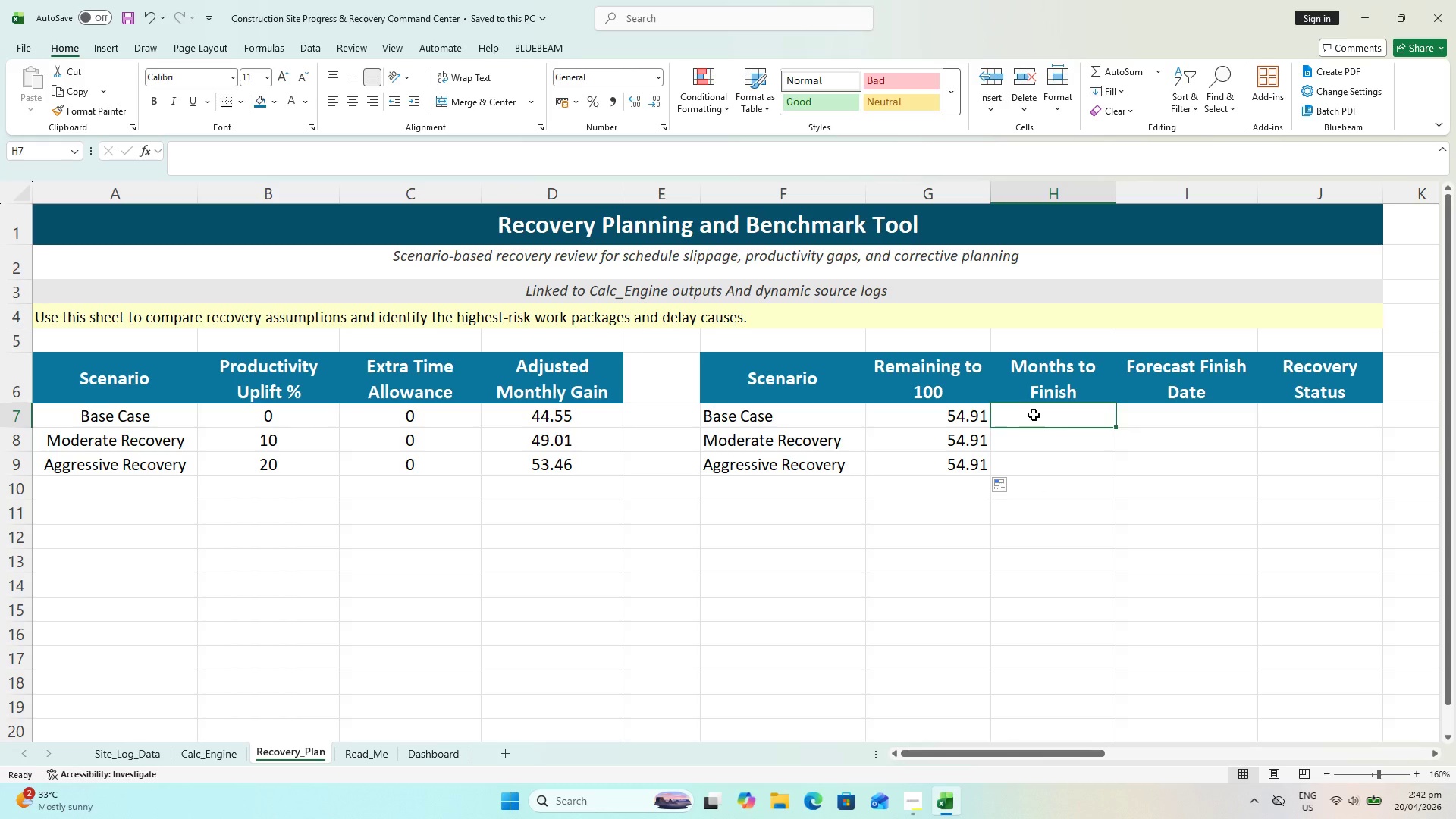 
type(=IFERROR()
 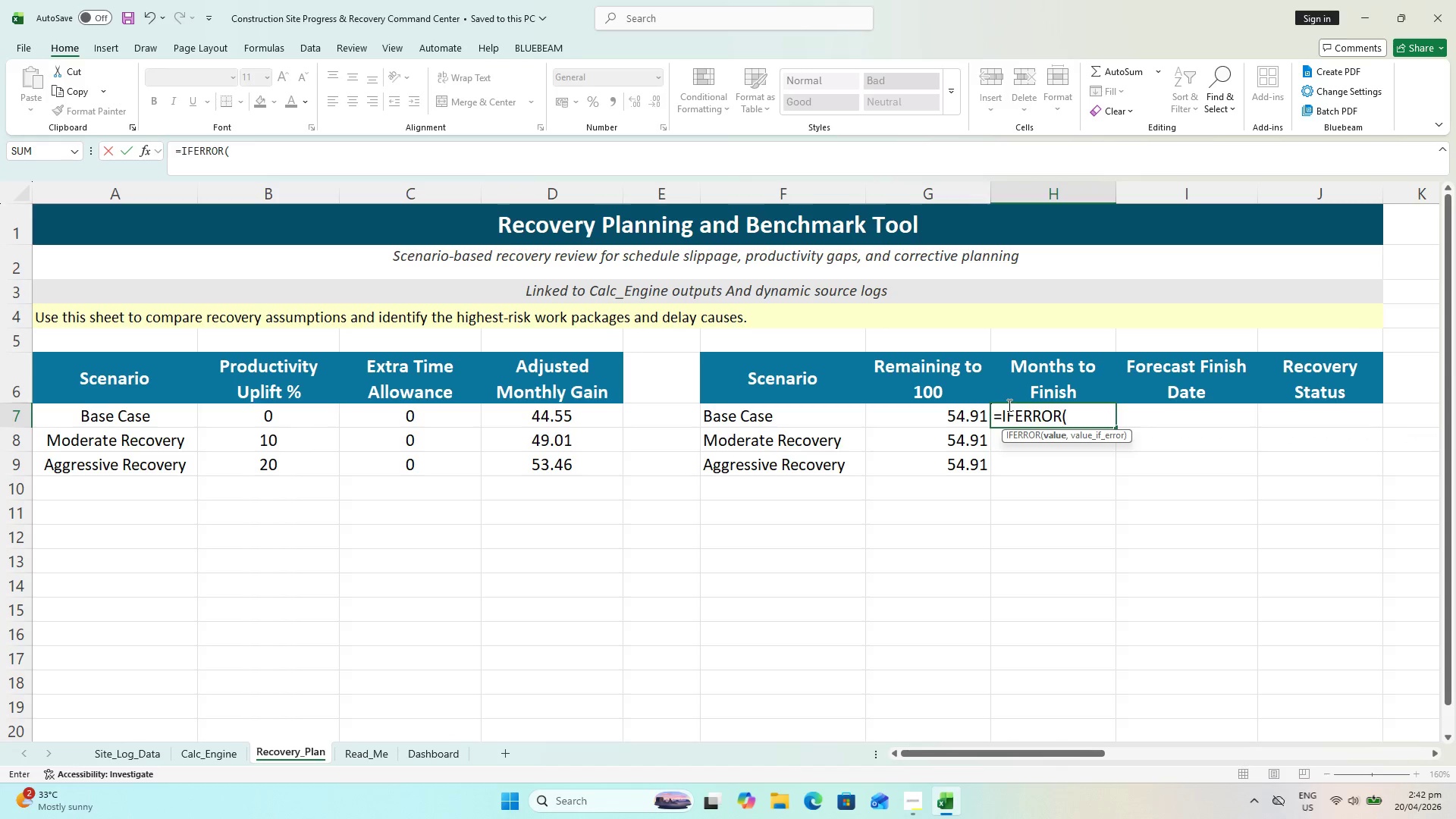 
left_click([981, 413])
 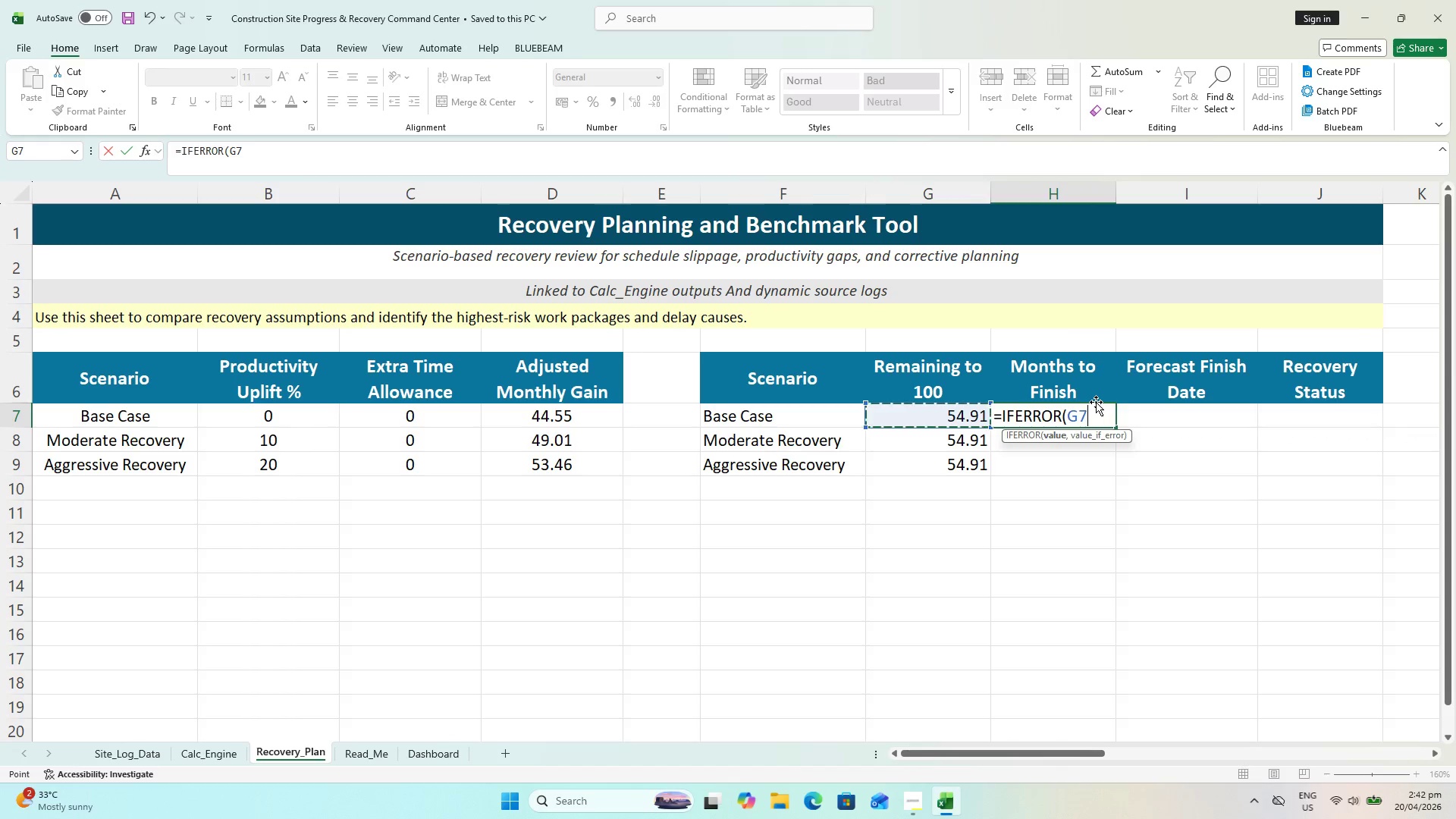 
key(Slash)
 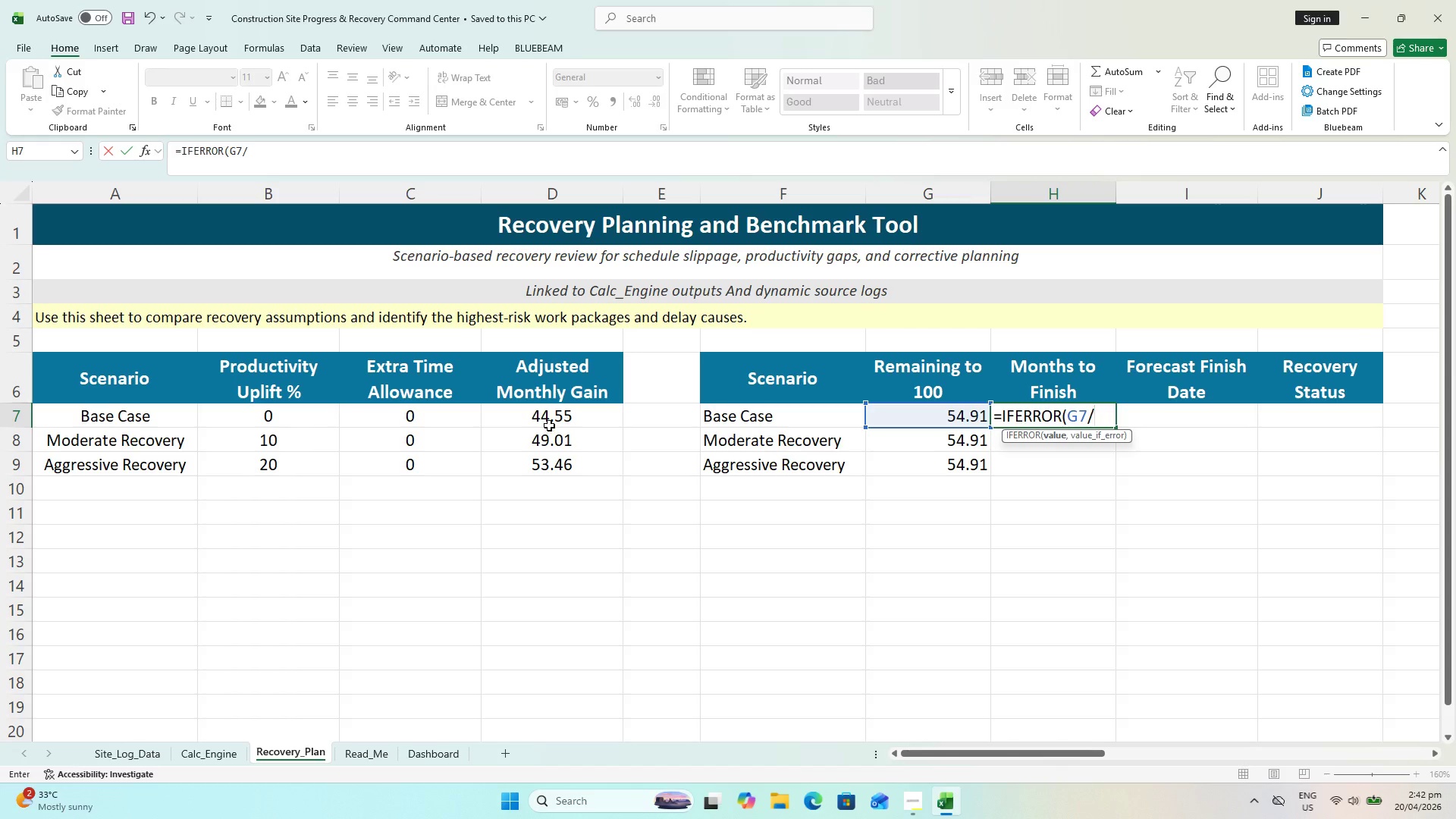 
wait(5.11)
 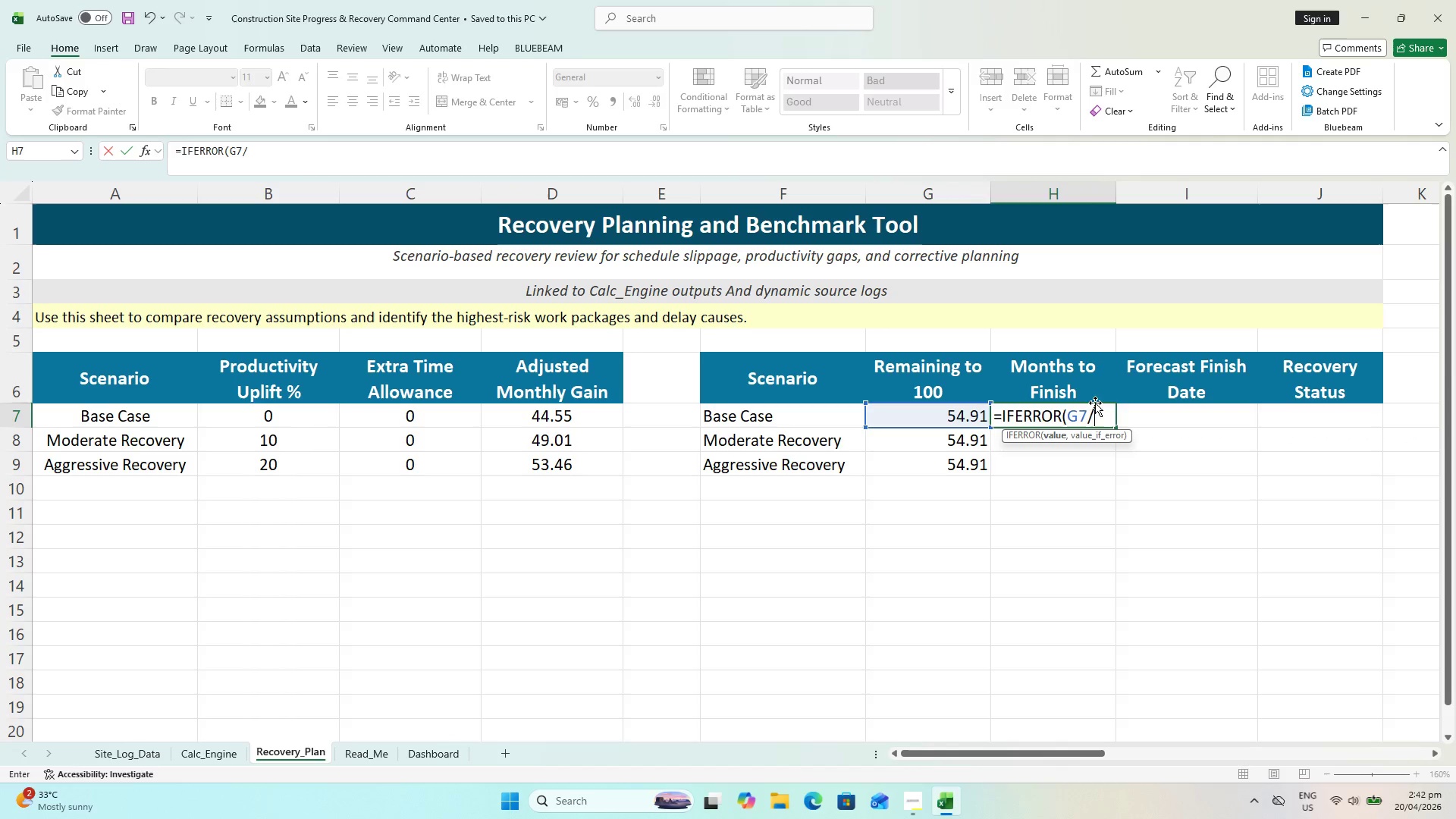 
left_click([554, 414])
 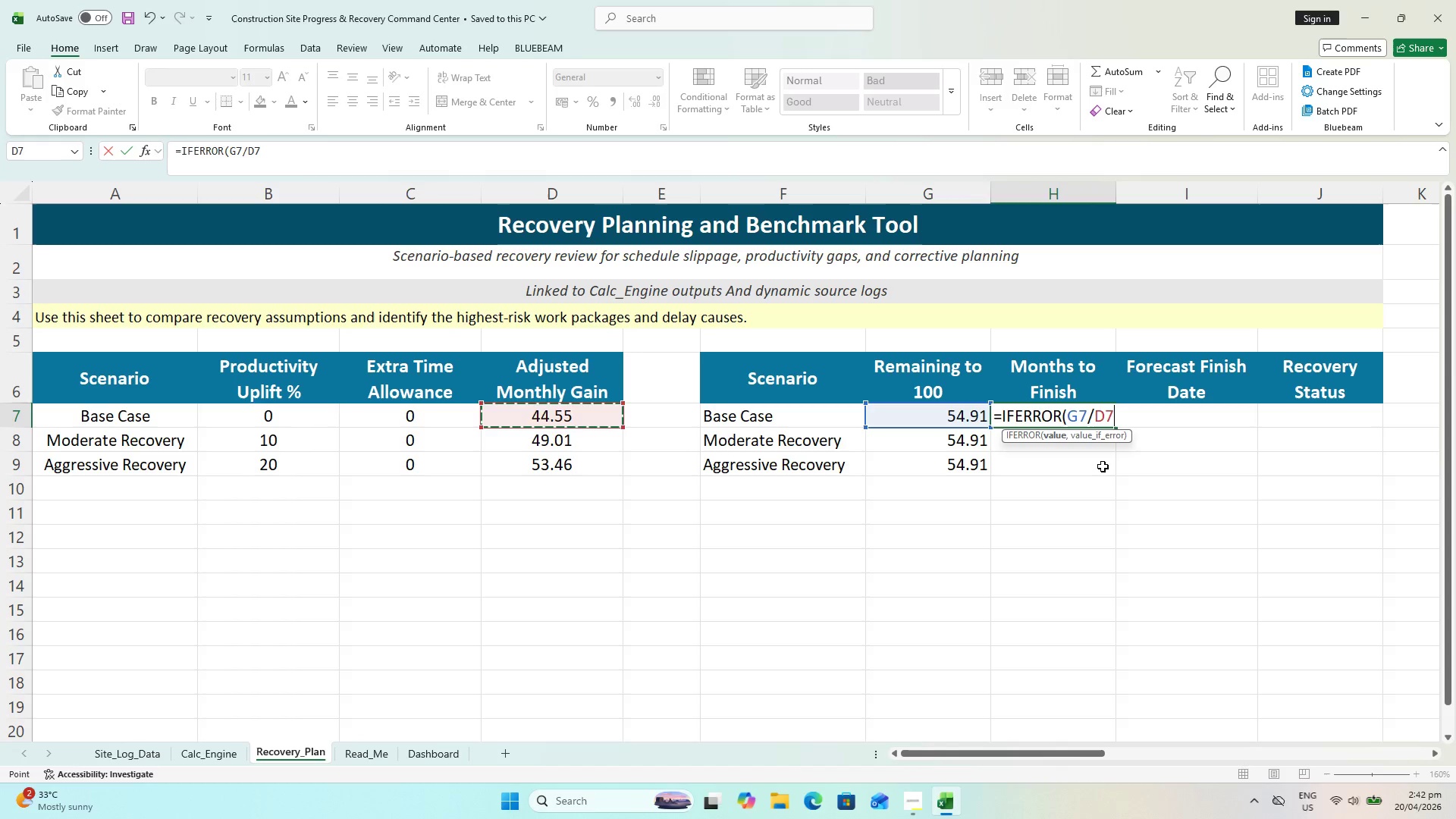 
key(Comma)
 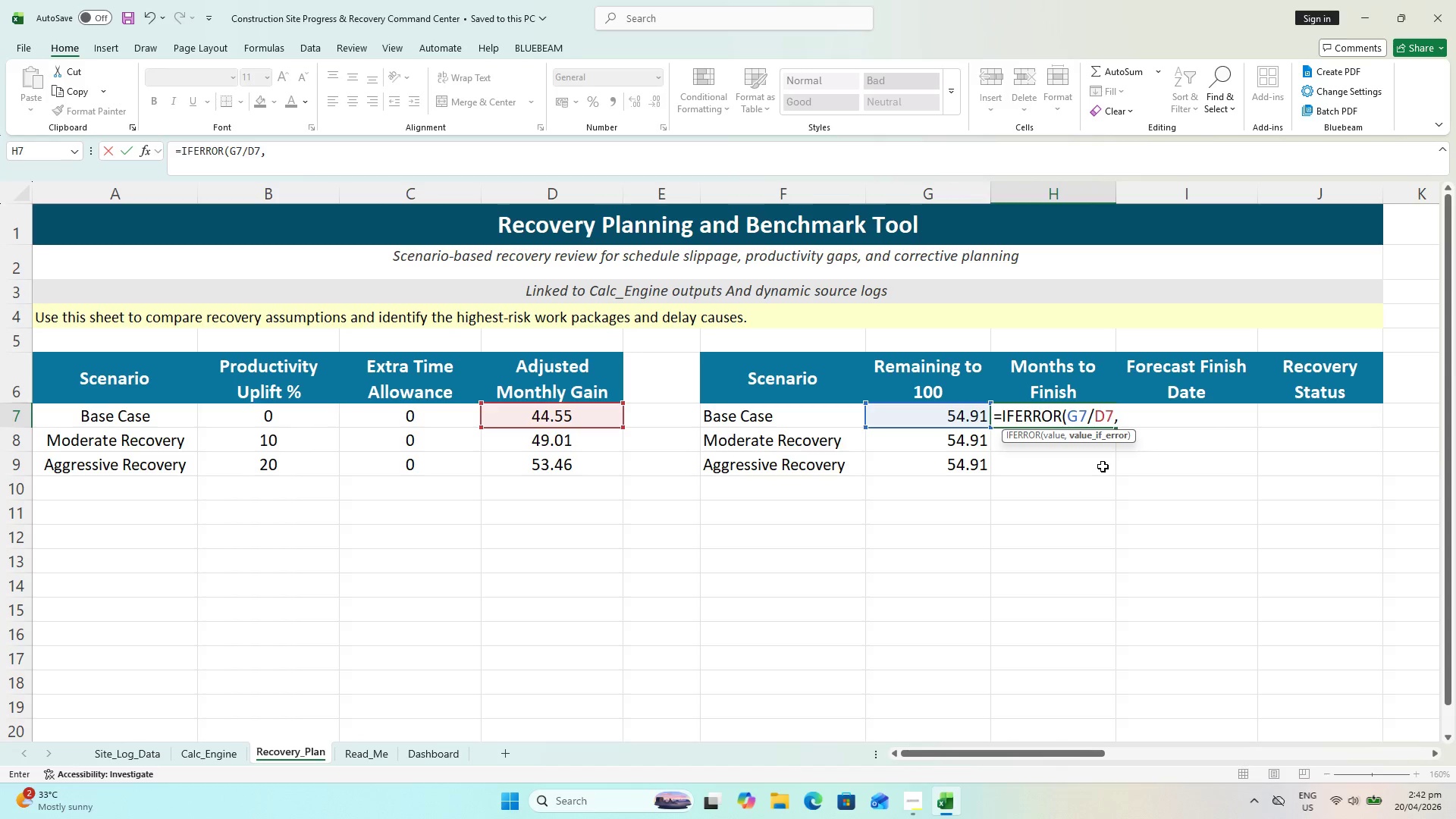 
key(0)
 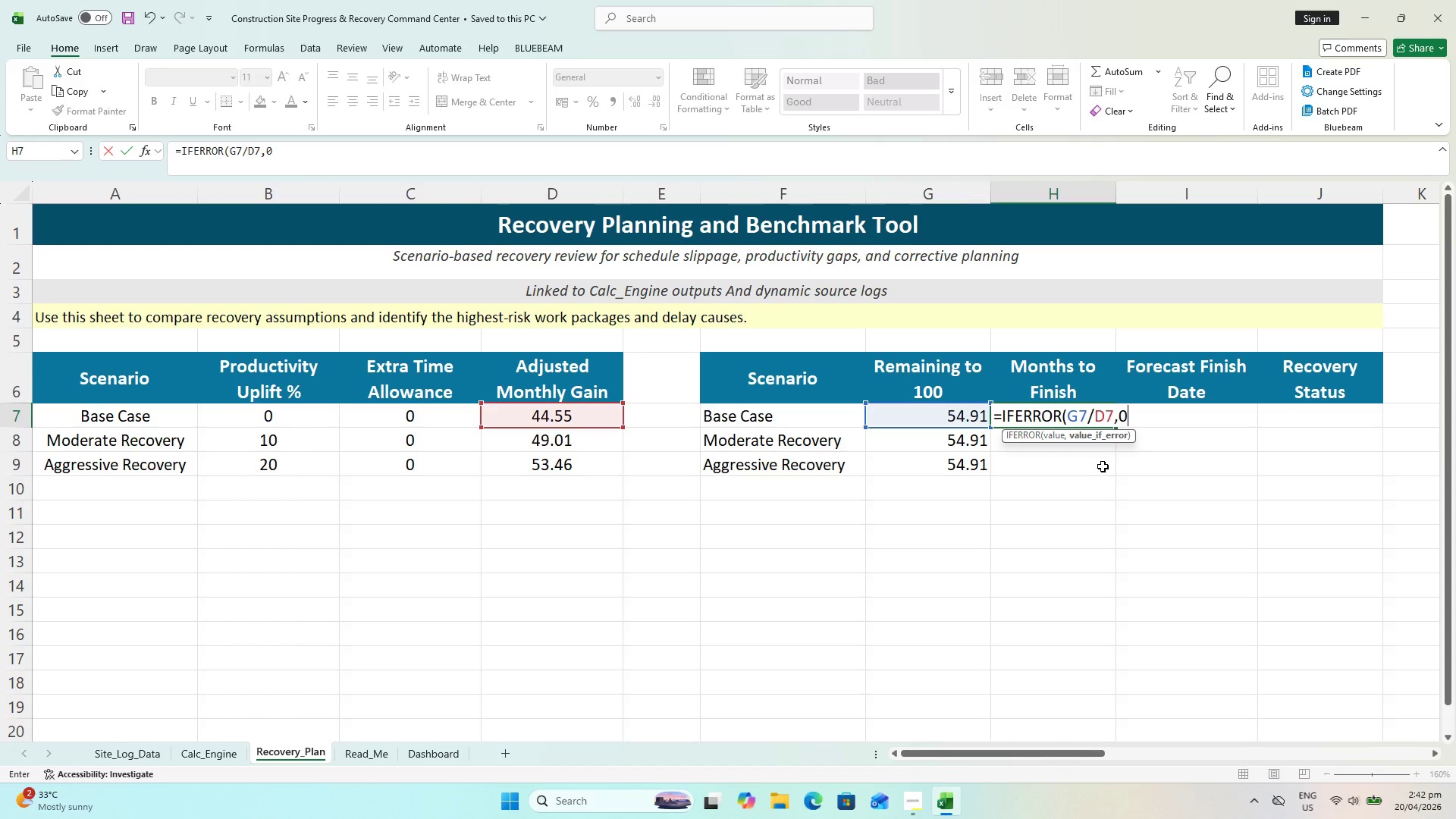 
key(Shift+ShiftLeft)
 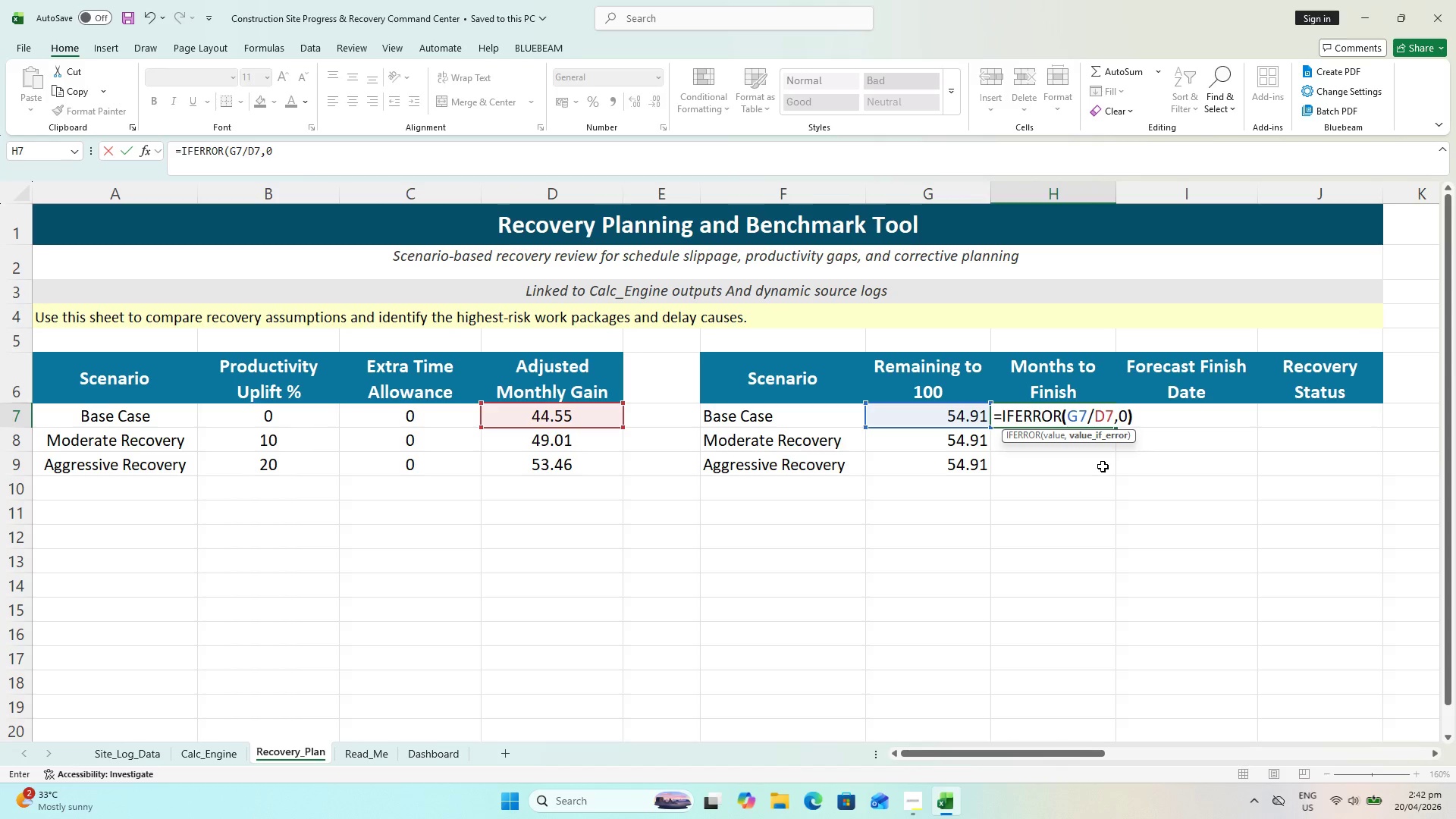 
key(Shift+0)
 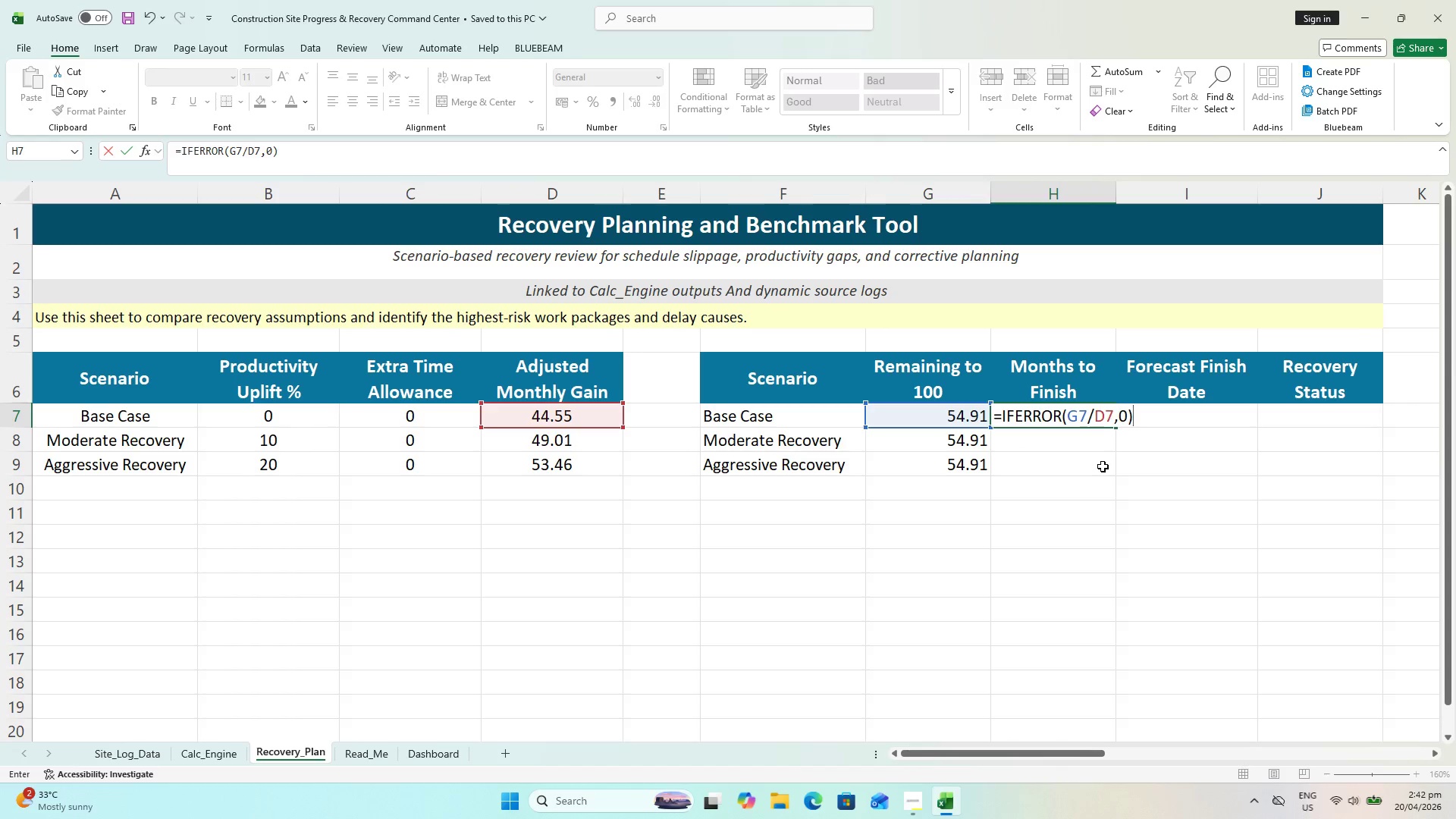 
key(Shift+Equal)
 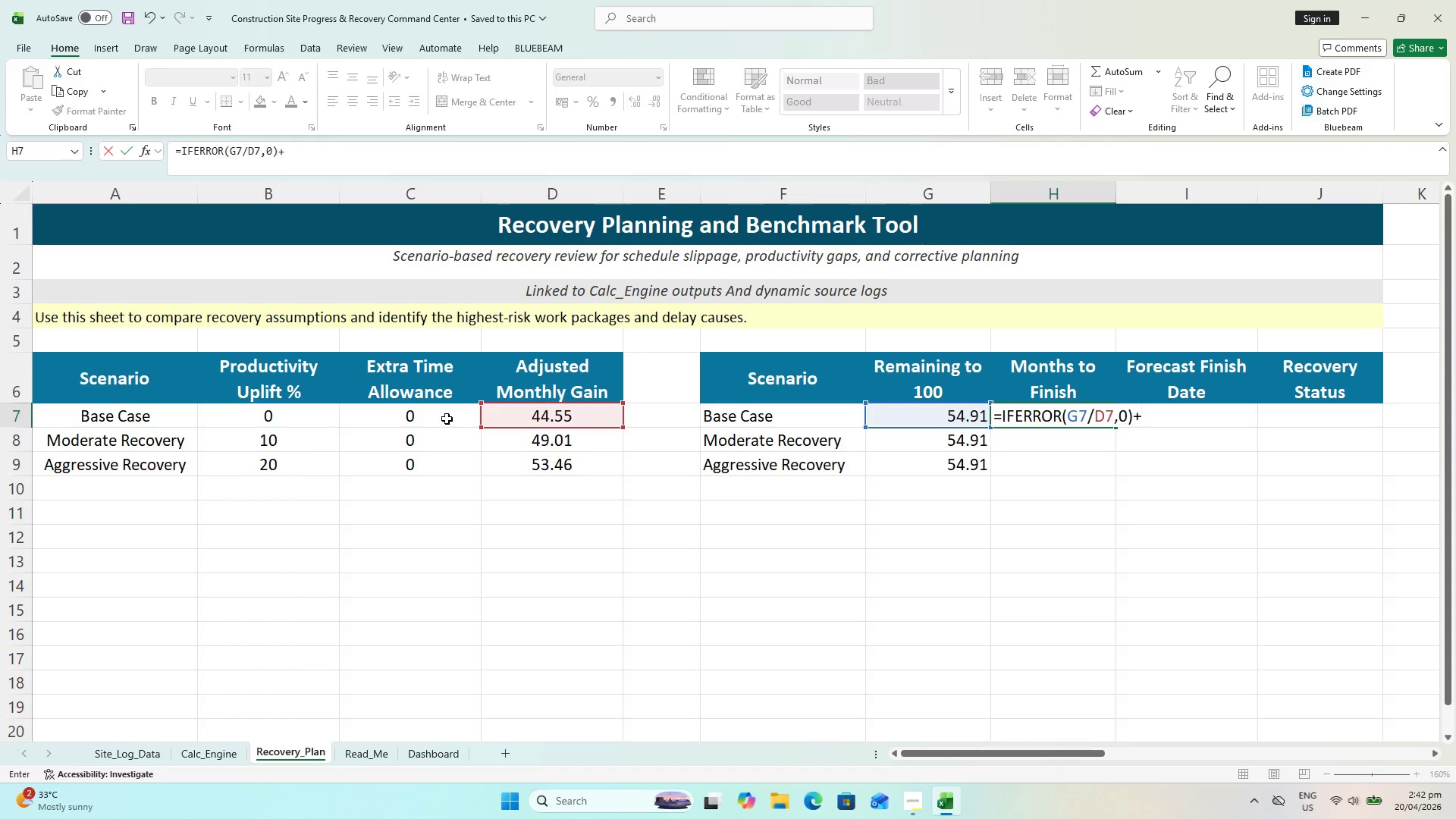 
left_click([446, 419])
 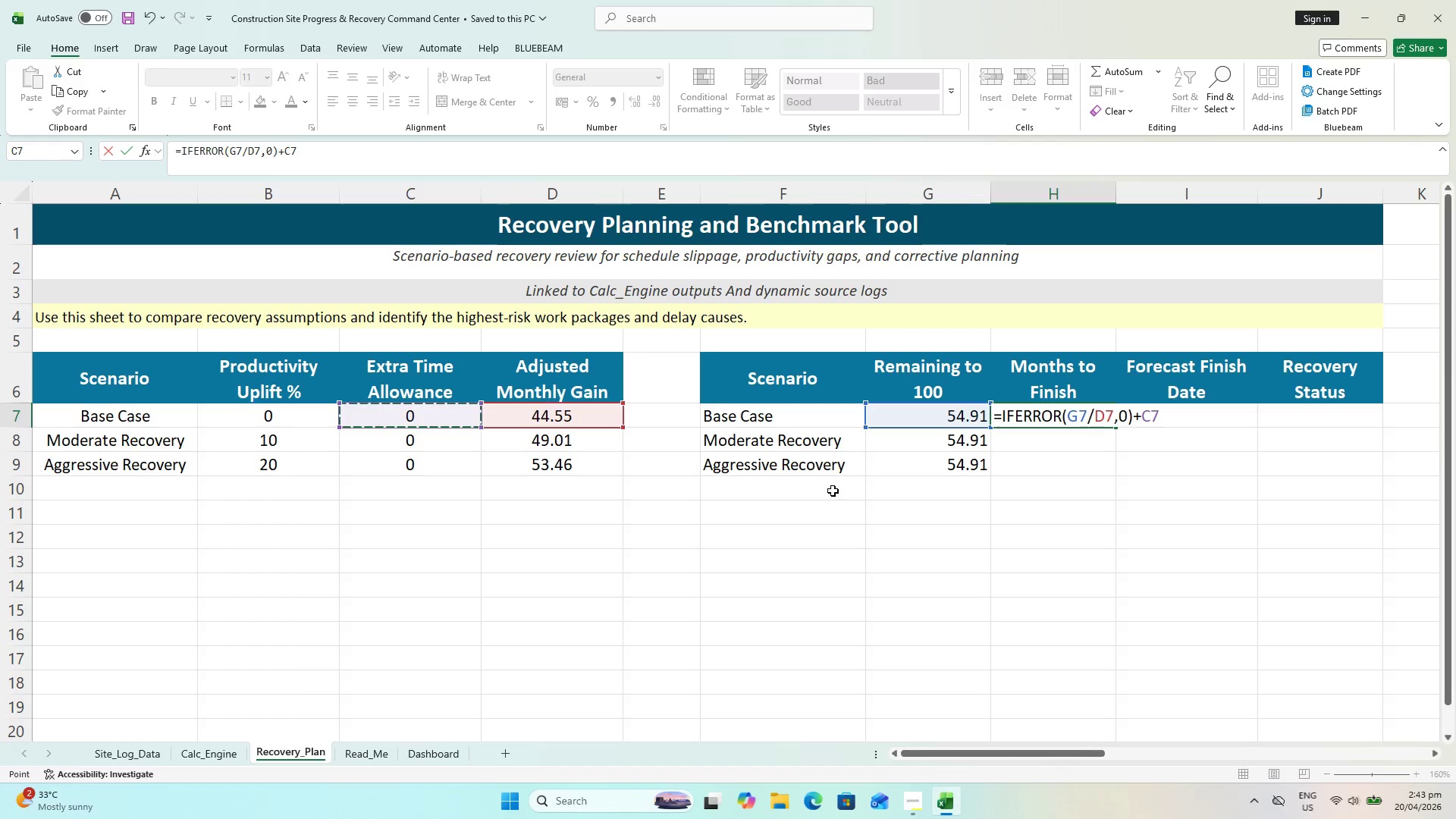 
key(Enter)
 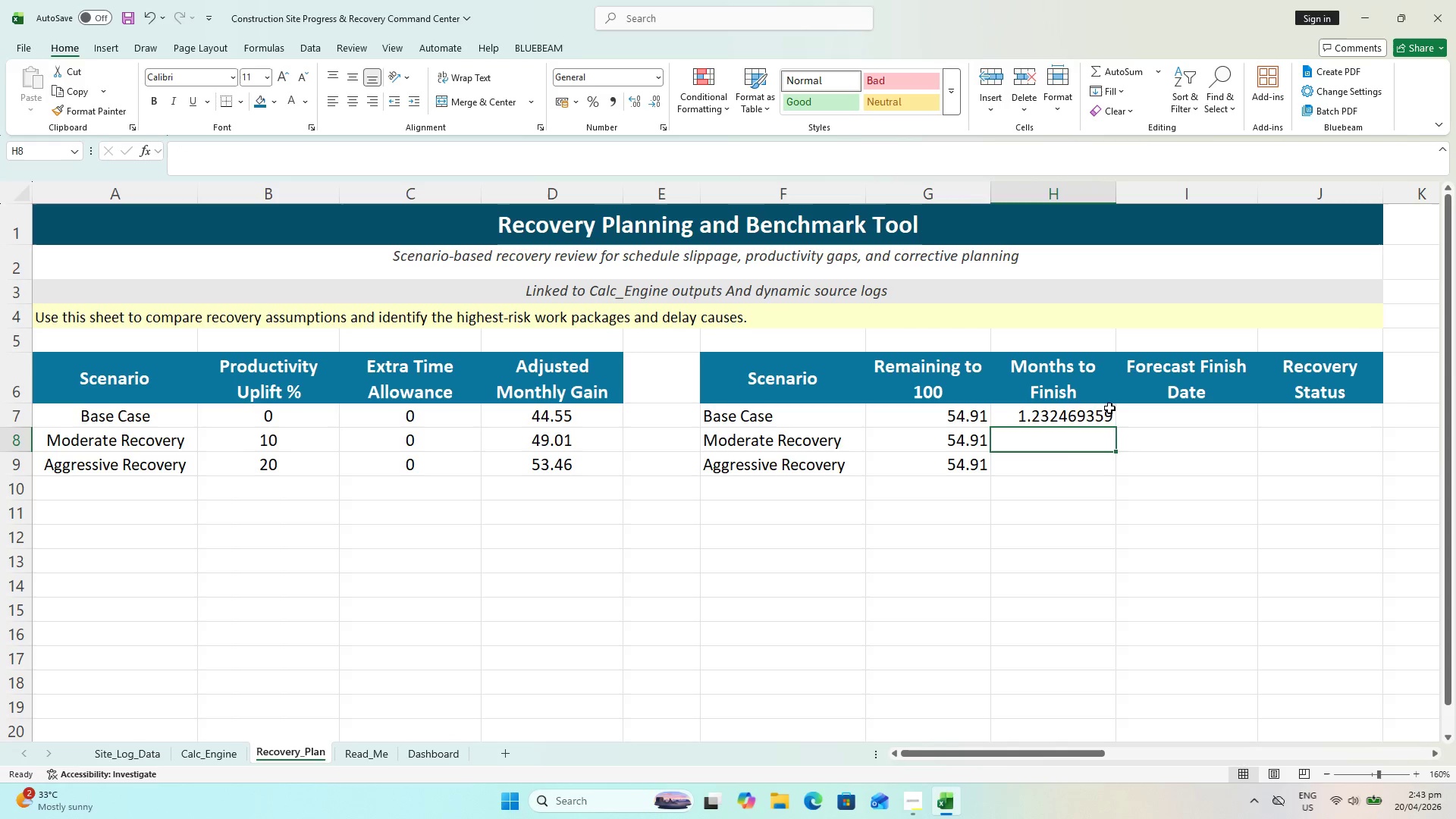 
left_click([1100, 417])
 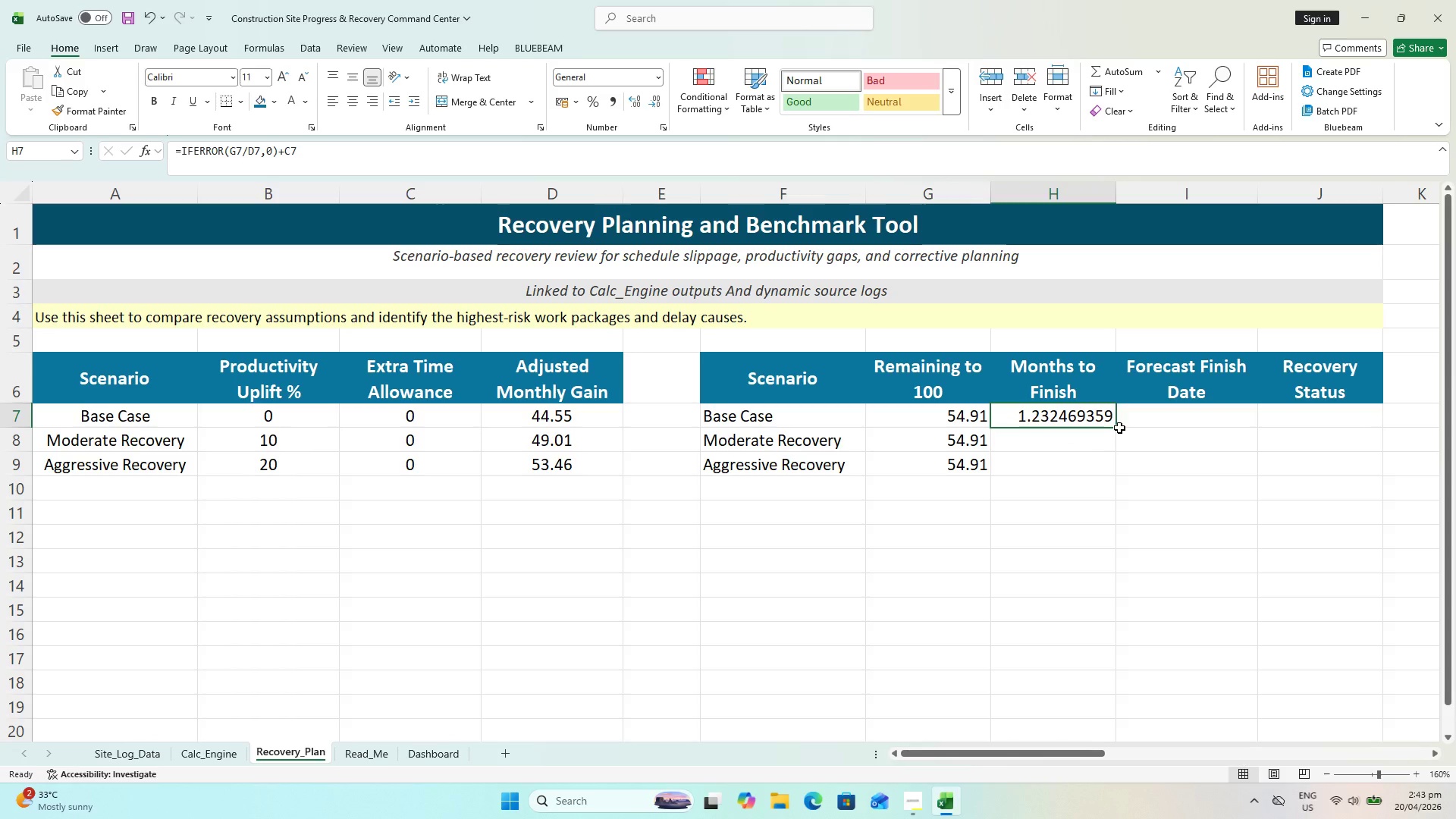 
left_click_drag(start_coordinate=[1117, 427], to_coordinate=[1114, 481])
 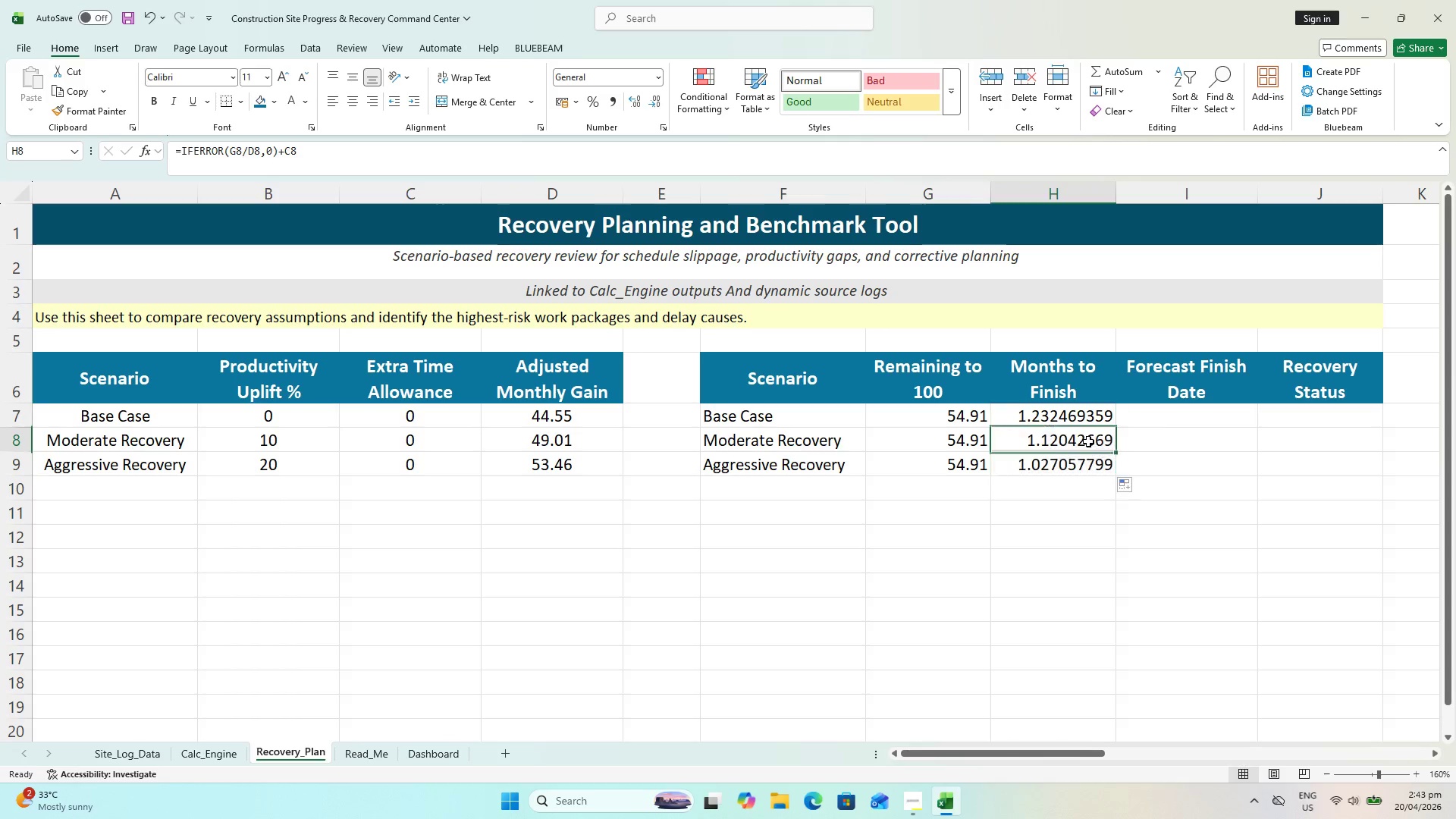 
double_click([1088, 441])
 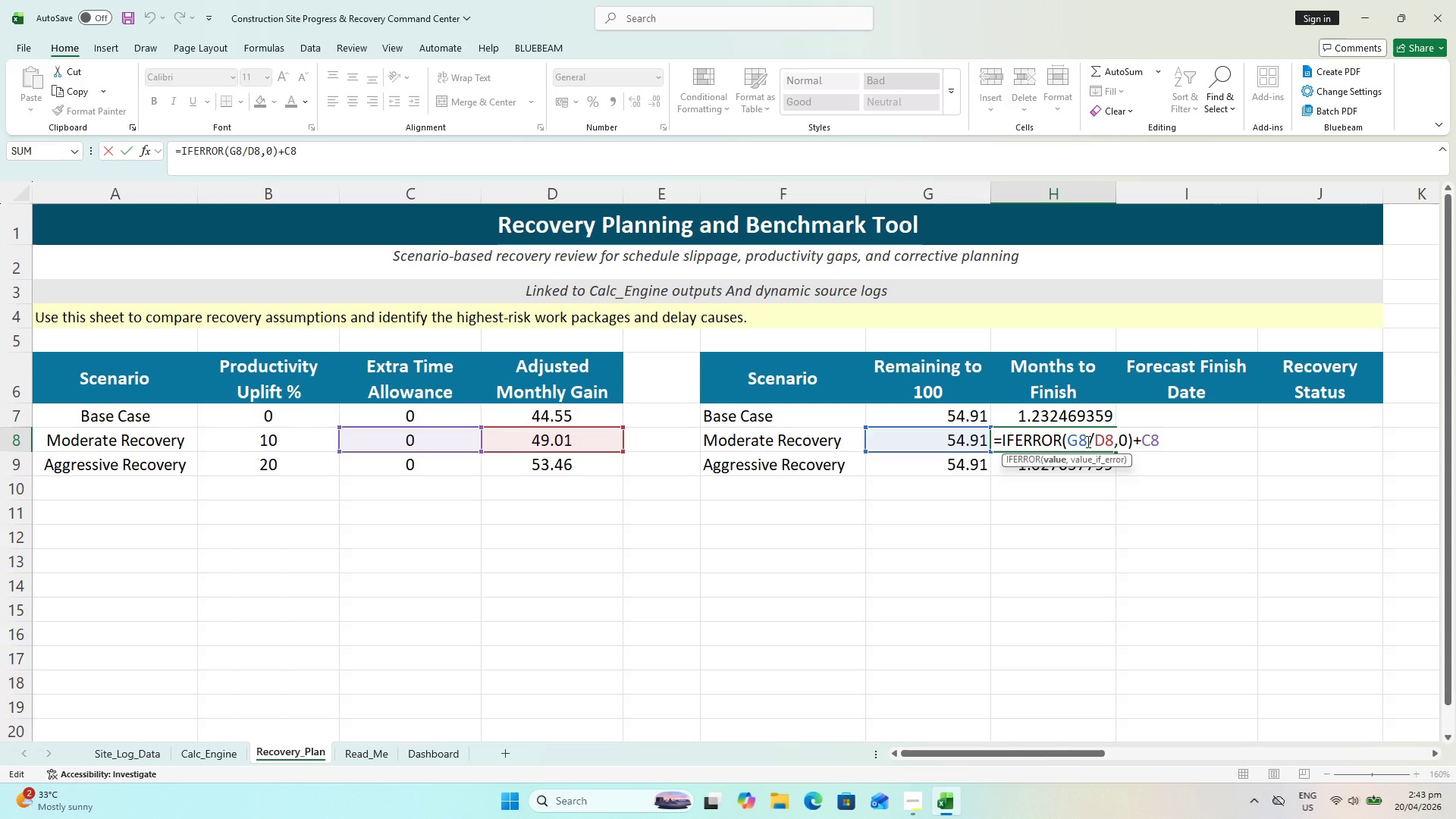 
key(Escape)
 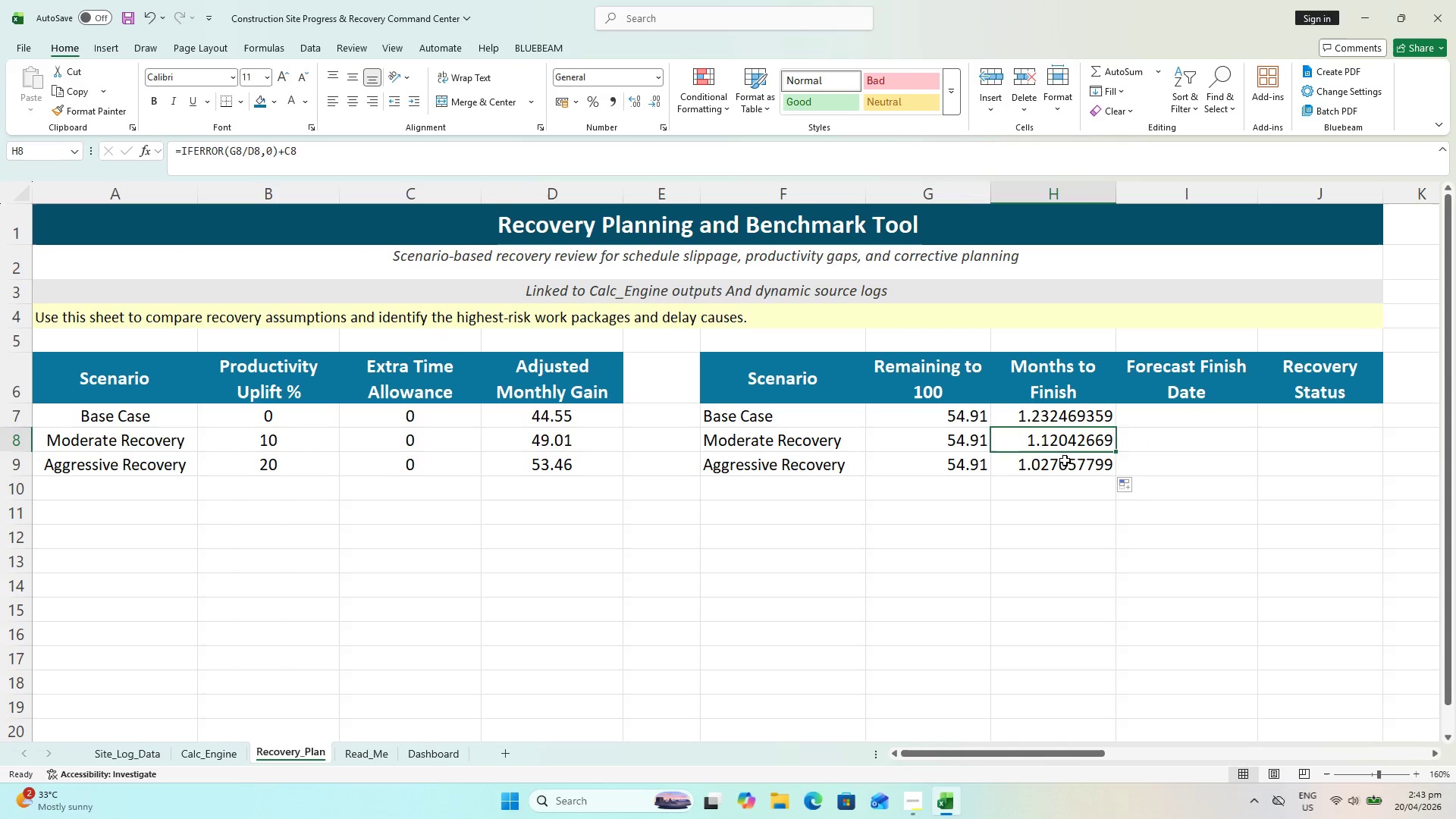 
left_click([1065, 460])
 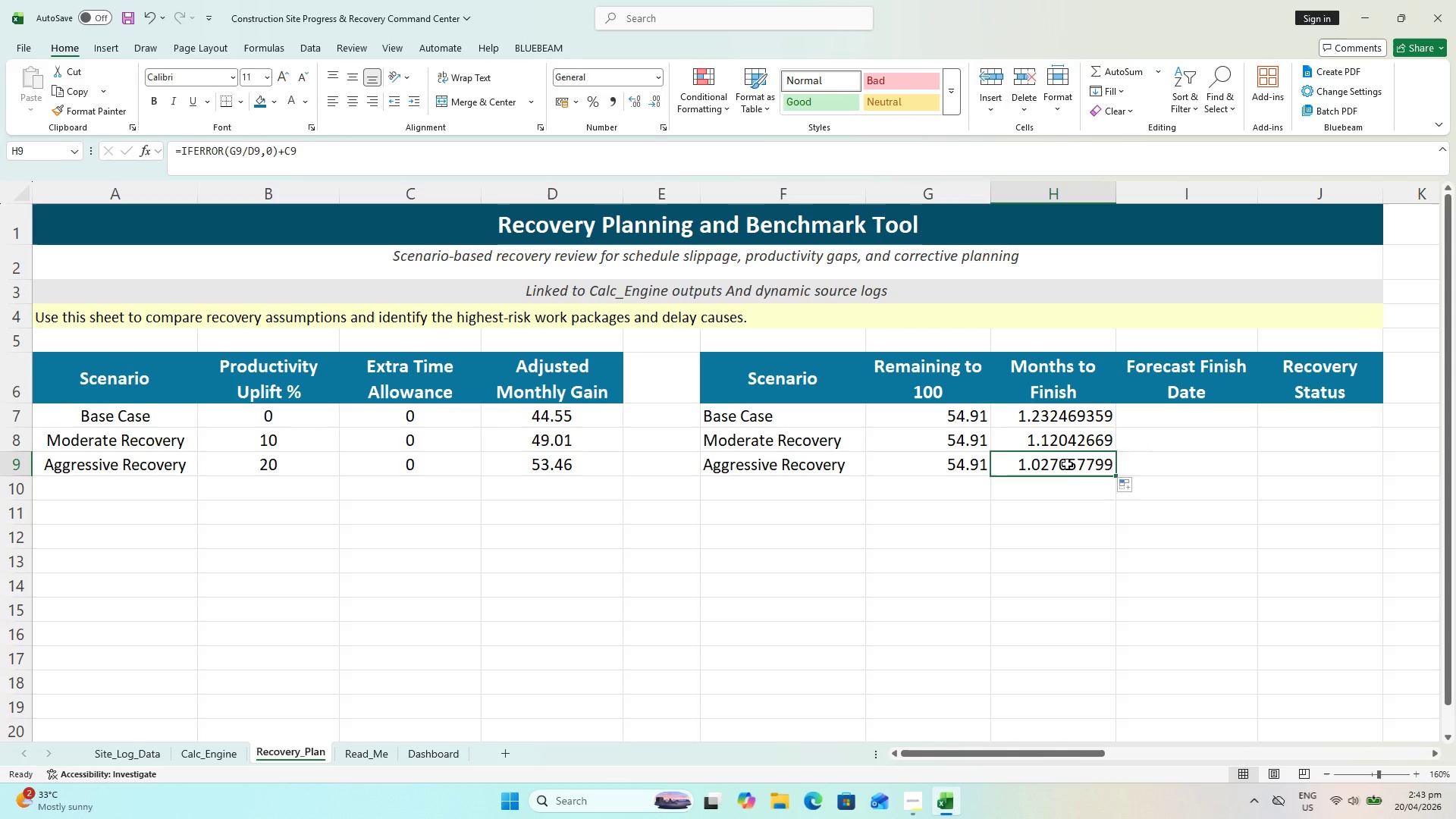 
triple_click([1067, 464])
 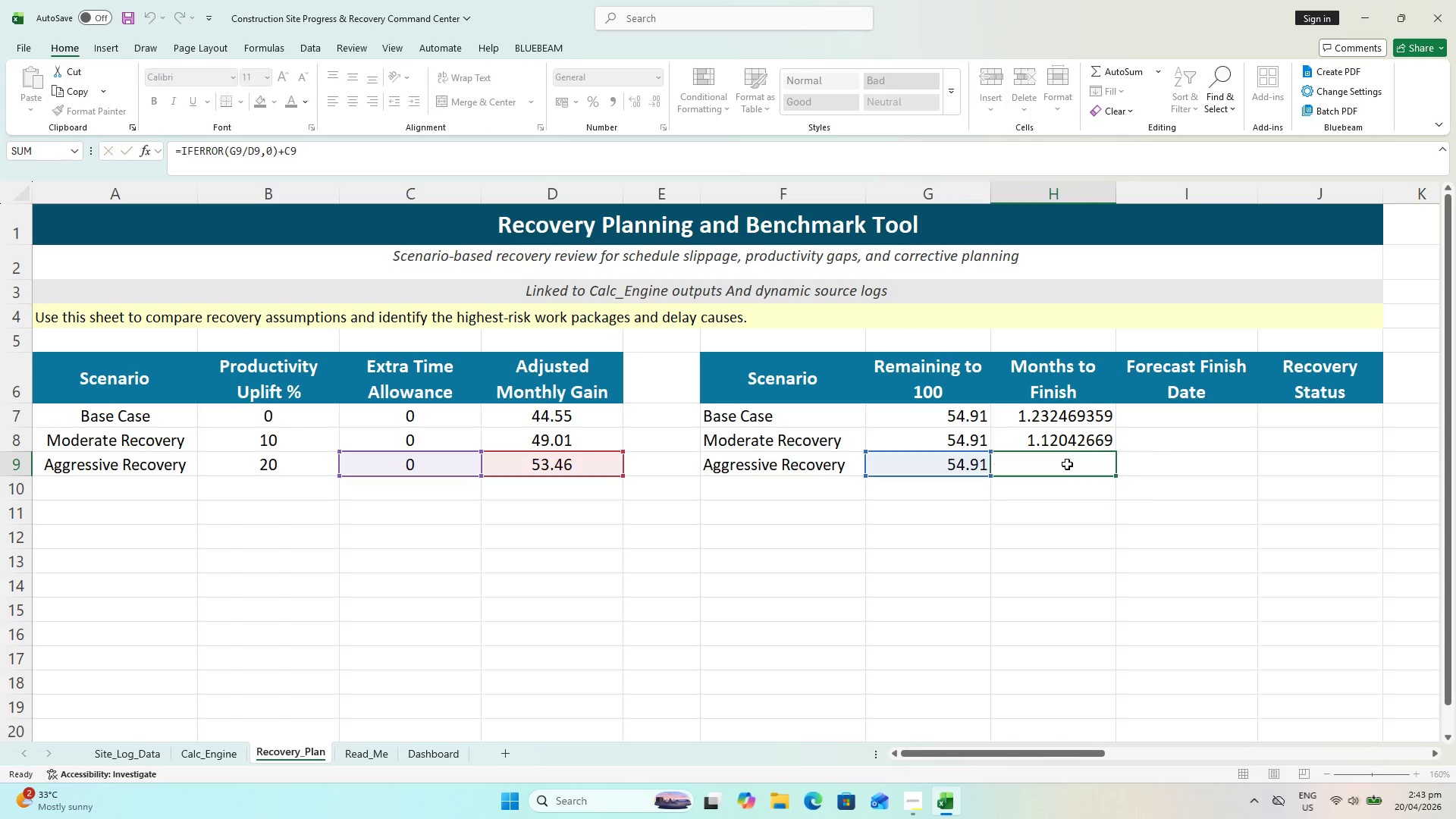 
key(Escape)
 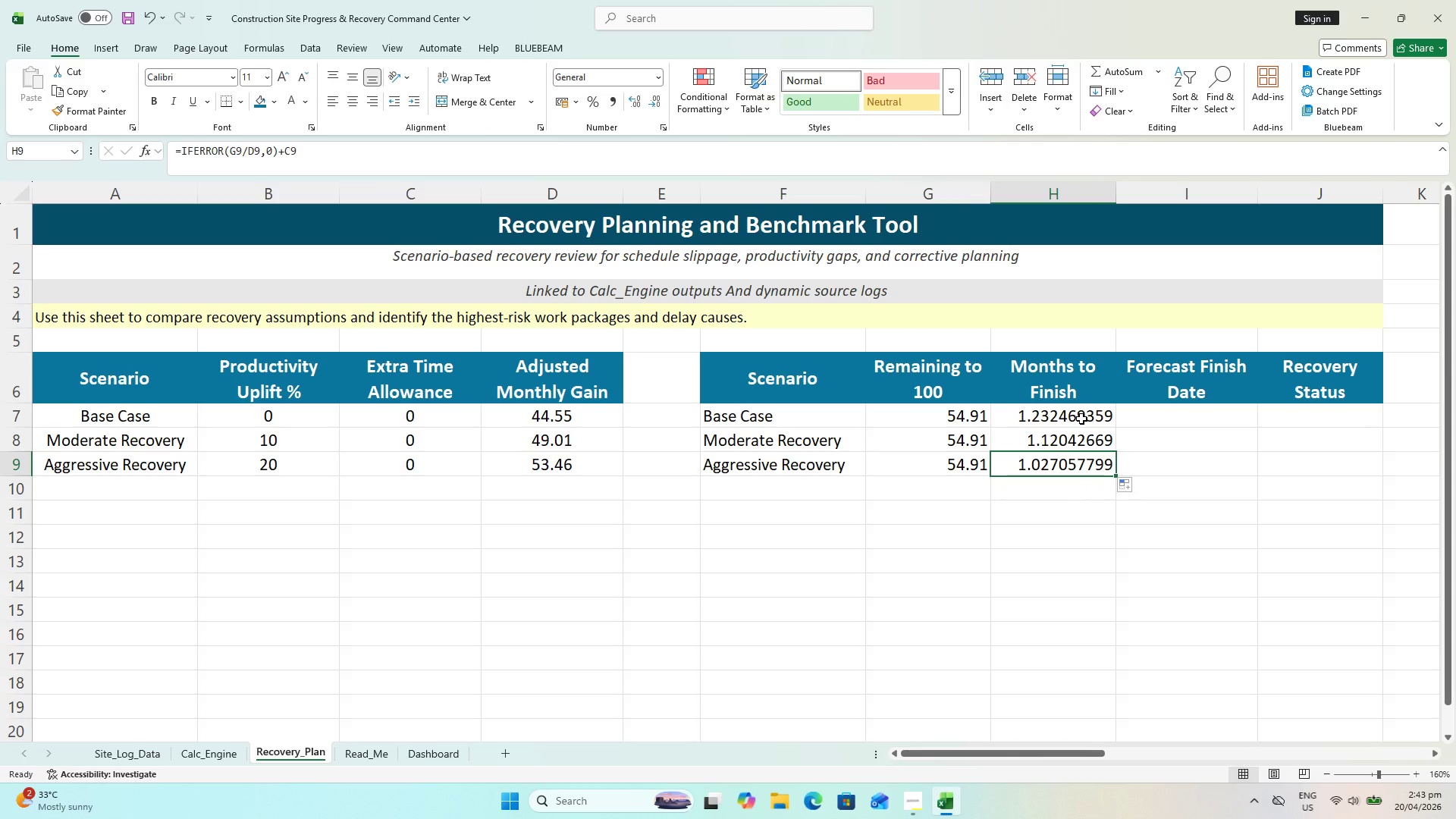 
left_click_drag(start_coordinate=[1081, 419], to_coordinate=[1085, 466])
 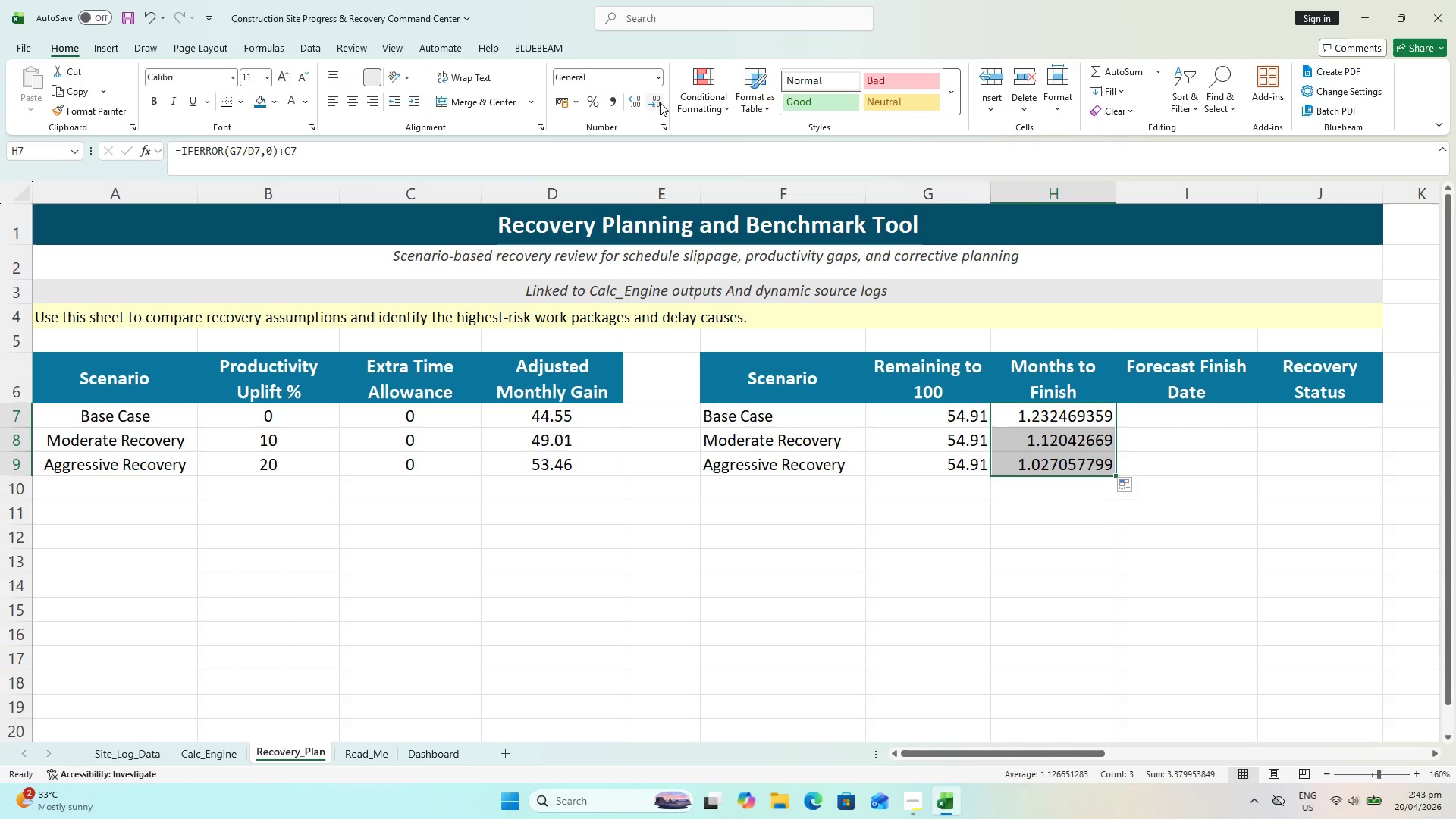 
double_click([660, 102])
 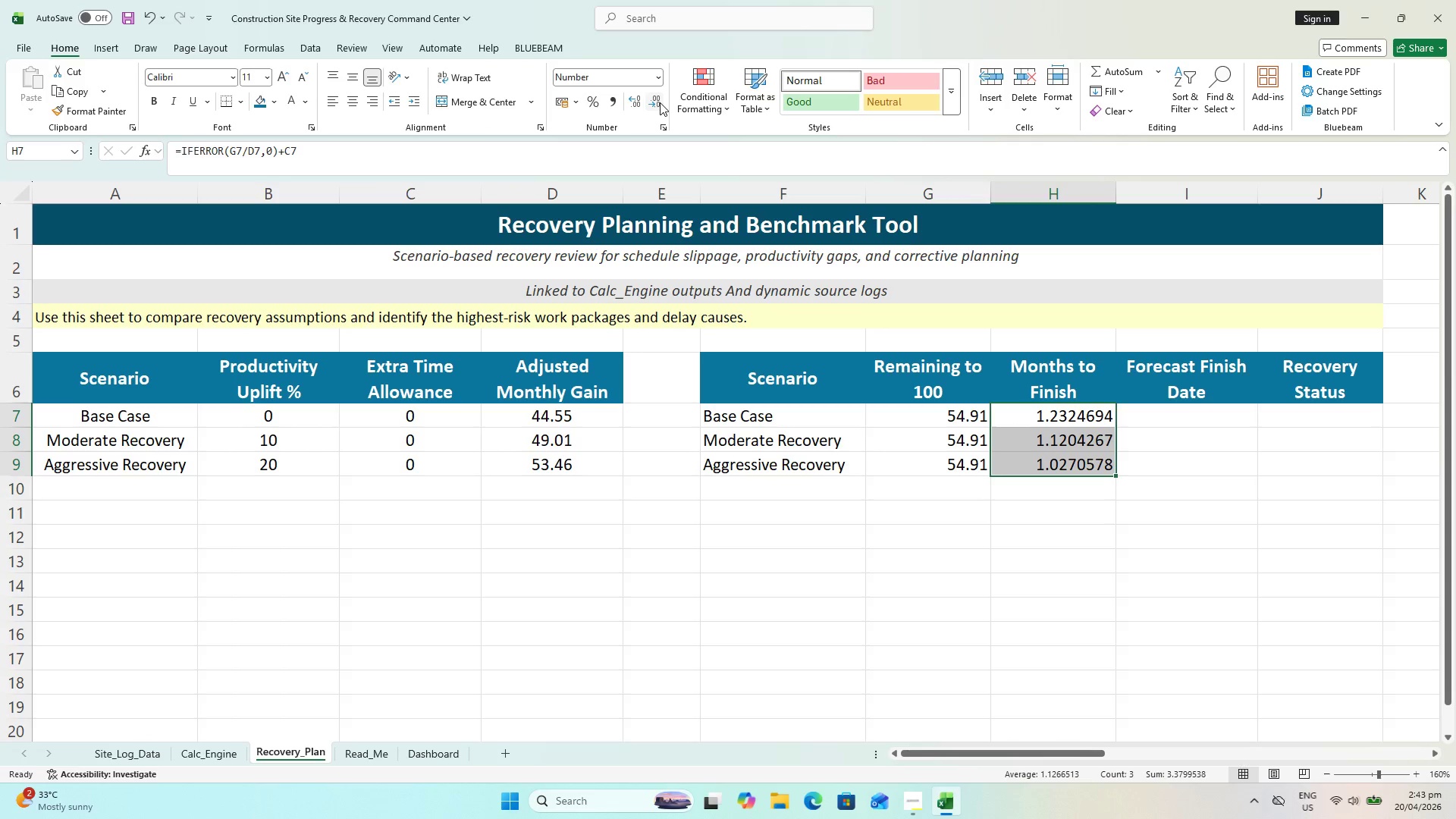 
triple_click([660, 102])
 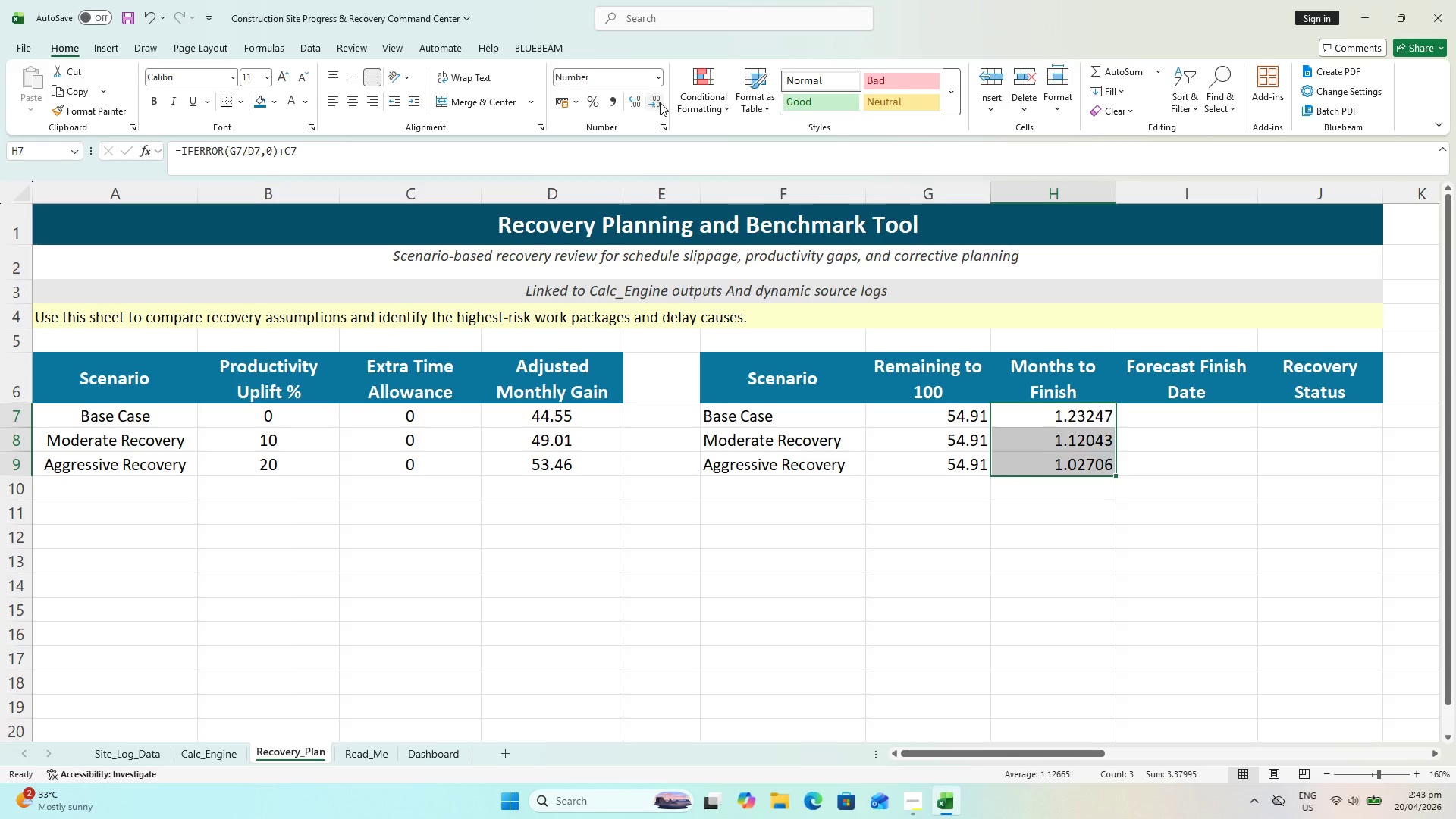 
double_click([660, 102])
 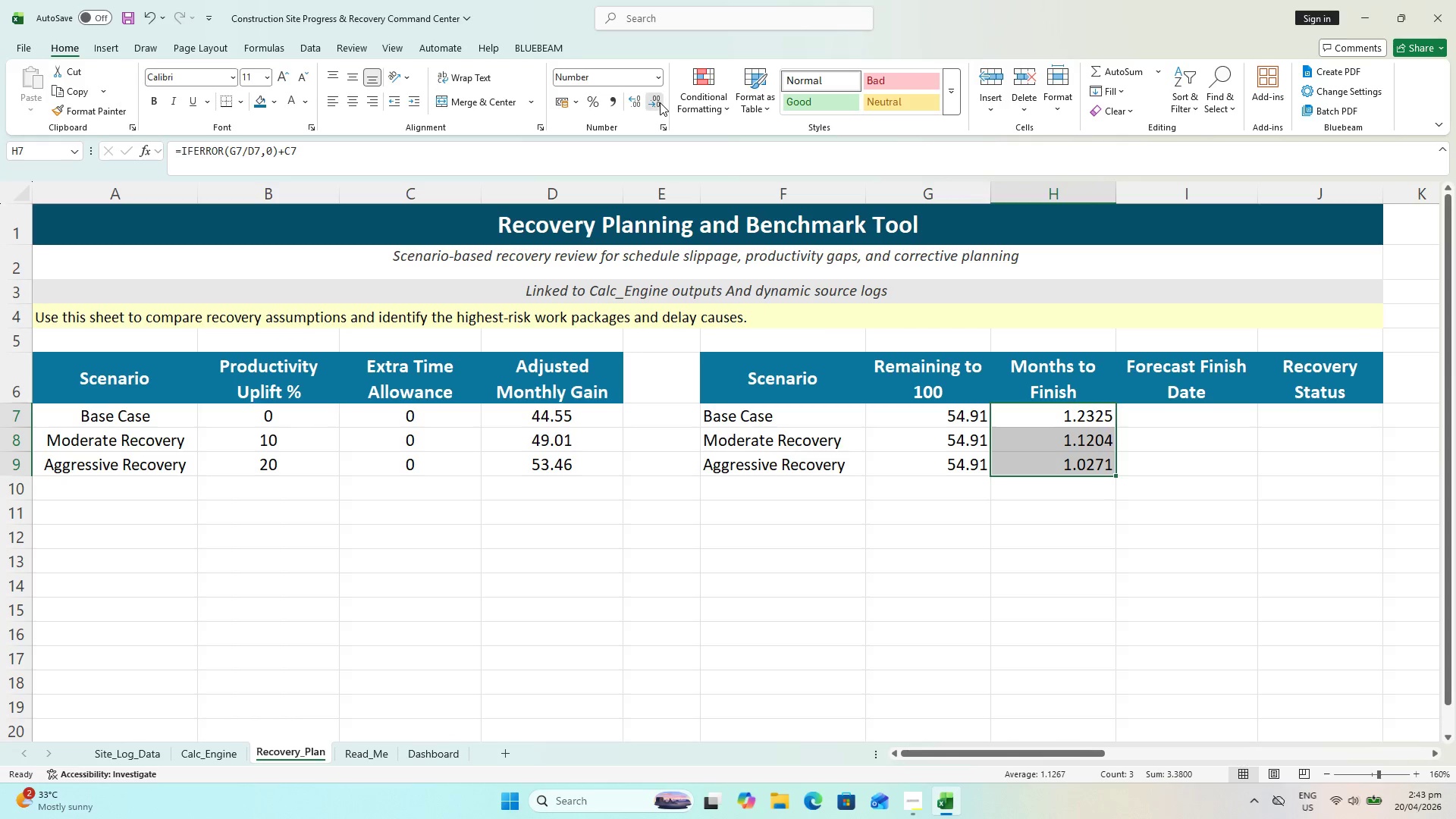 
triple_click([660, 102])
 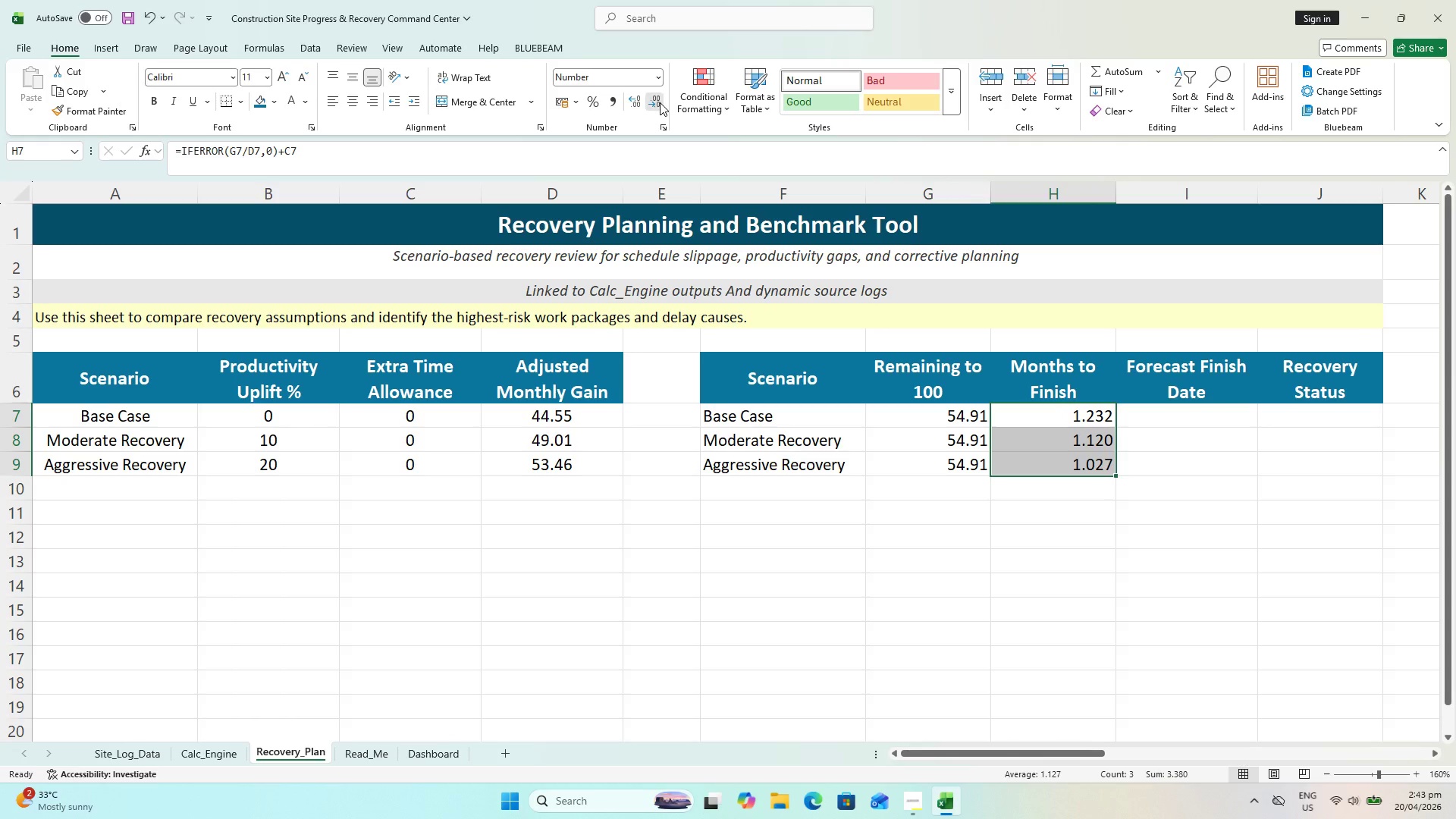 
left_click([660, 102])
 